 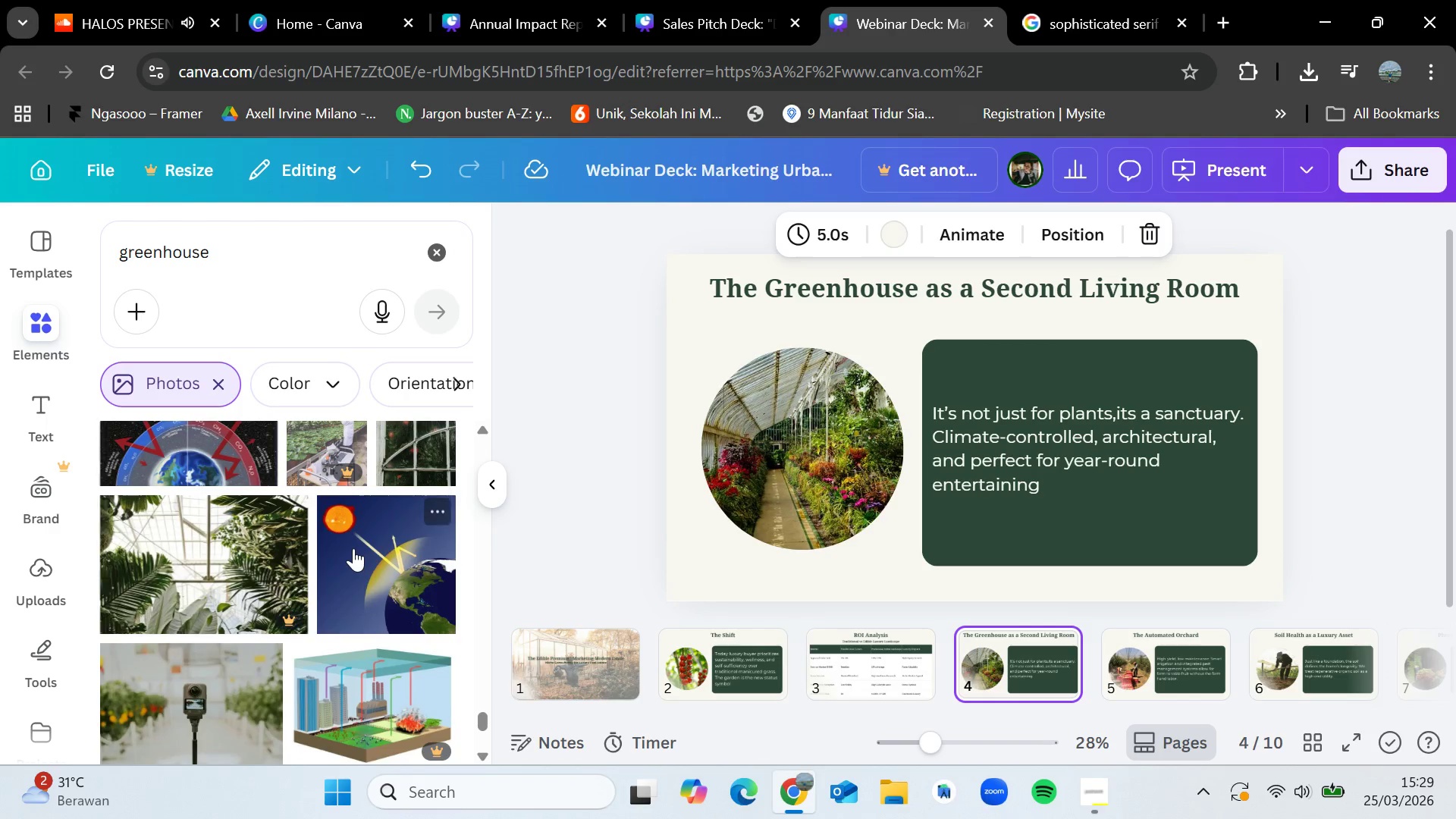 
scroll: coordinate [391, 528], scroll_direction: down, amount: 8.0
 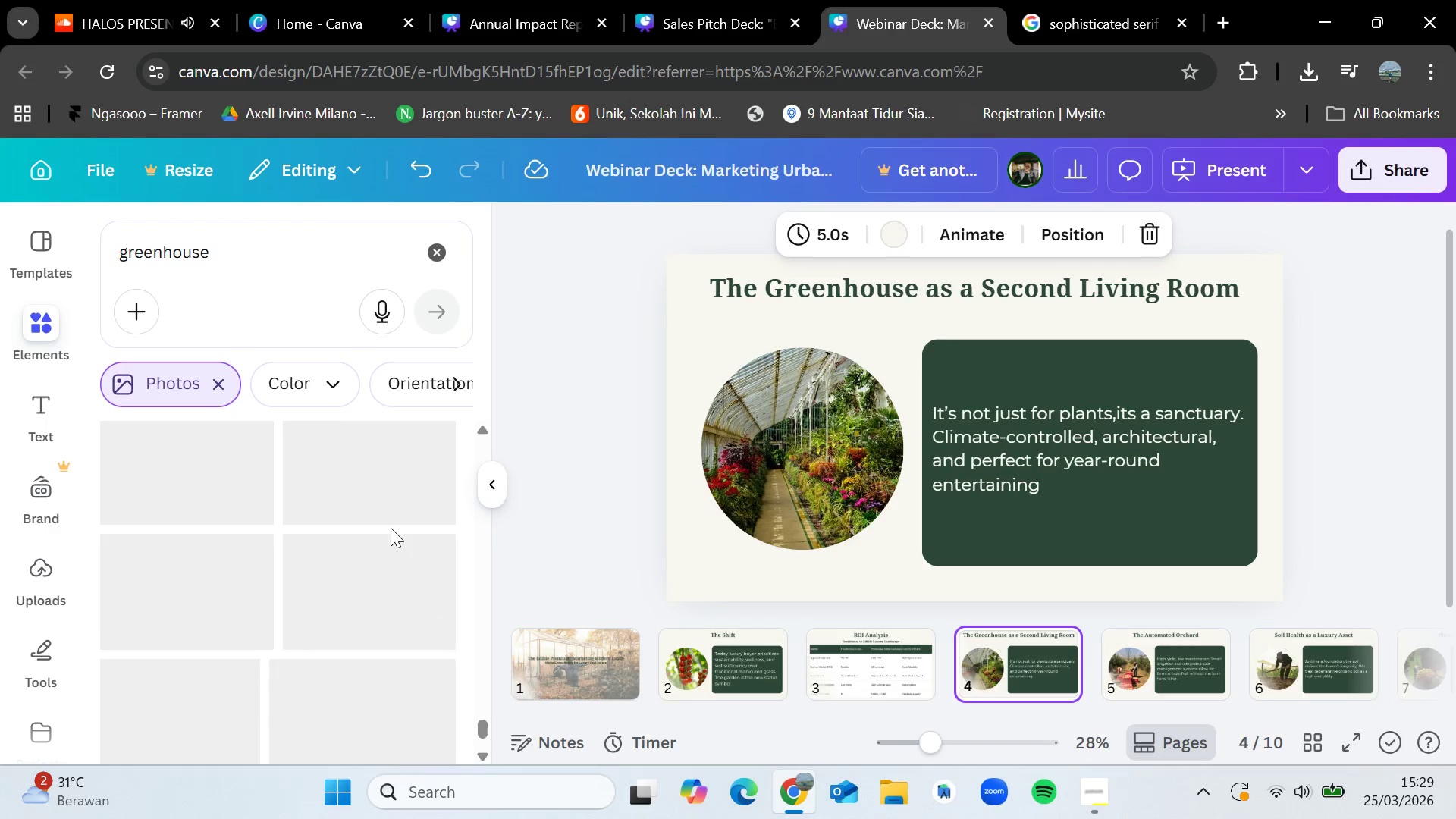 
scroll: coordinate [391, 528], scroll_direction: up, amount: 3.0
 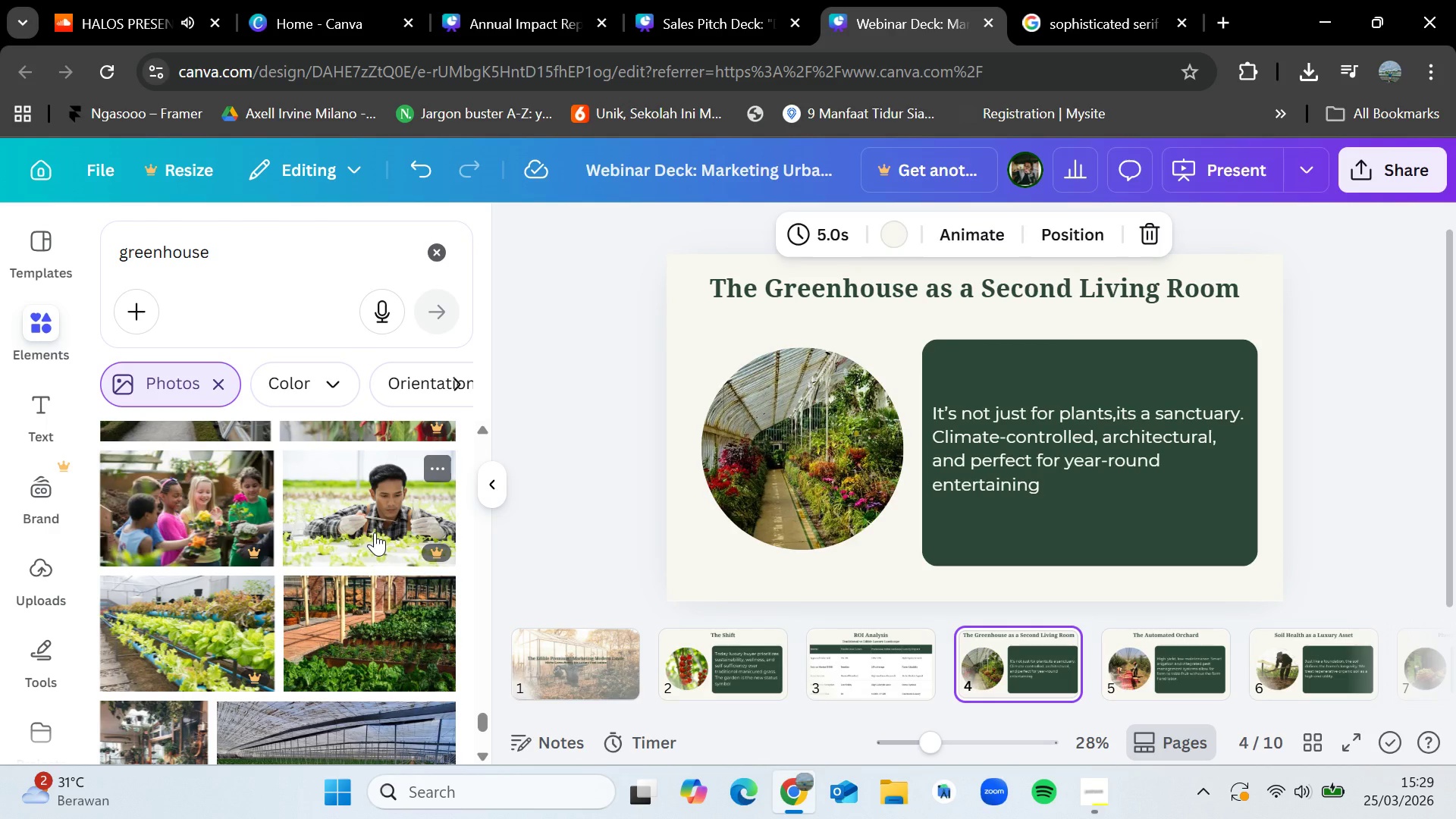 
scroll: coordinate [352, 614], scroll_direction: down, amount: 6.0
 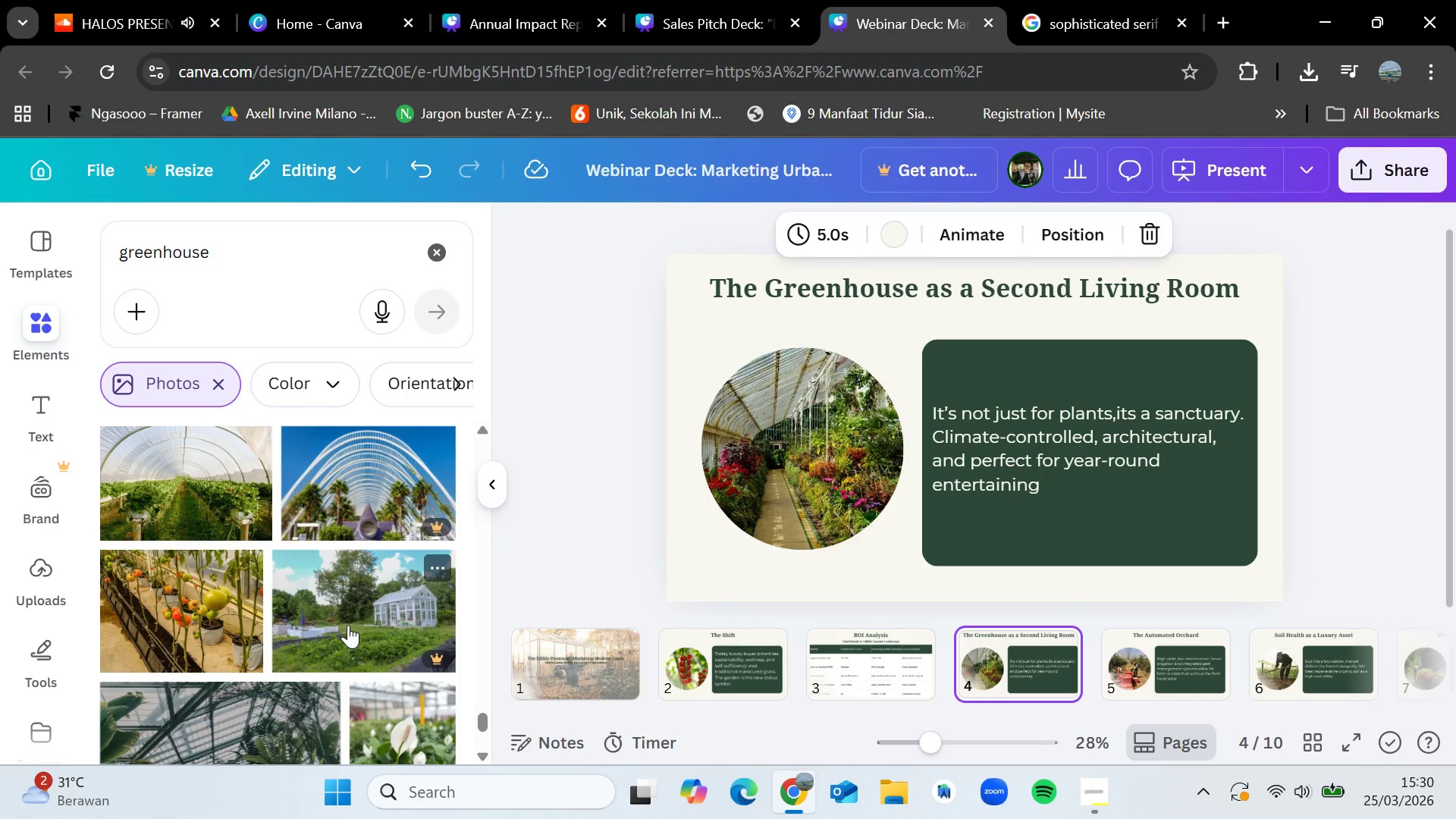 
wait(11.78)
 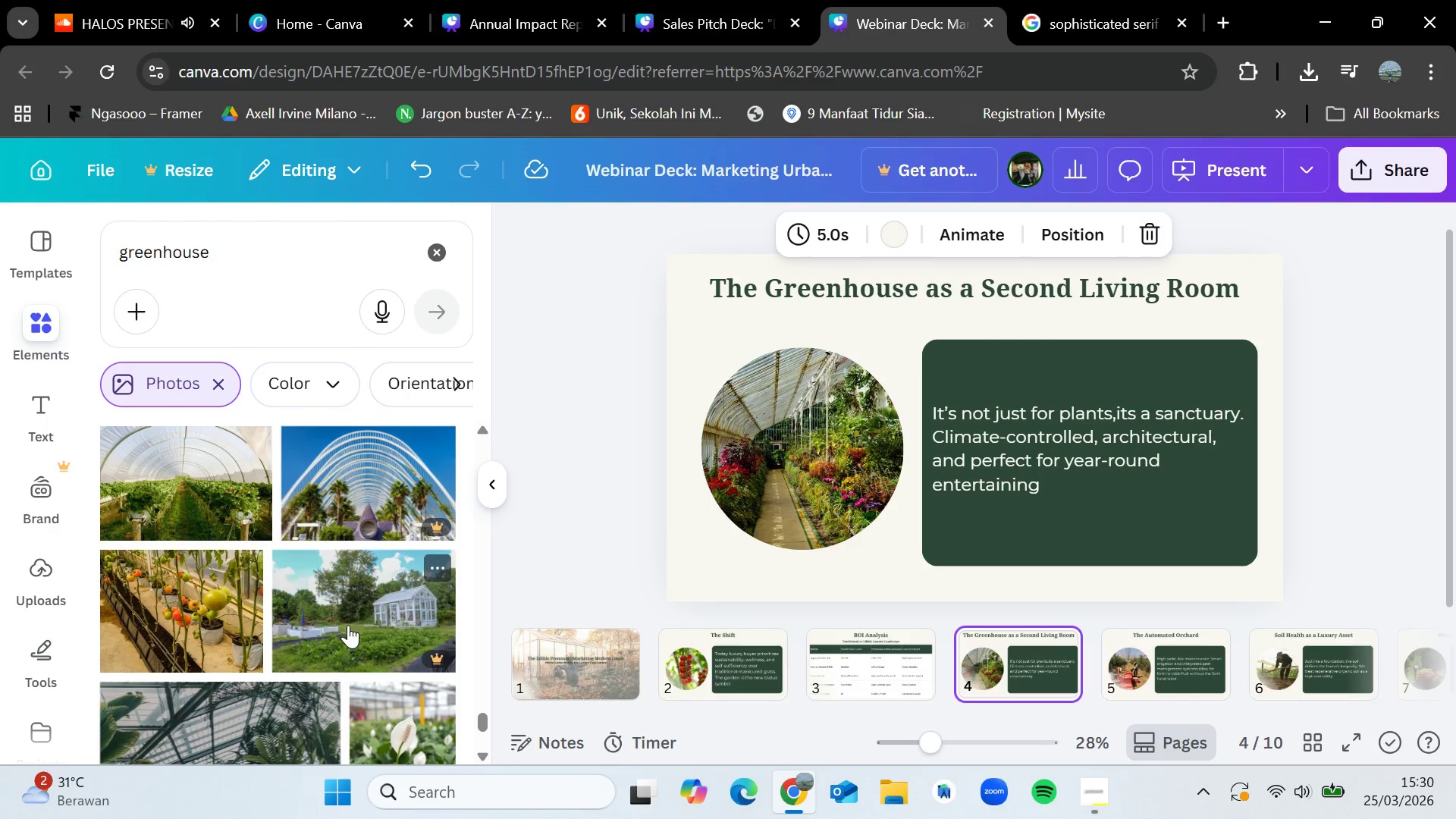 
scroll: coordinate [348, 625], scroll_direction: down, amount: 1.0
 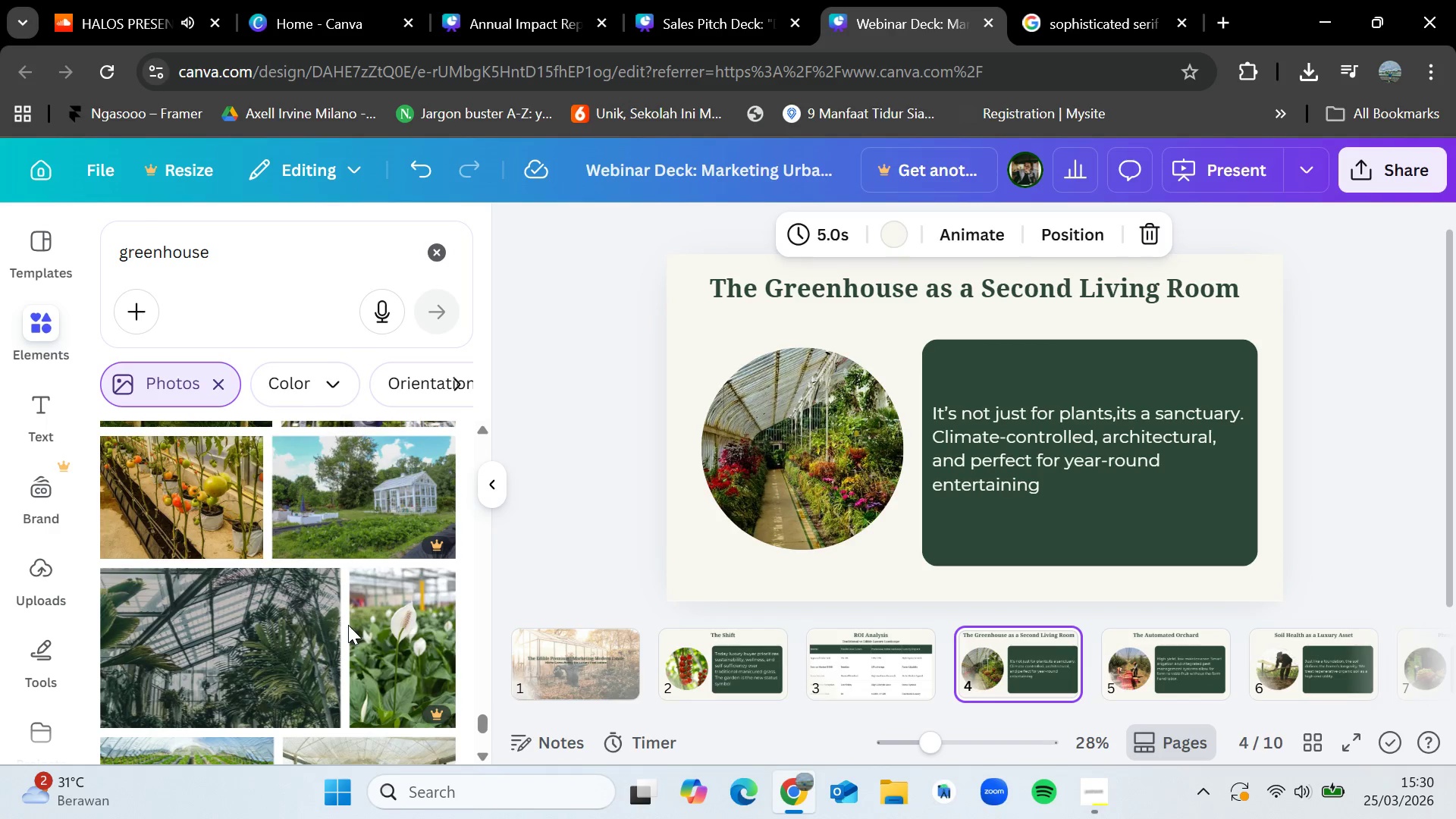 
scroll: coordinate [348, 625], scroll_direction: none, amount: 0.0
 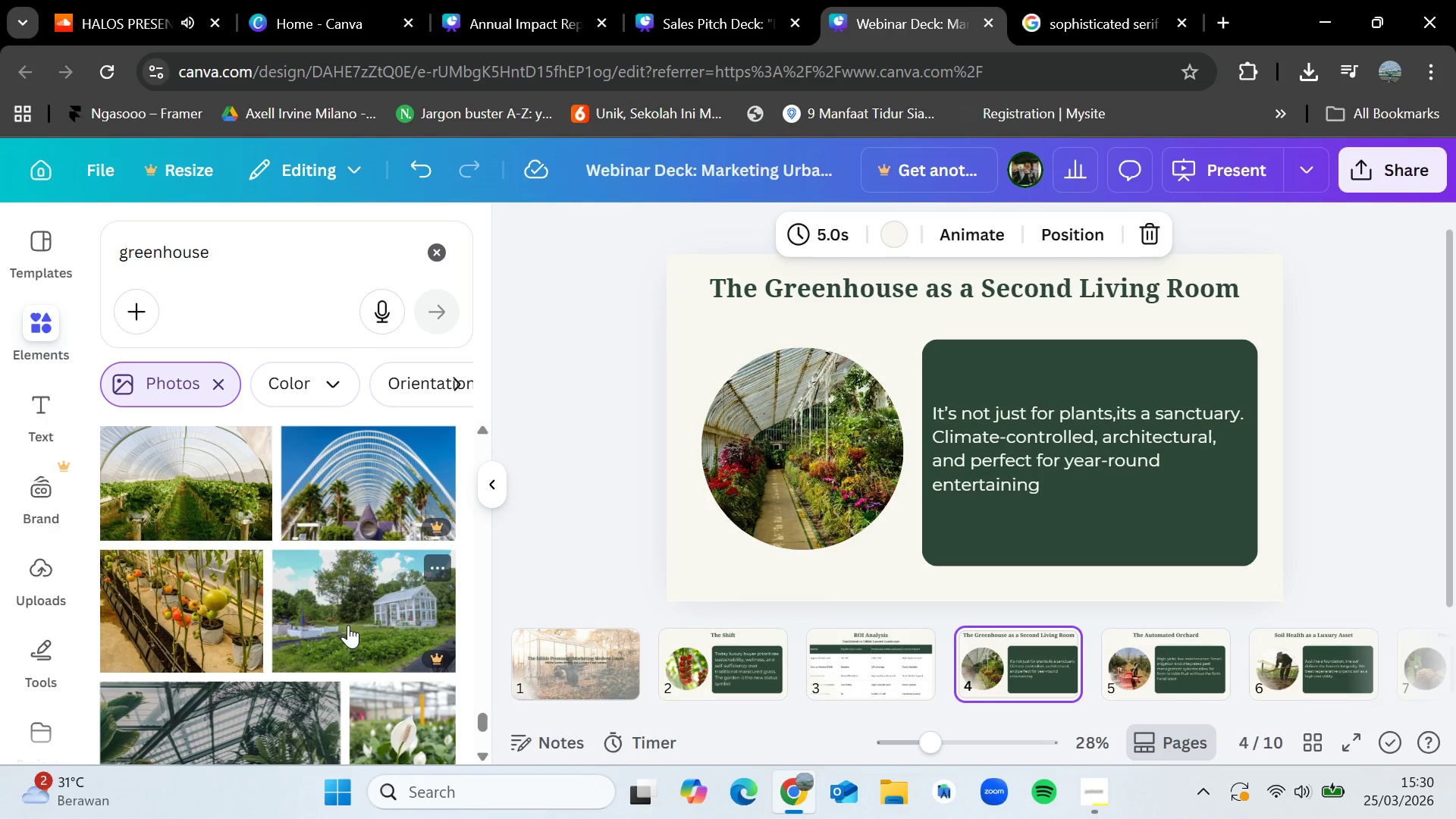 
scroll: coordinate [348, 625], scroll_direction: down, amount: 1.0
 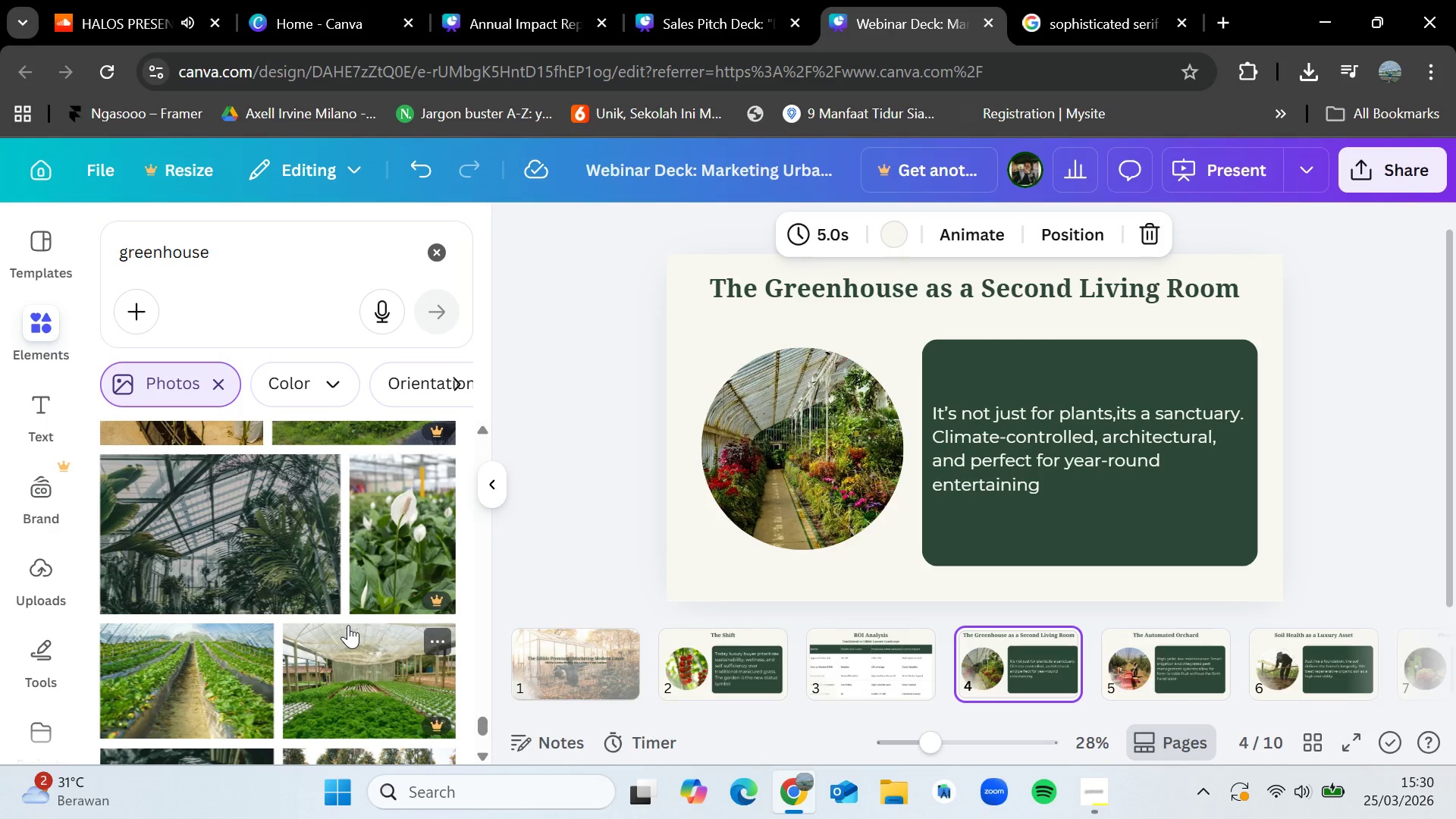 
wait(5.12)
 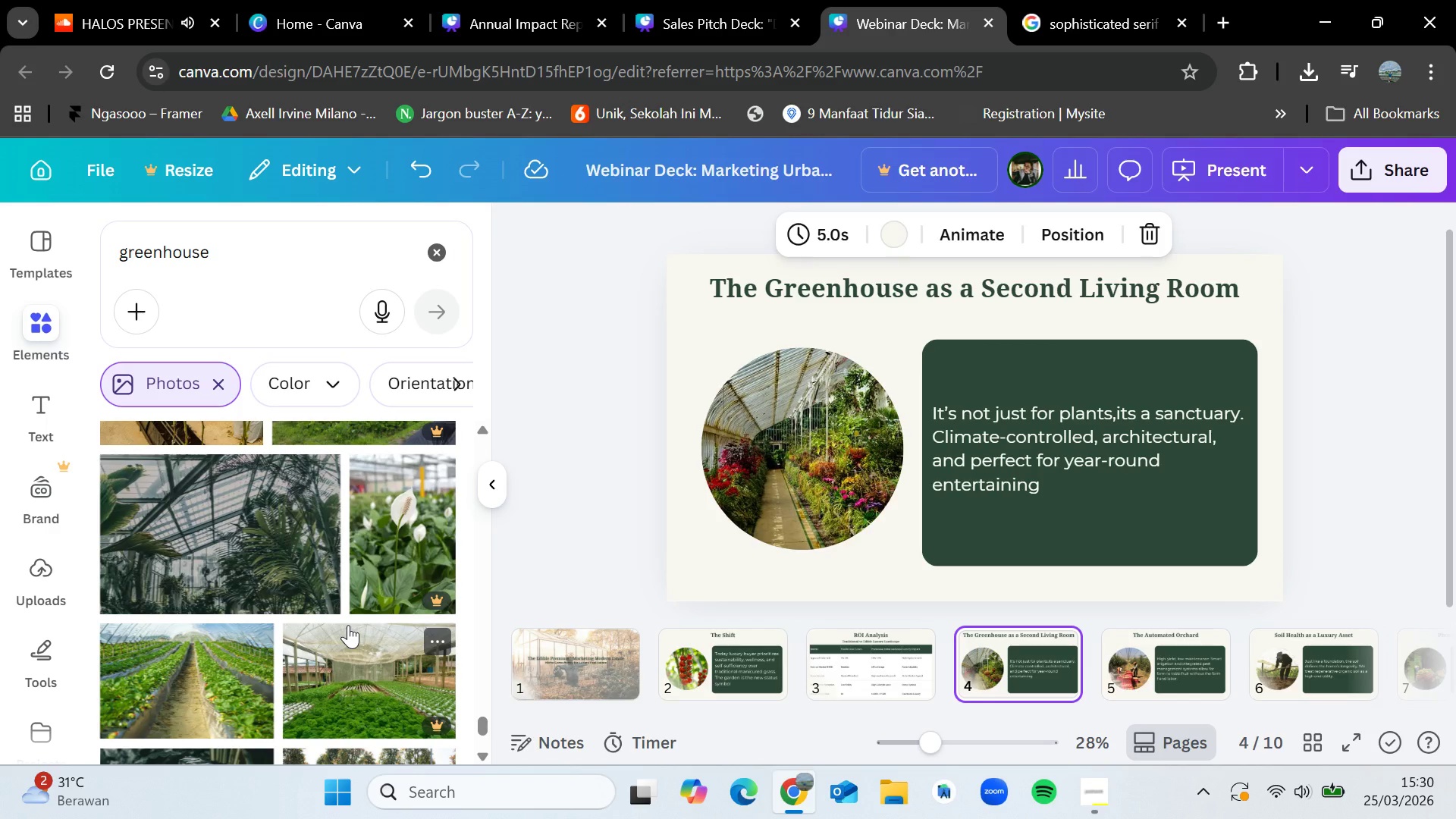 
left_click_drag(start_coordinate=[202, 513], to_coordinate=[213, 512])
 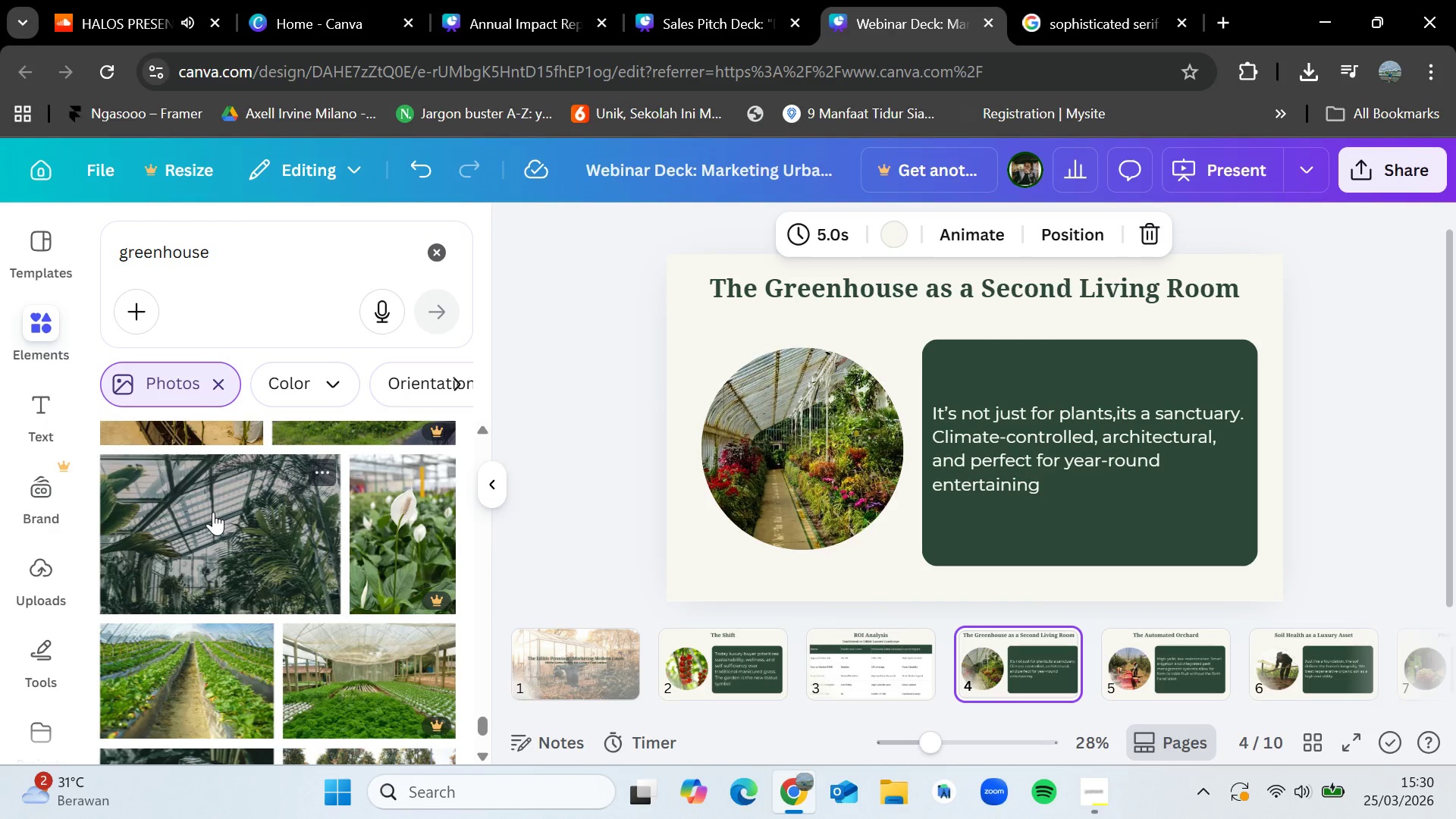 
scroll: coordinate [333, 584], scroll_direction: down, amount: 7.0
 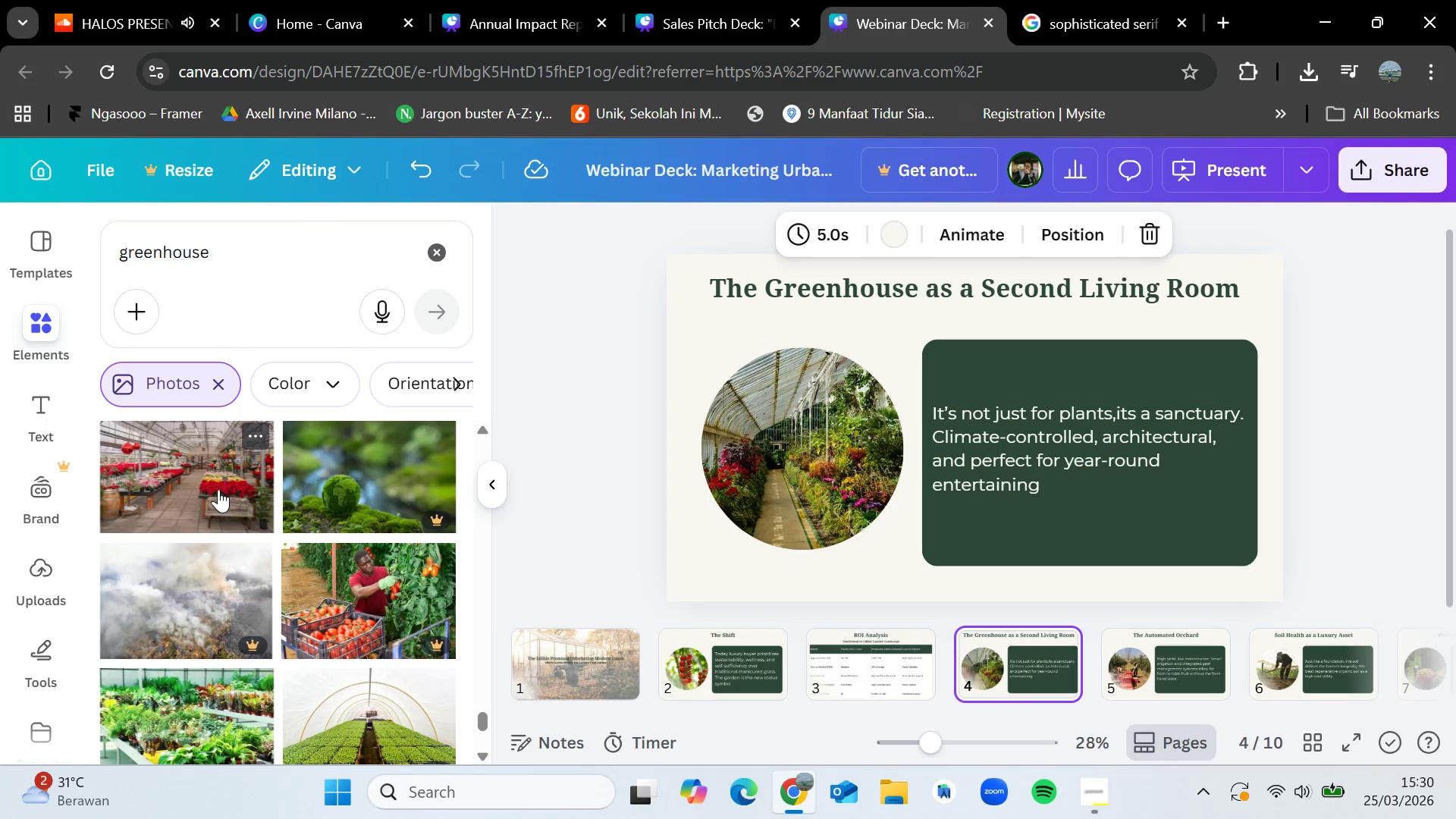 
left_click_drag(start_coordinate=[211, 486], to_coordinate=[809, 453])
 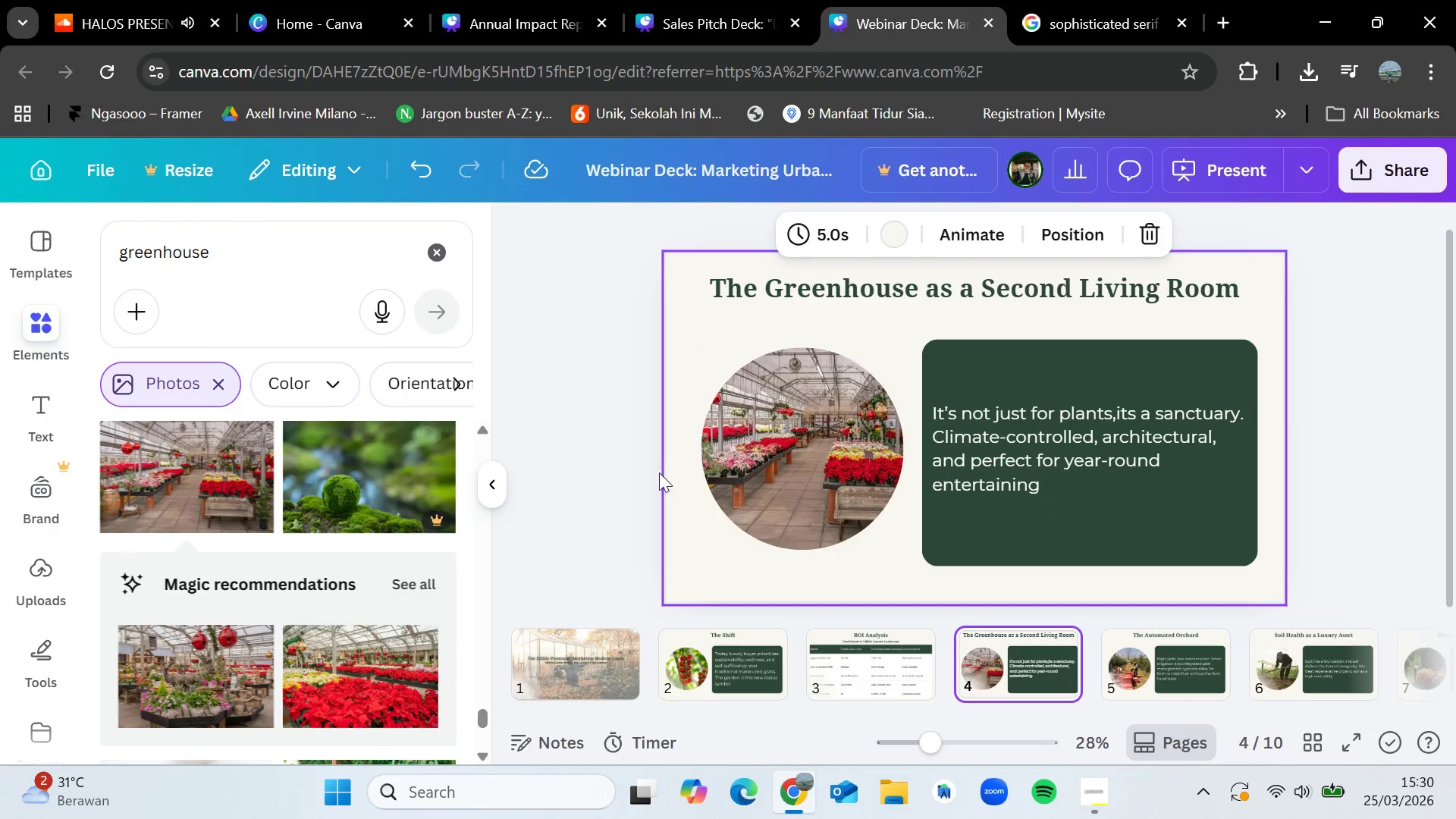 
left_click([614, 434])
 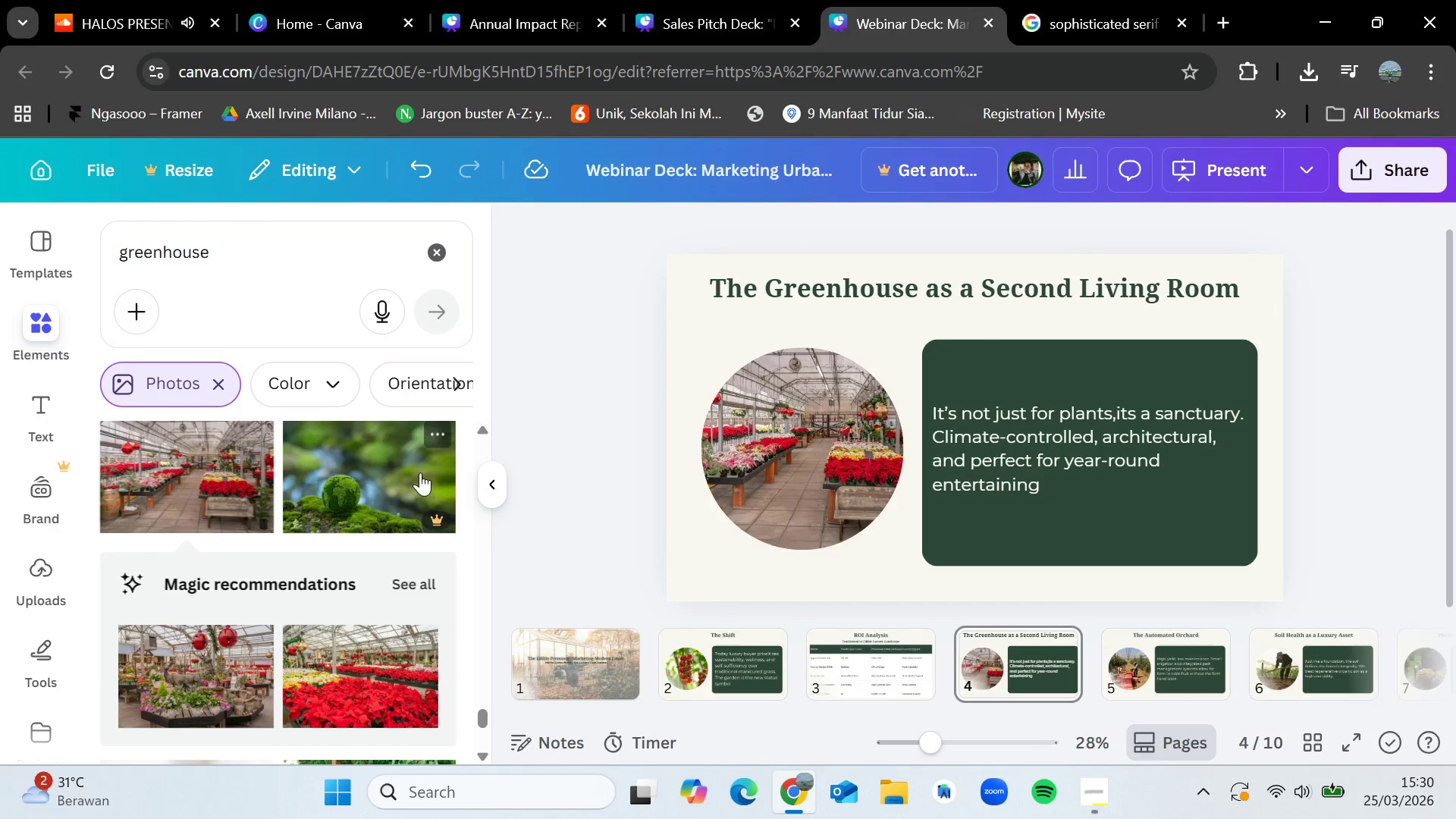 
key(Control+Z)
 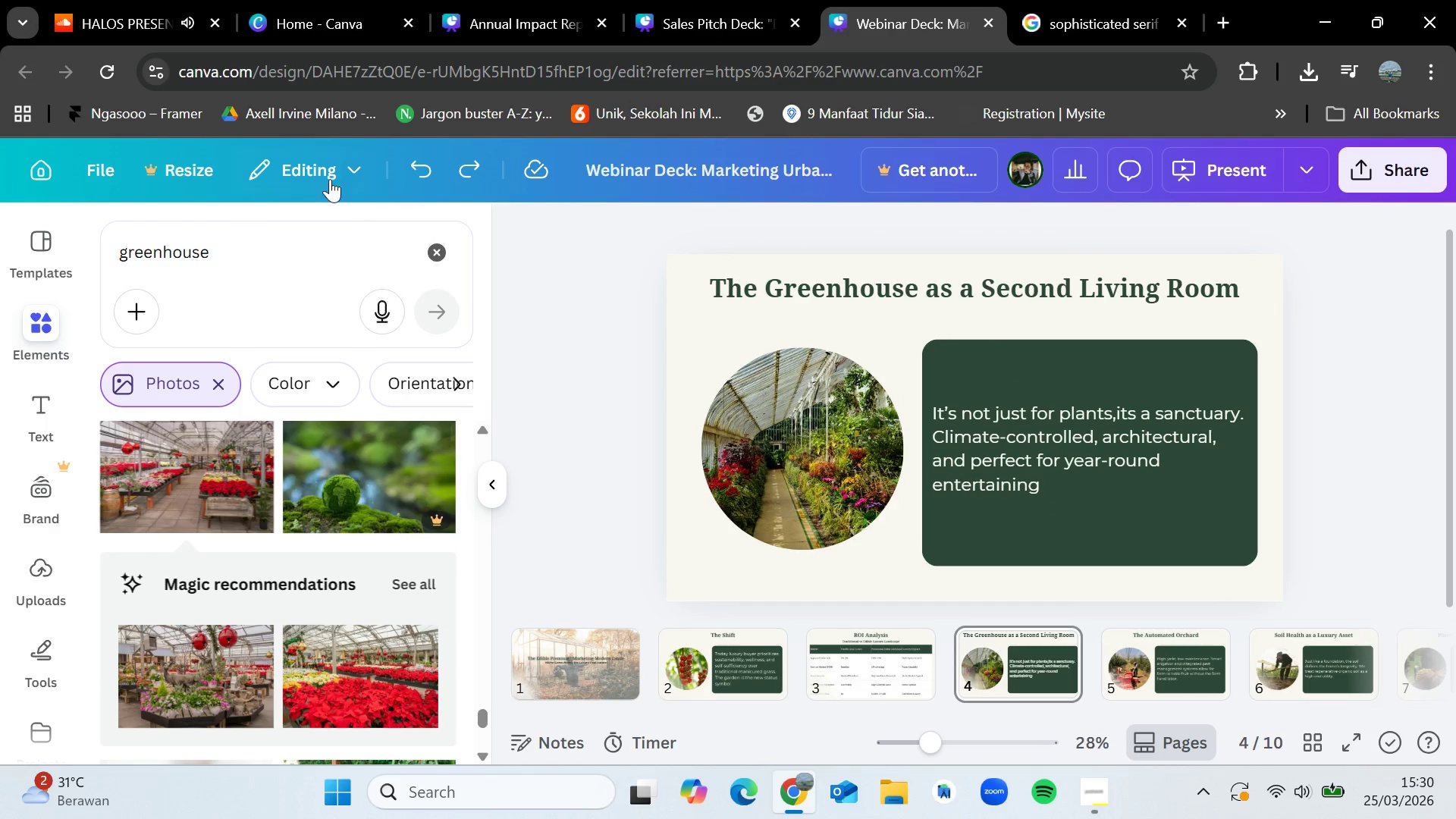 
left_click([474, 166])
 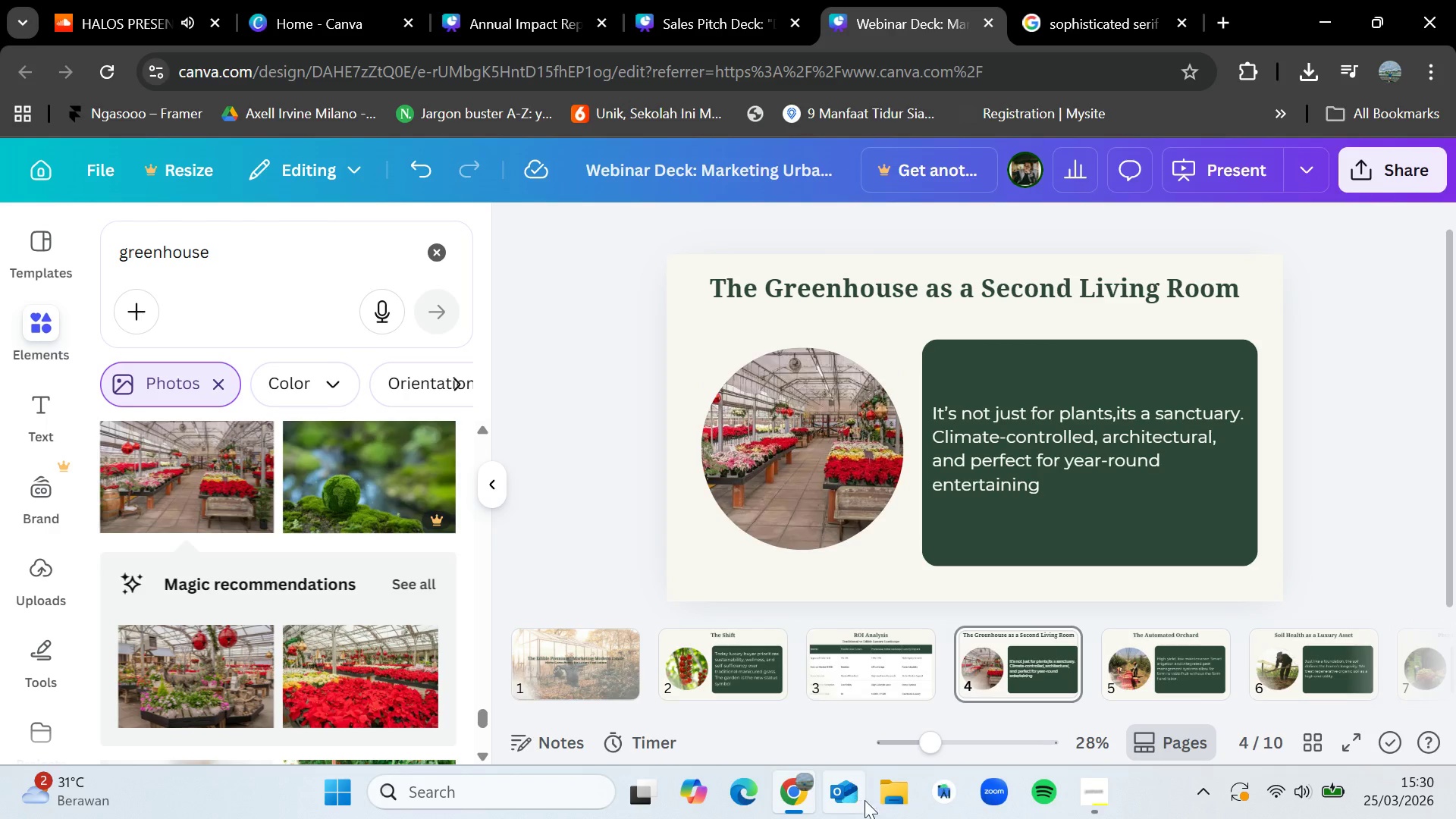 
left_click([883, 805])
 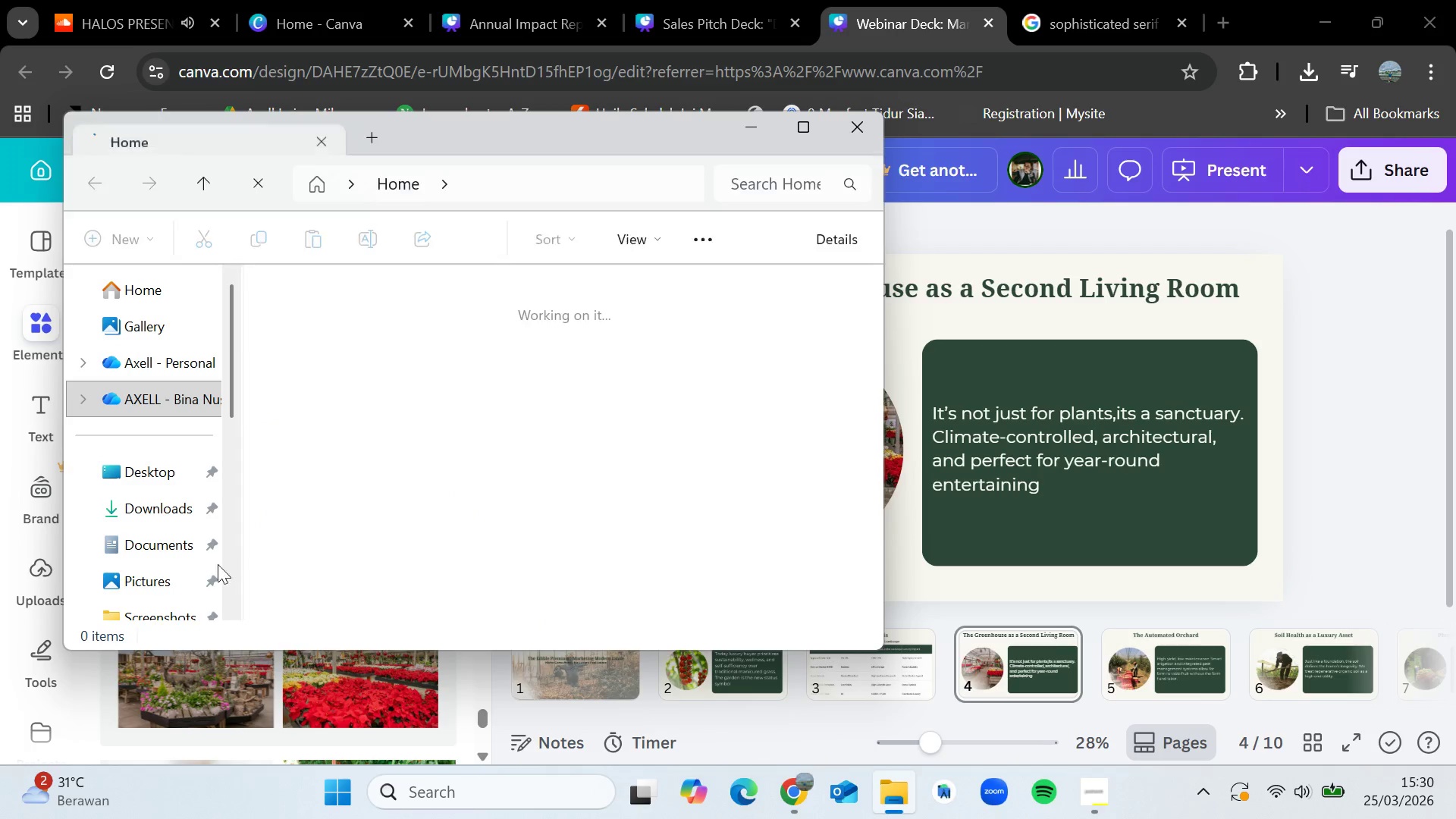 
left_click([159, 495])
 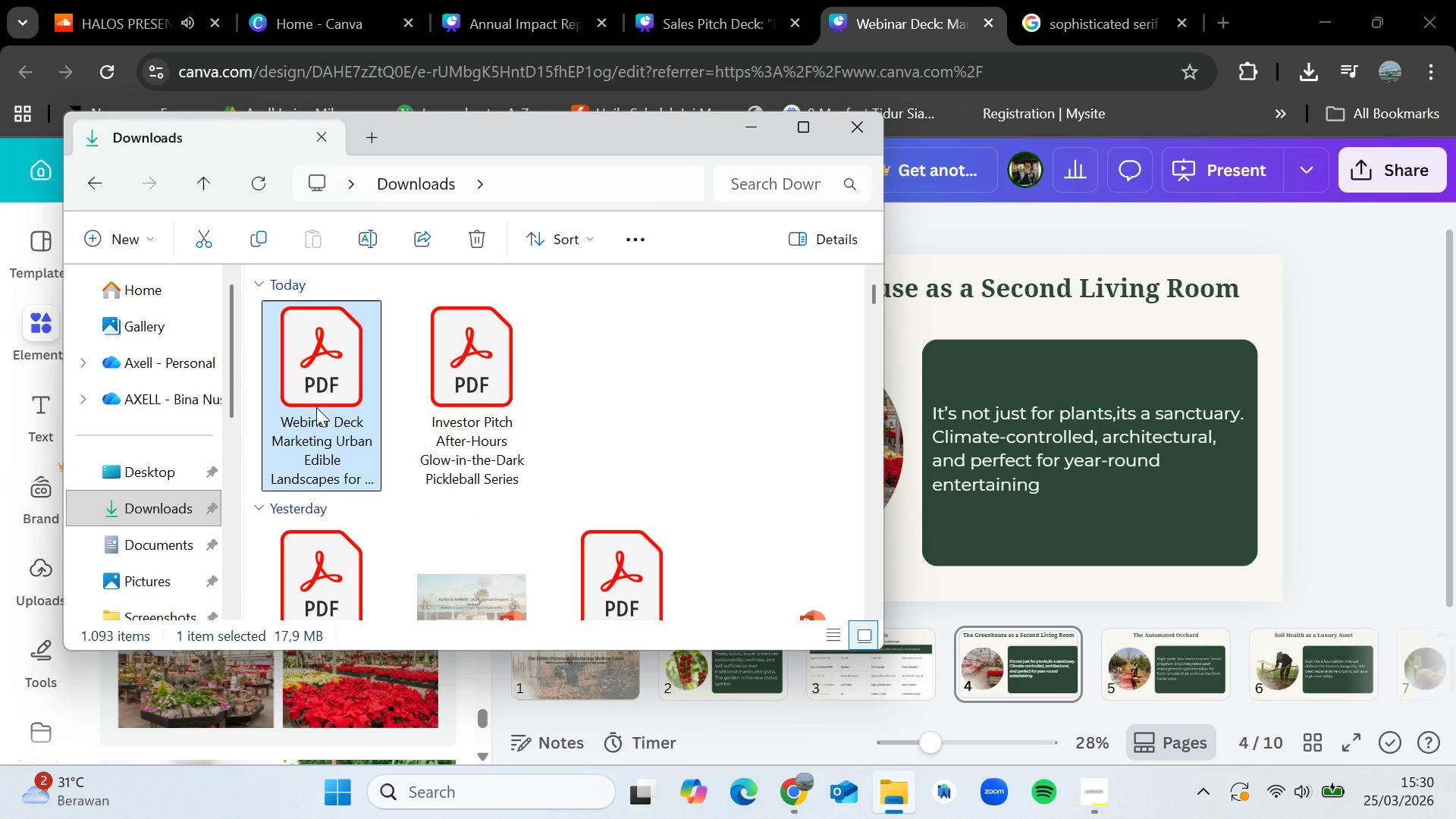 
right_click([316, 407])
 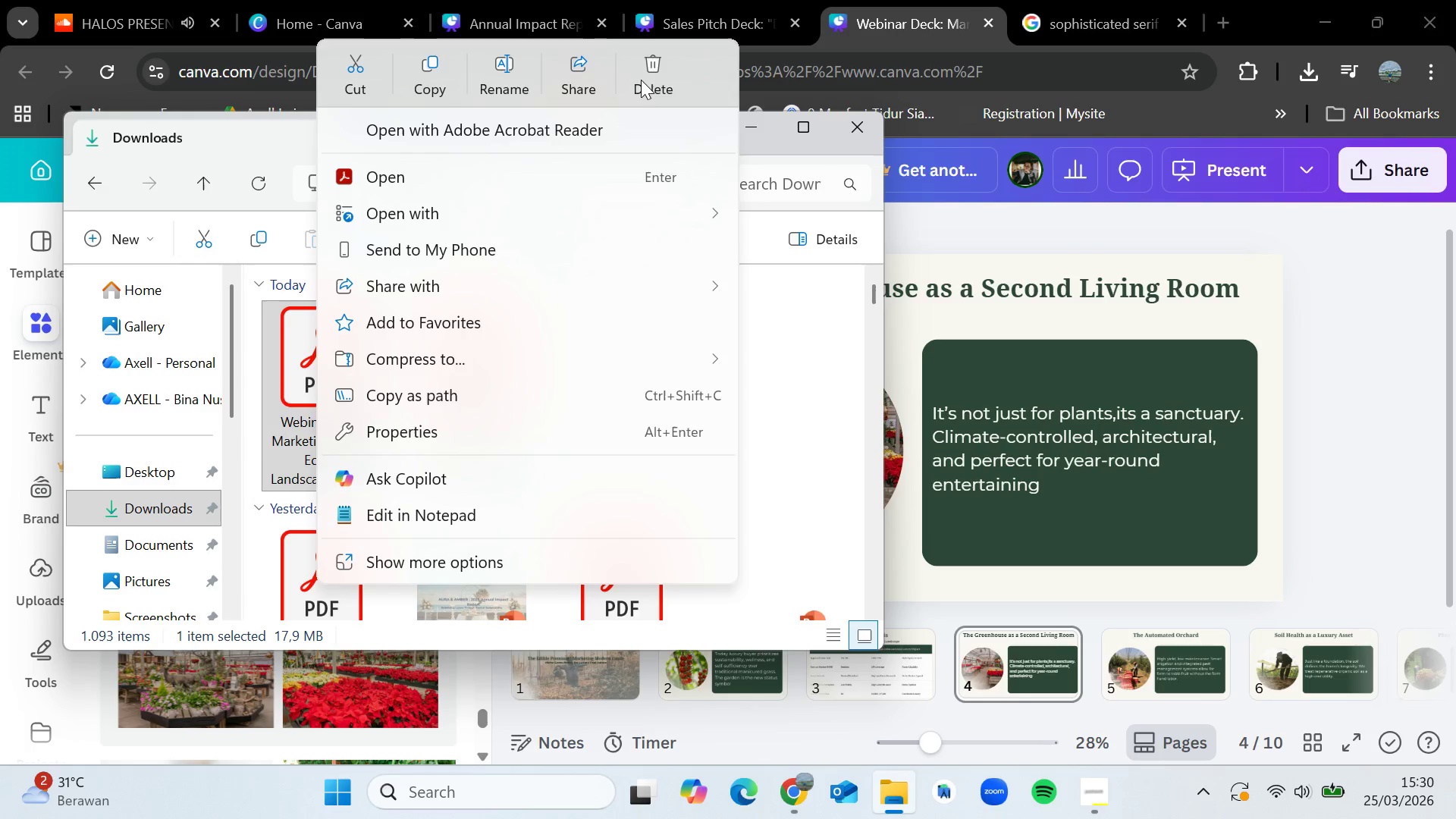 
left_click([651, 72])
 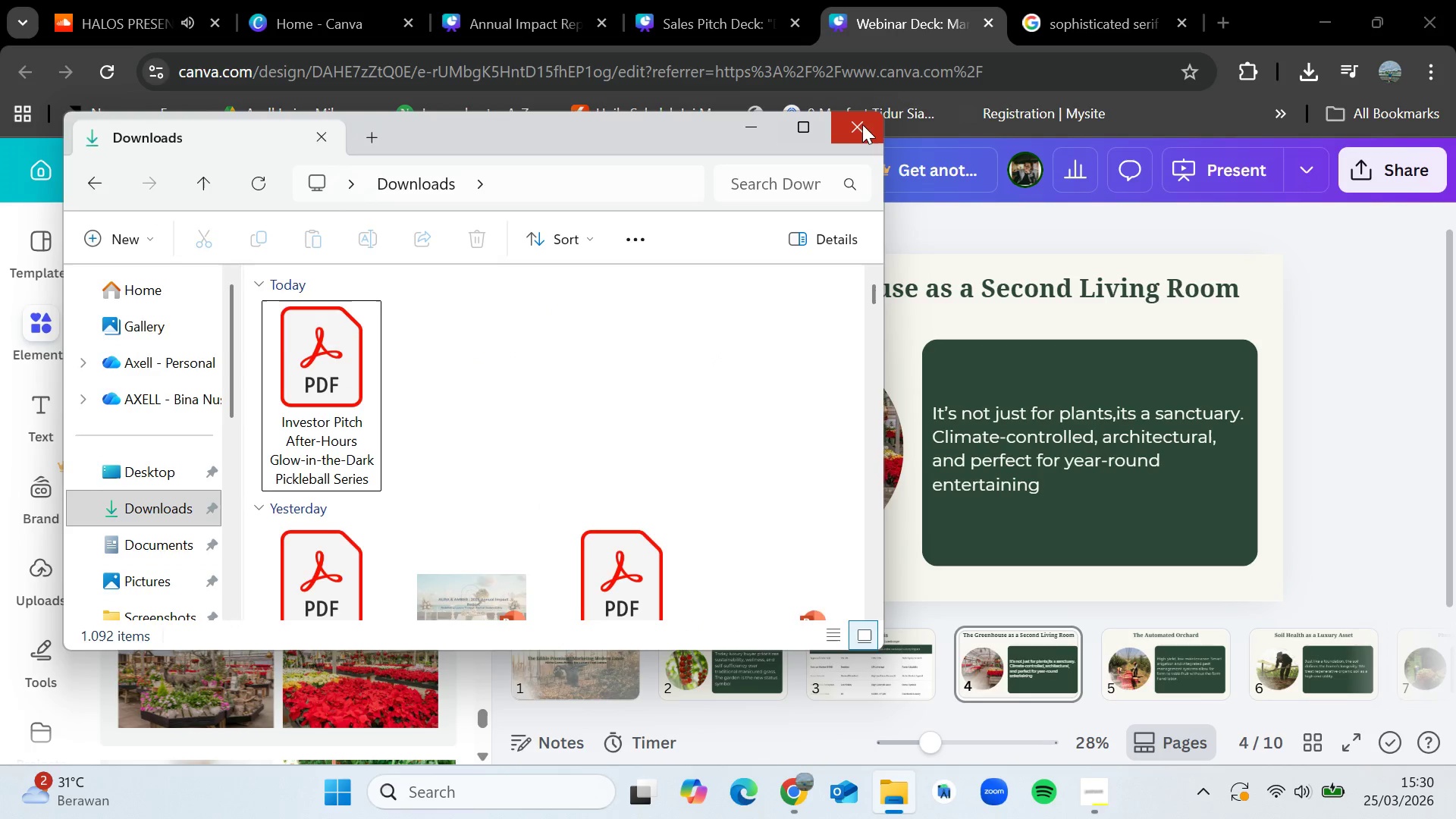 
left_click([866, 124])
 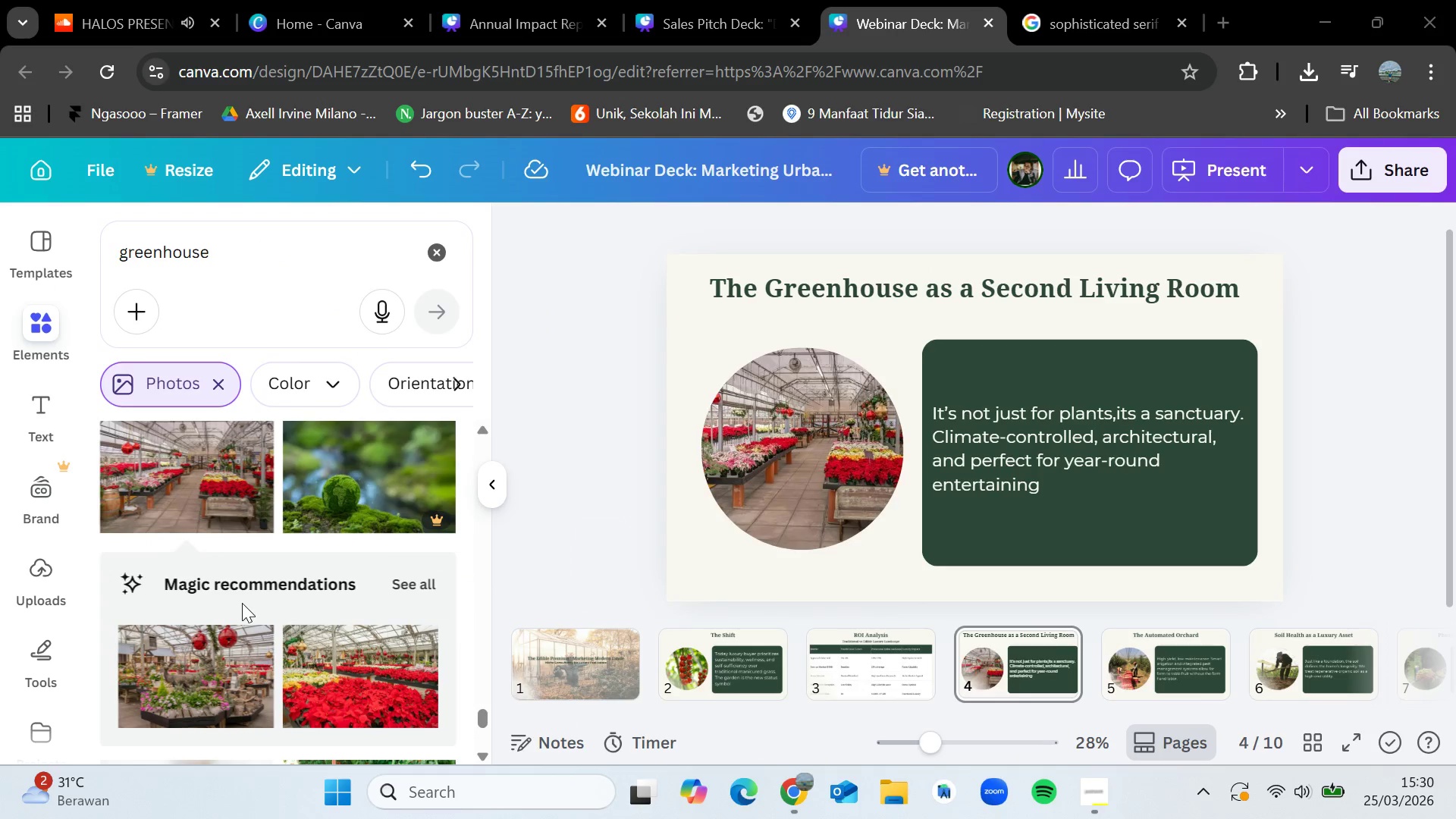 
scroll: coordinate [245, 601], scroll_direction: down, amount: 3.0
 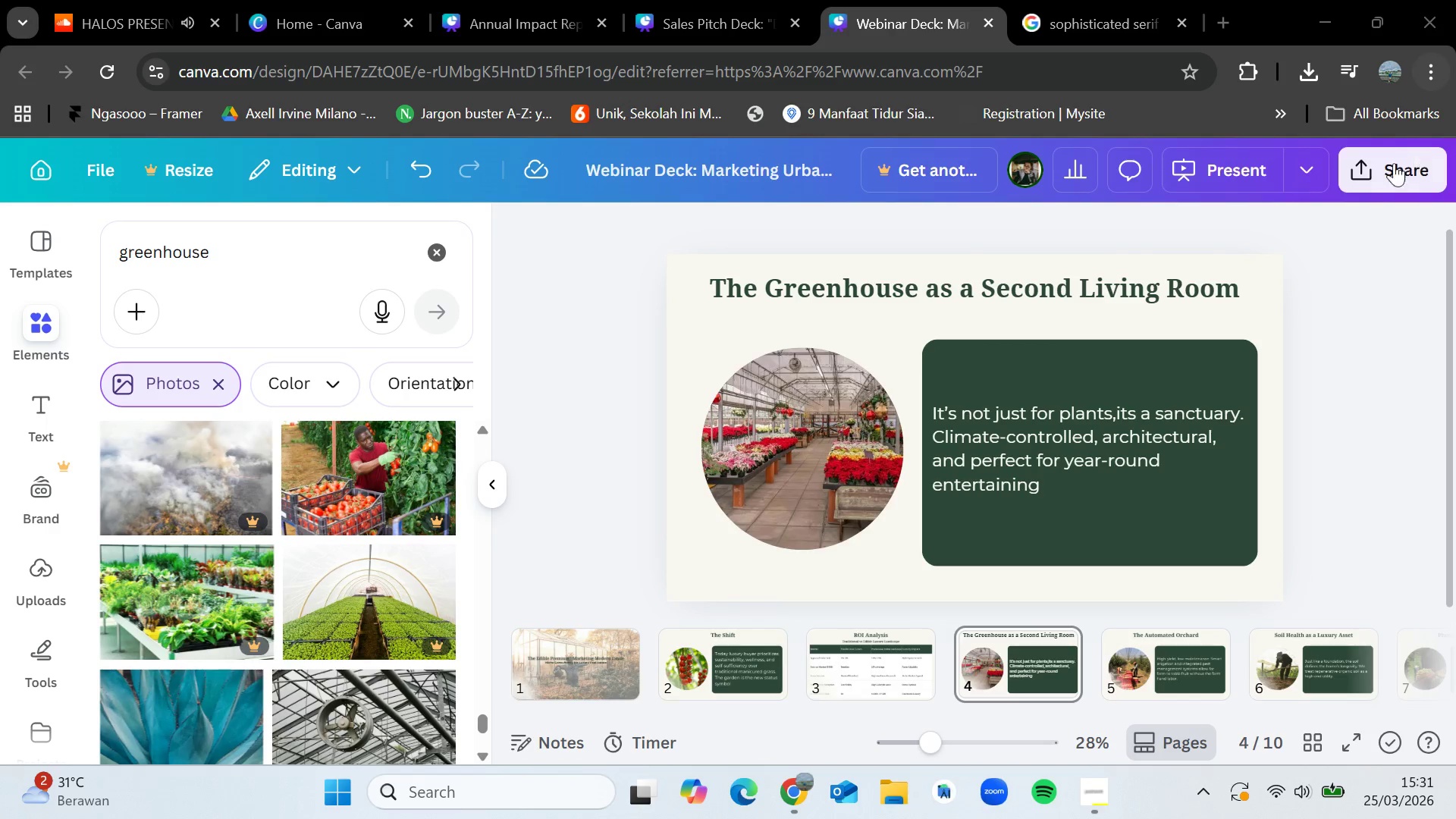 
left_click([1378, 173])
 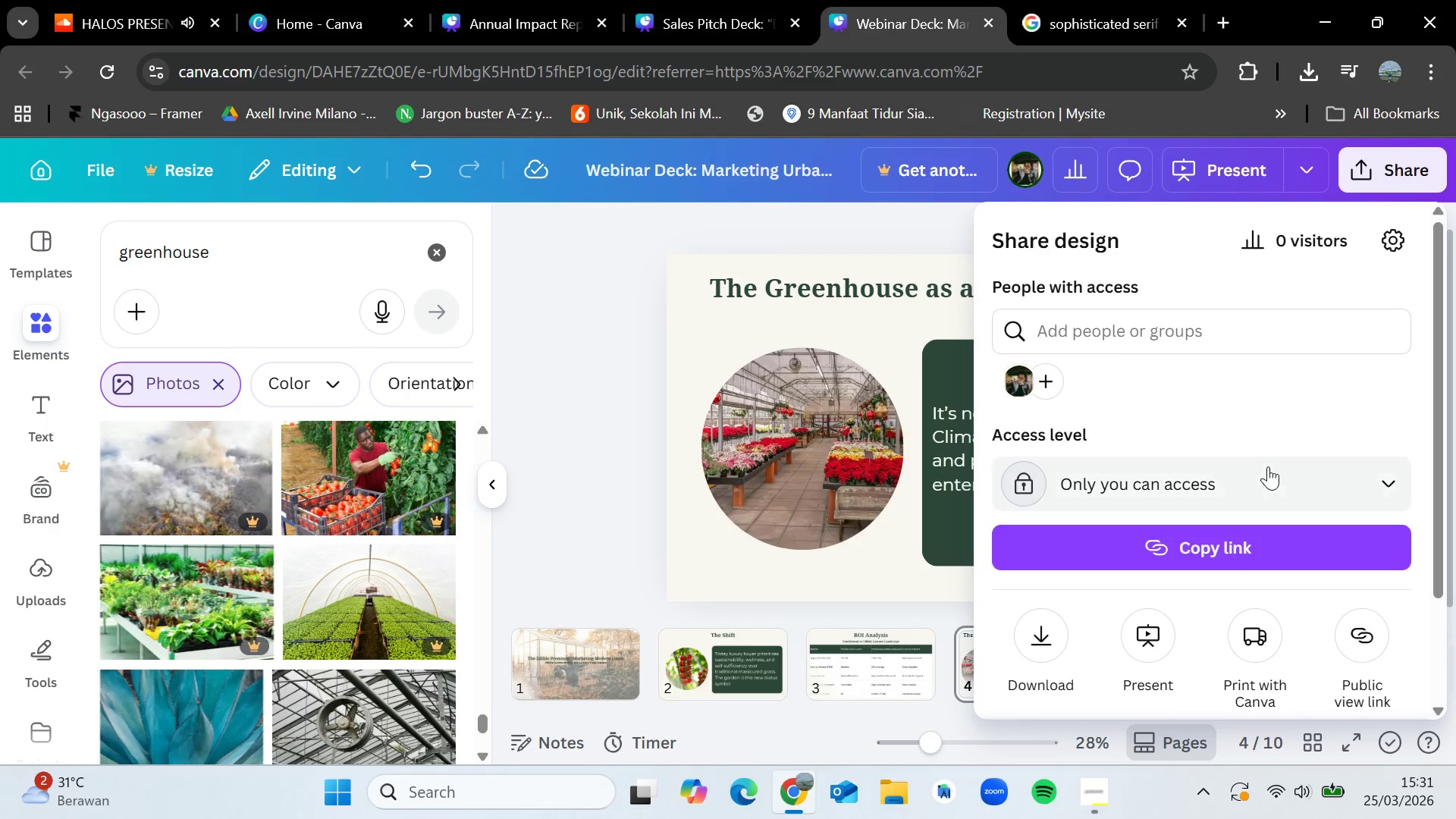 
left_click([1276, 475])
 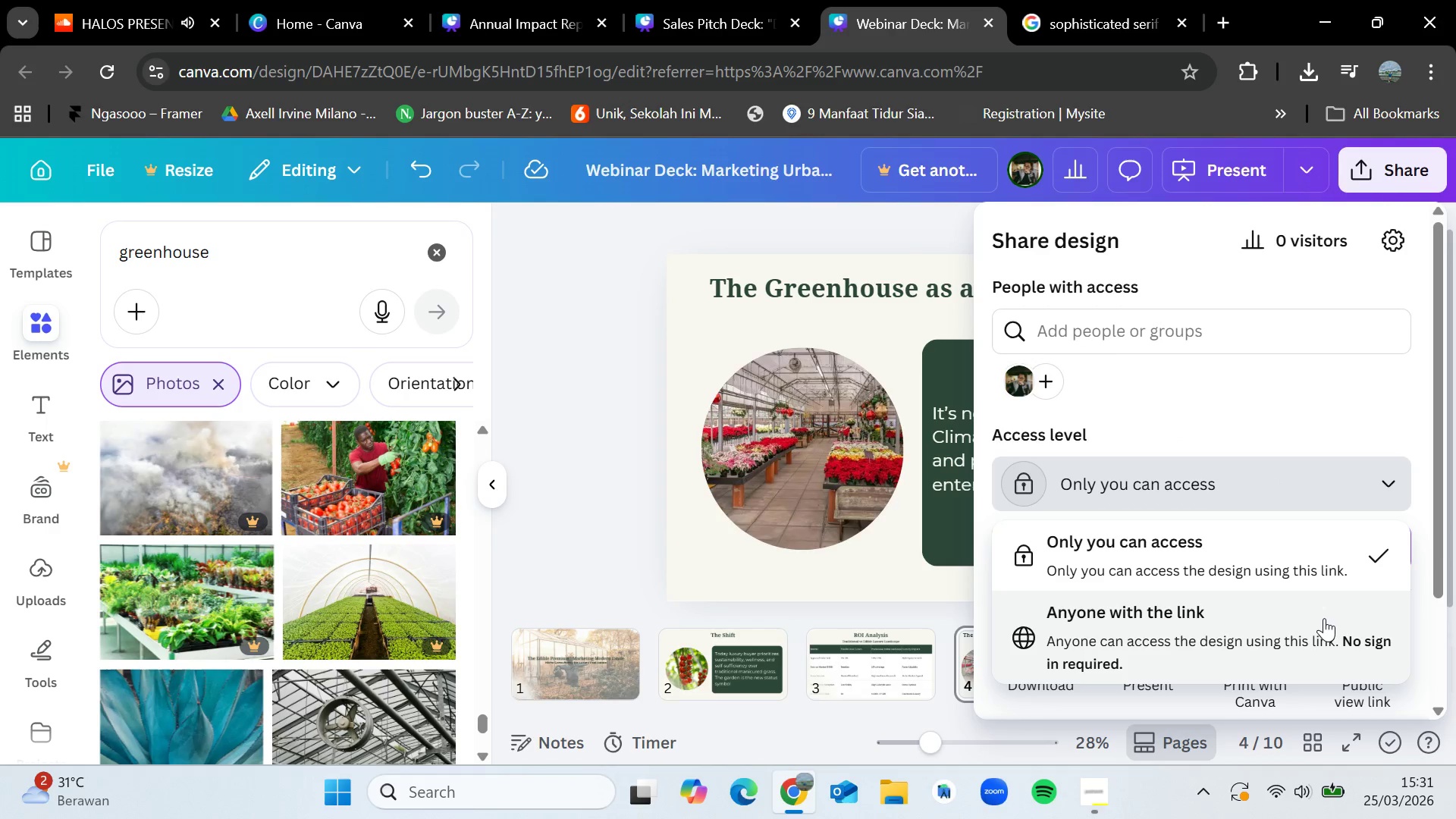 
left_click([1324, 618])
 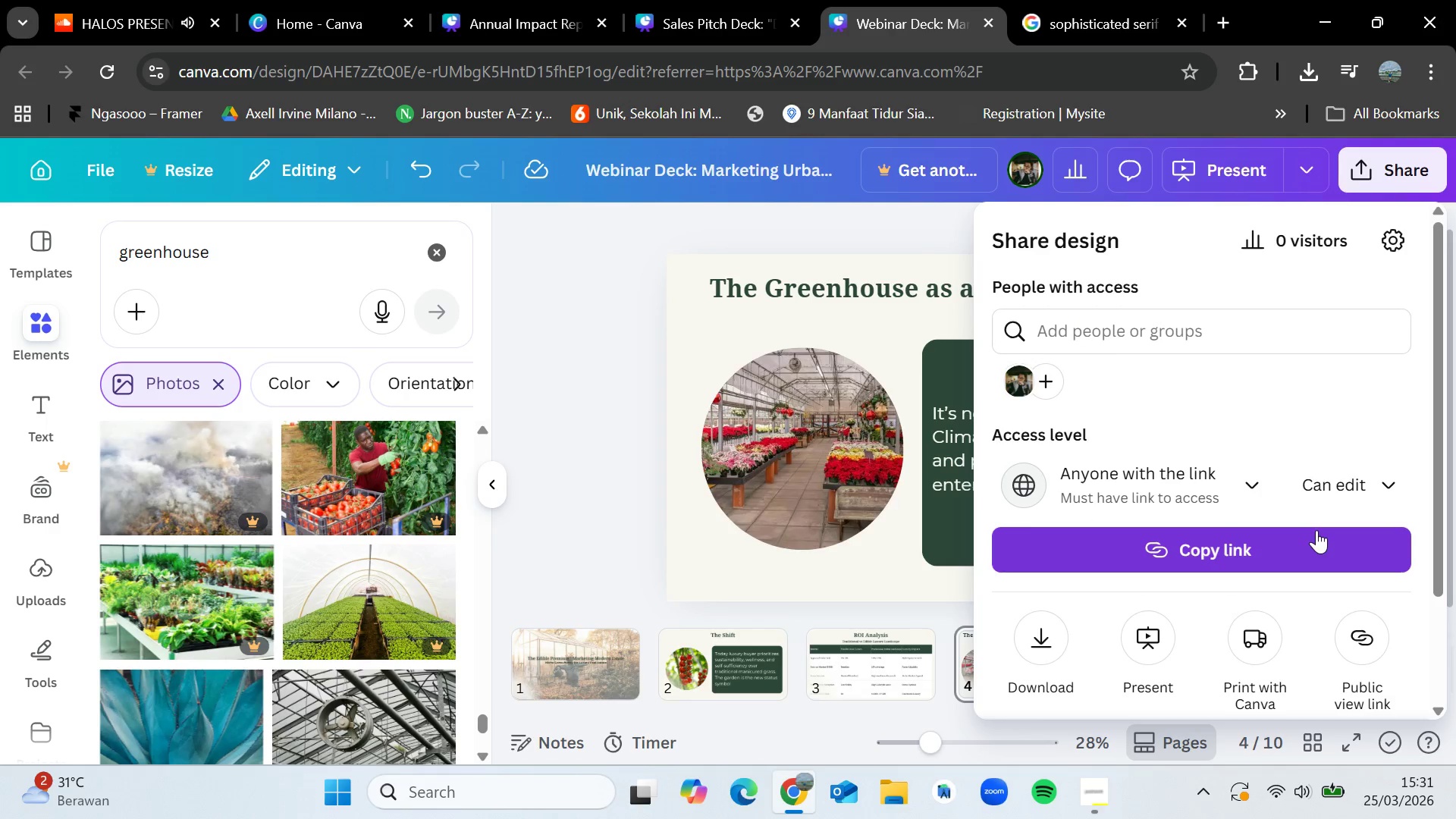 
left_click([1313, 536])
 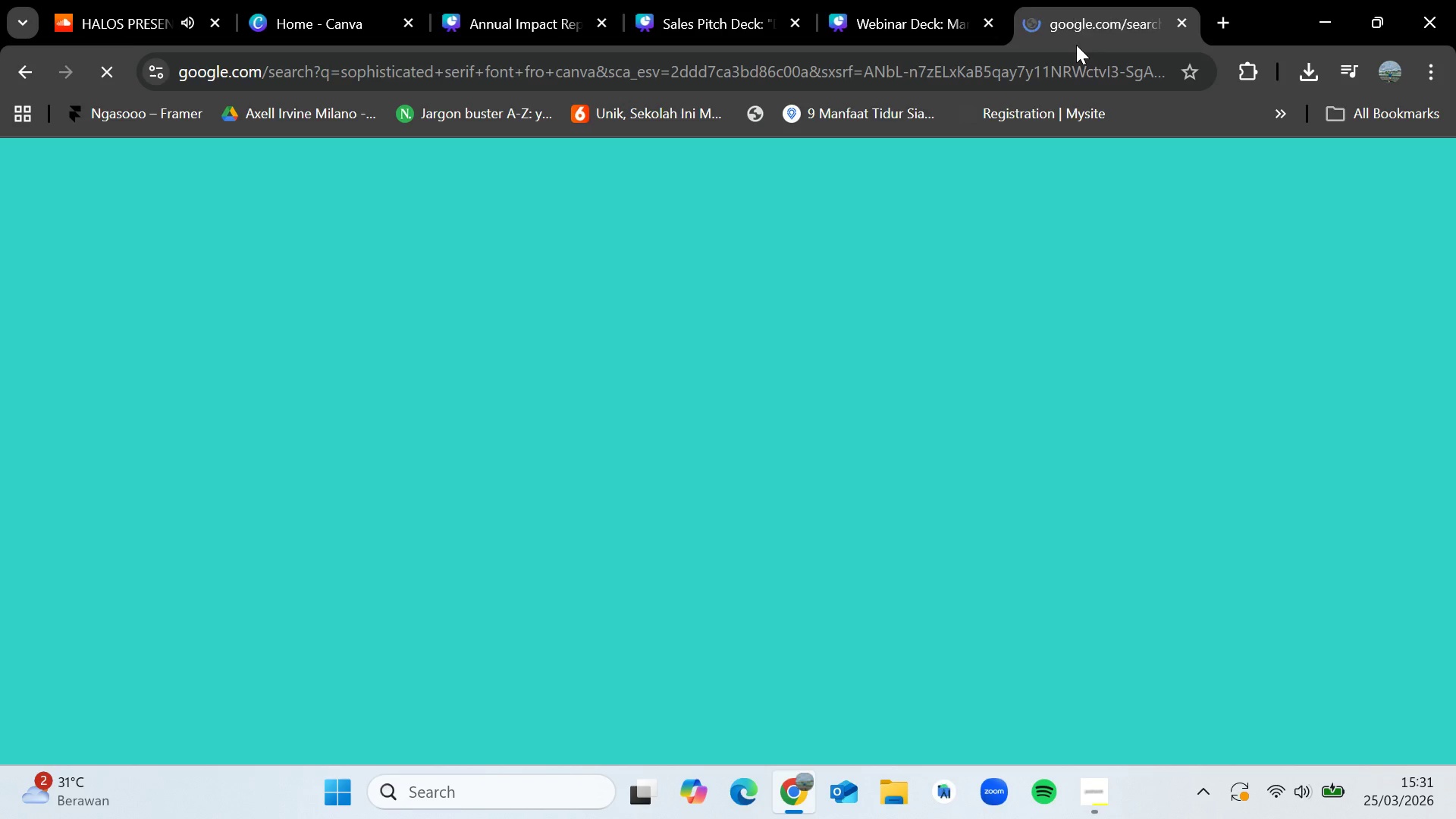 
double_click([1080, 74])
 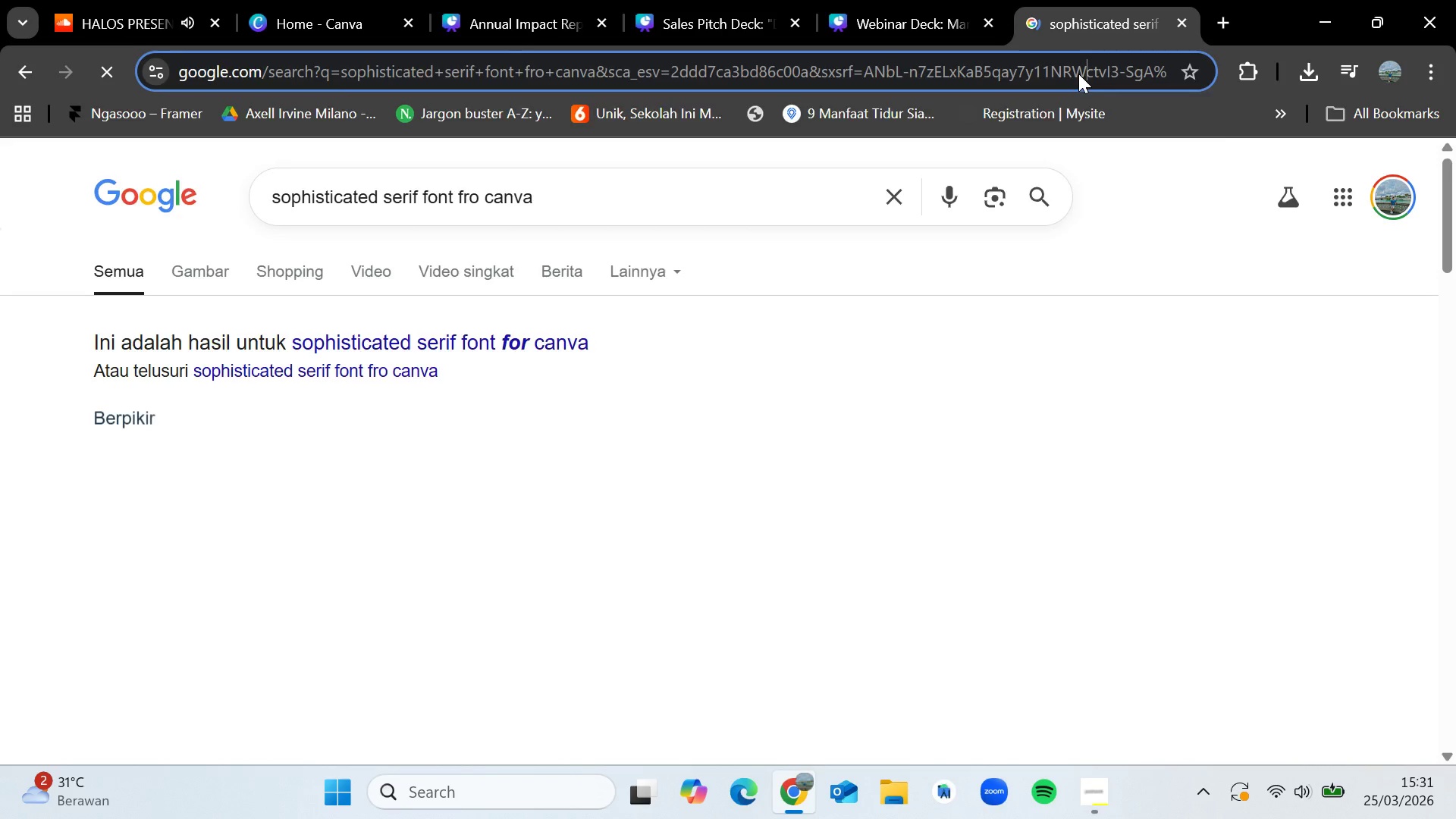 
key(Control+V)
 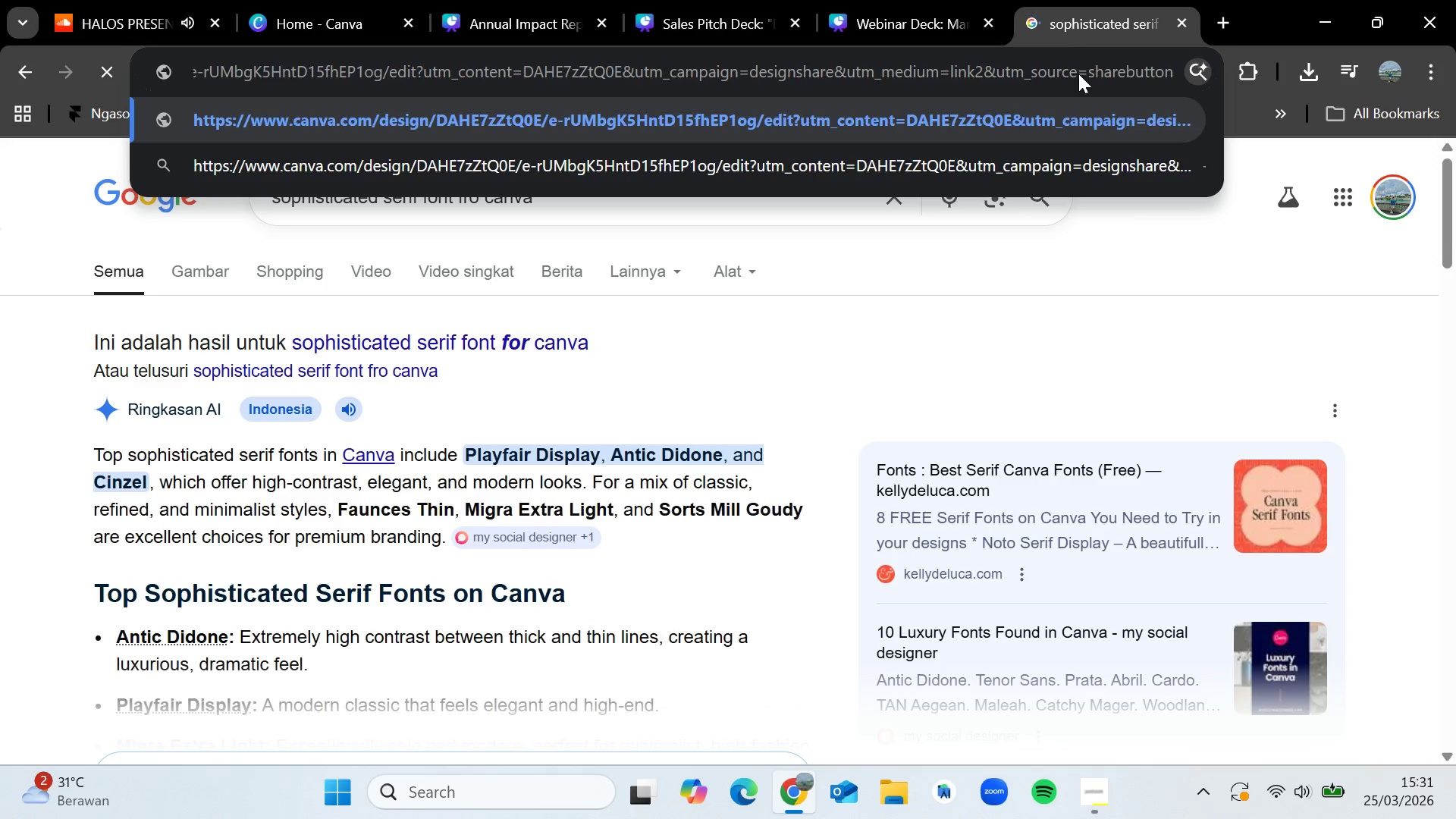 
key(Enter)
 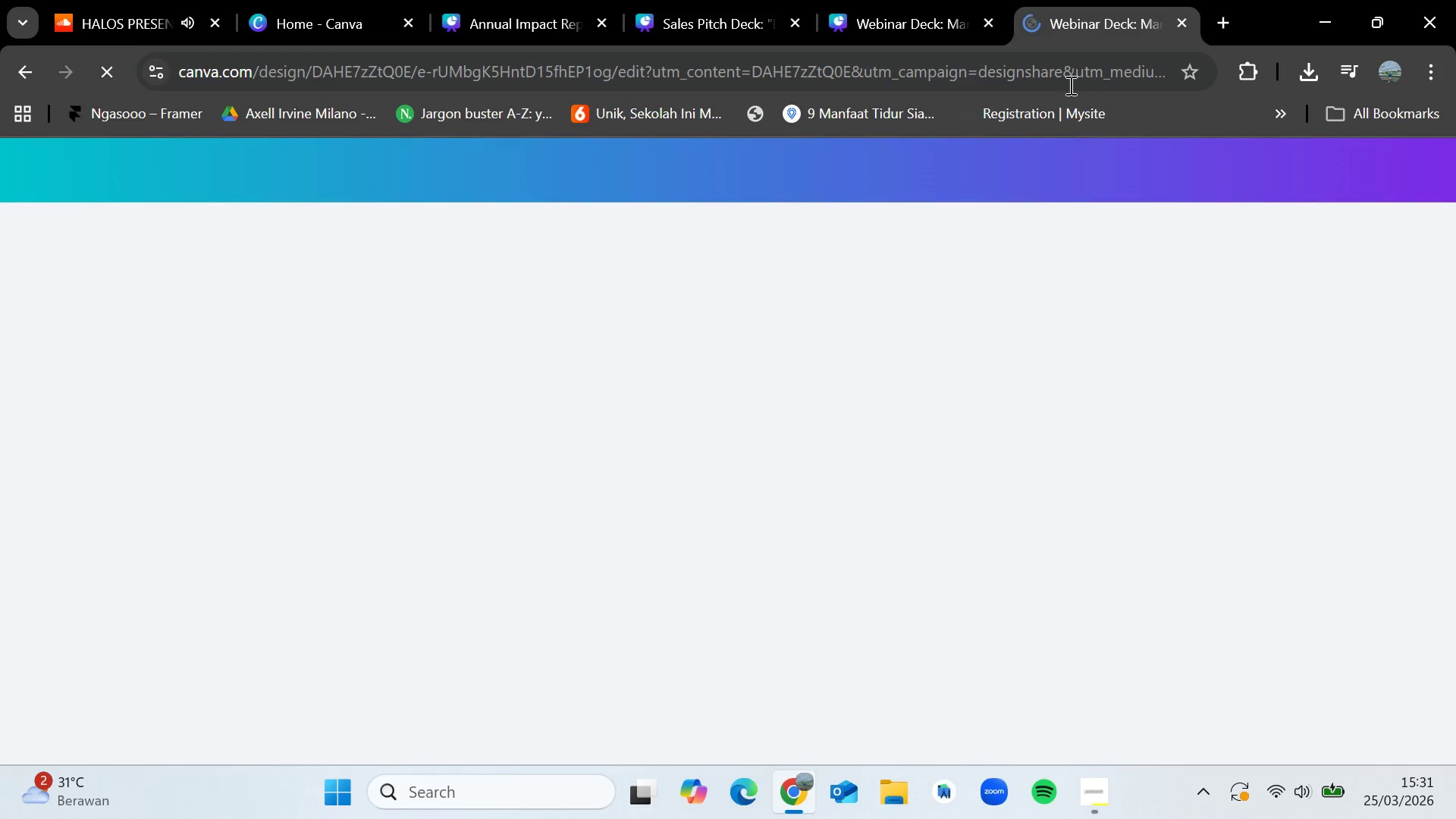 
left_click([1219, 25])
 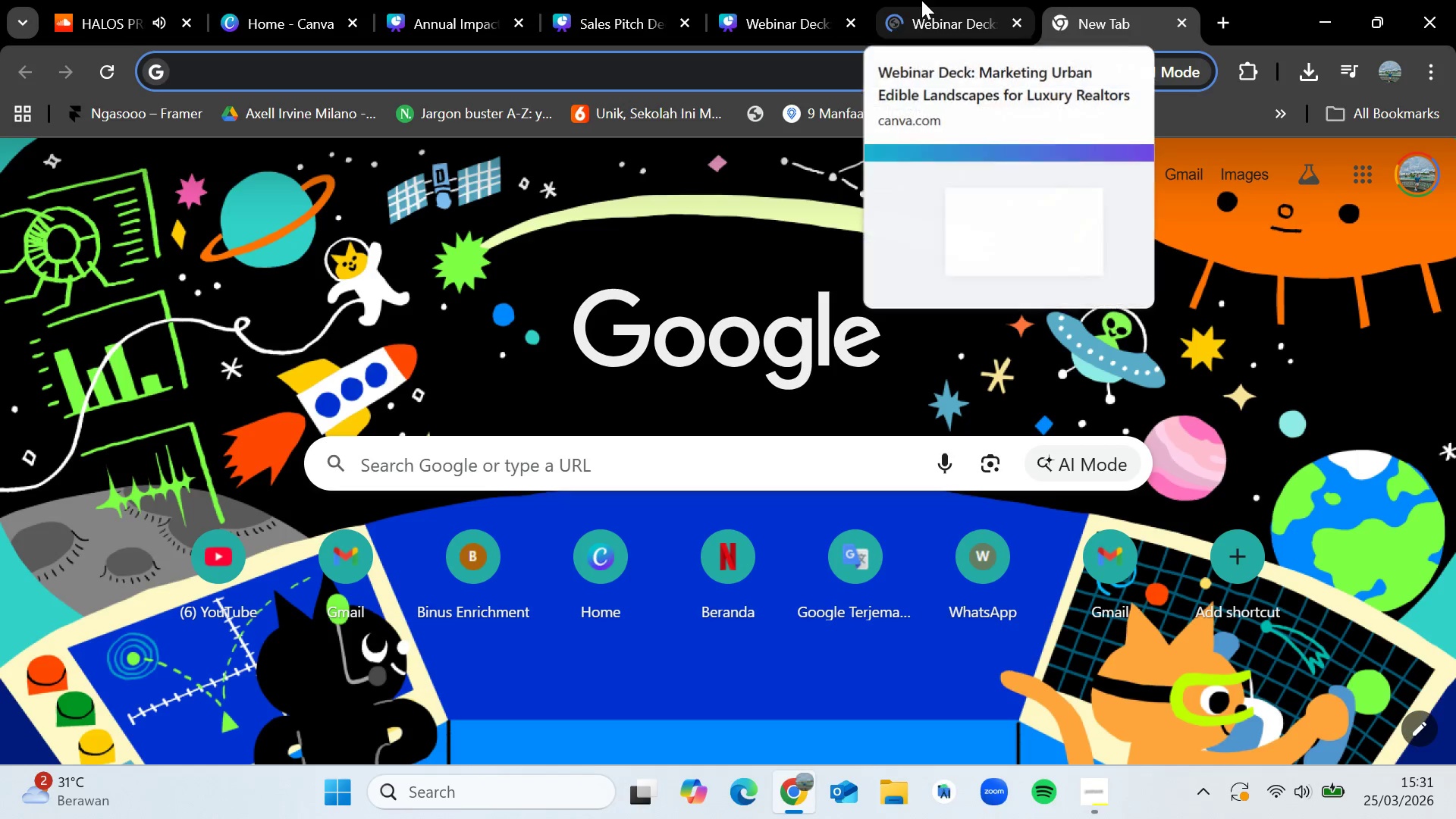 
left_click([921, 0])
 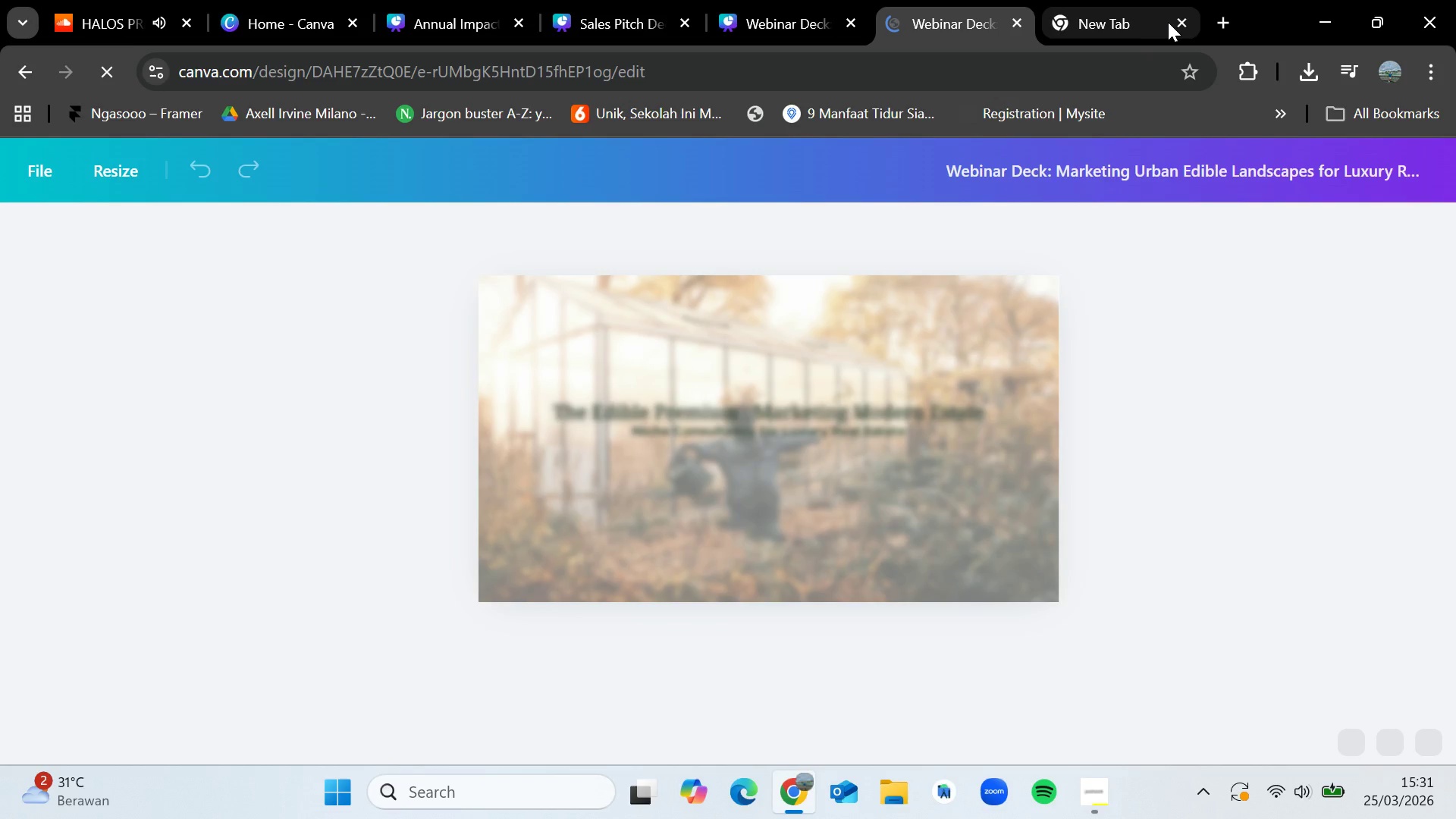 
left_click([1185, 19])
 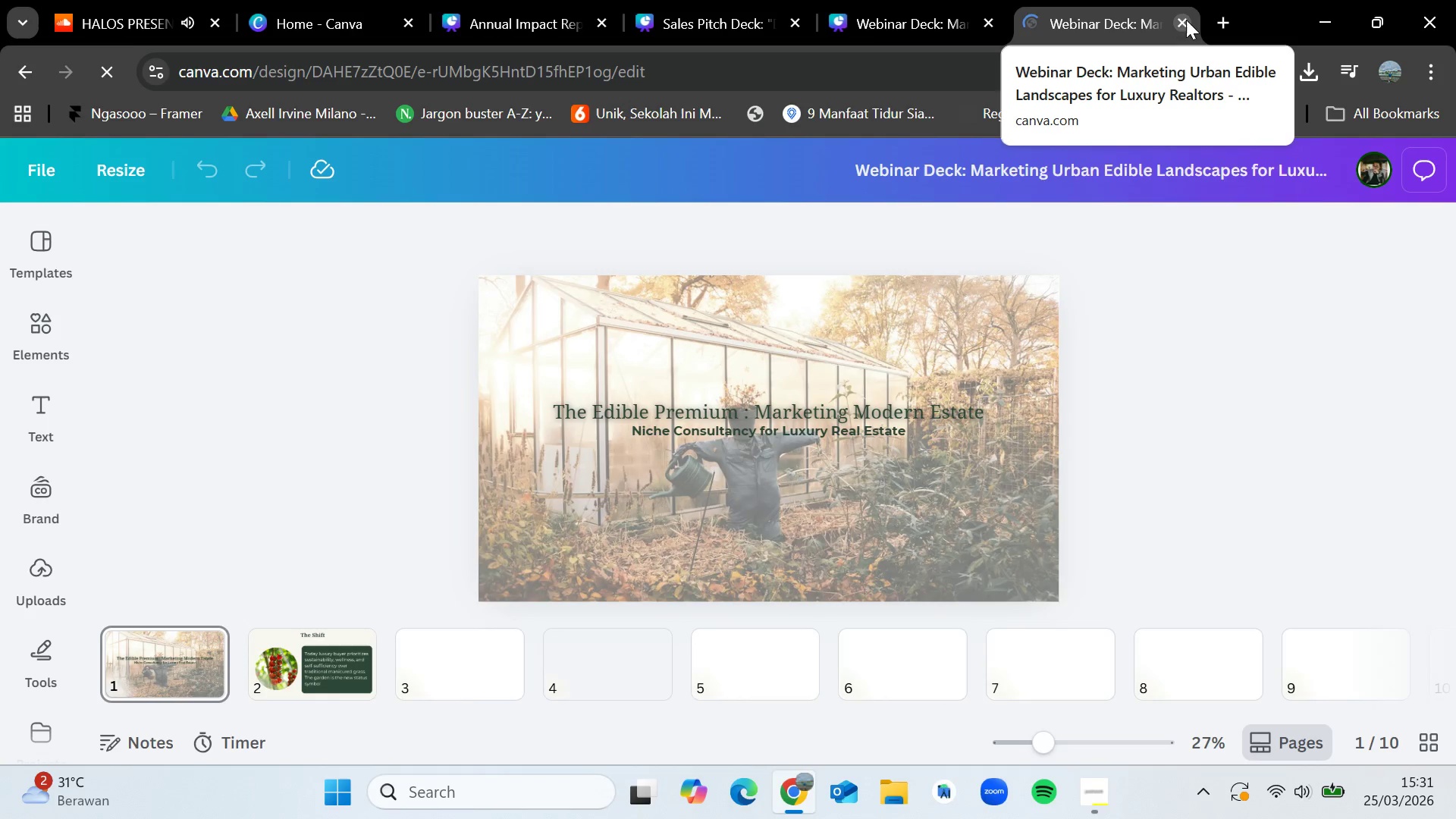 
left_click_drag(start_coordinate=[1186, 20], to_coordinate=[1188, 27])
 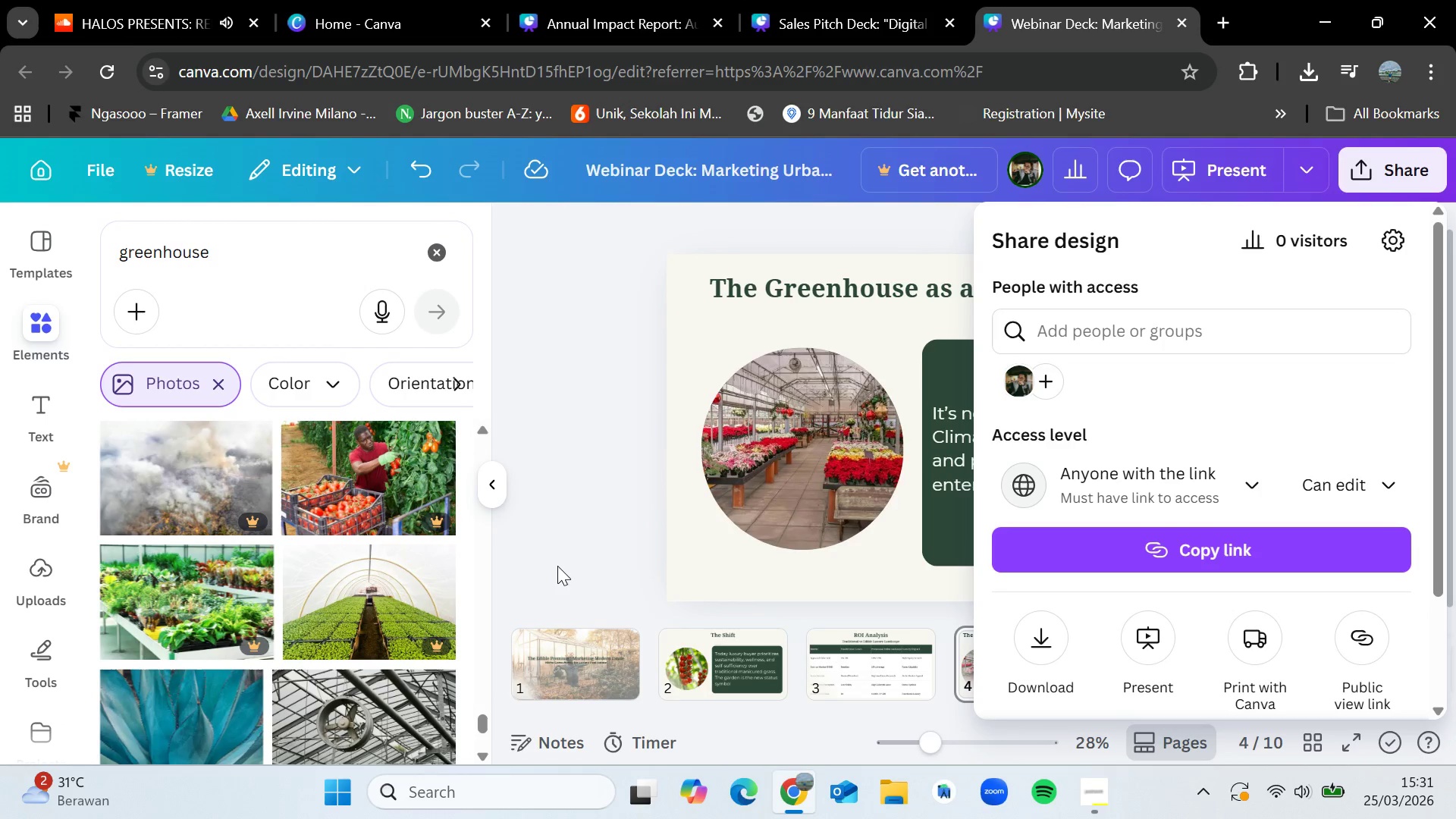 
left_click([569, 661])
 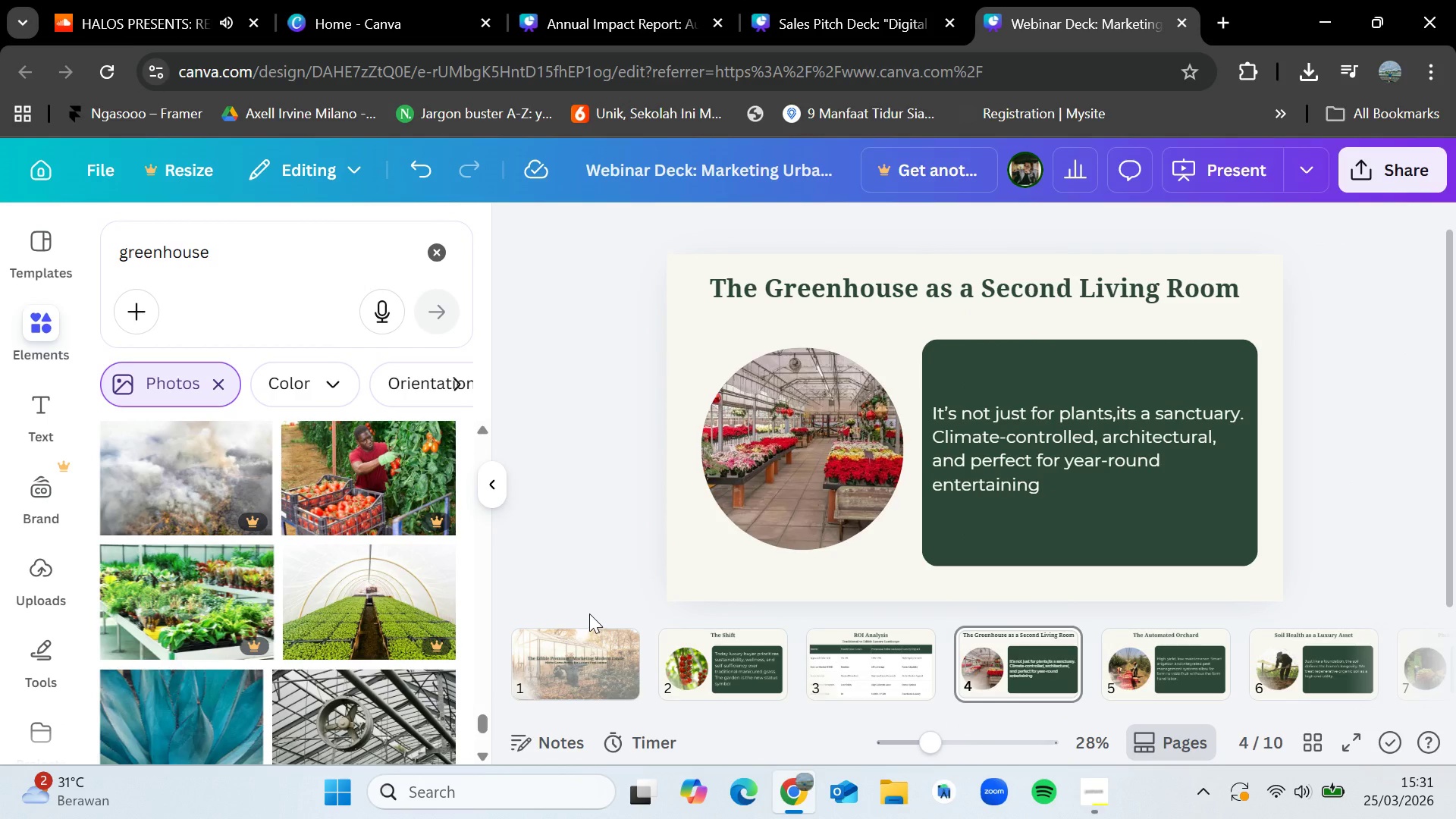 
scroll: coordinate [252, 561], scroll_direction: down, amount: 8.0
 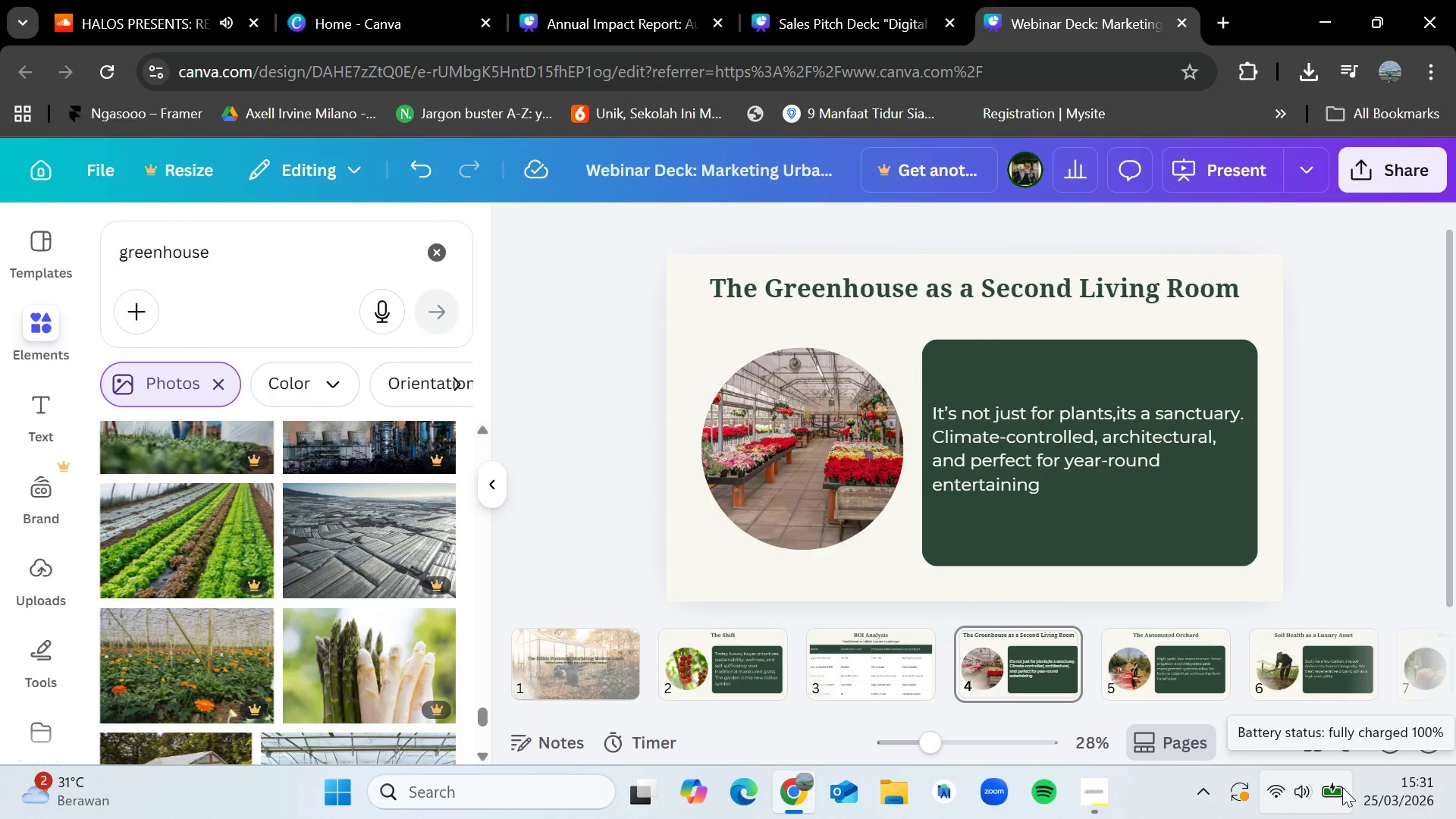 
mouse_move([306, 525])
 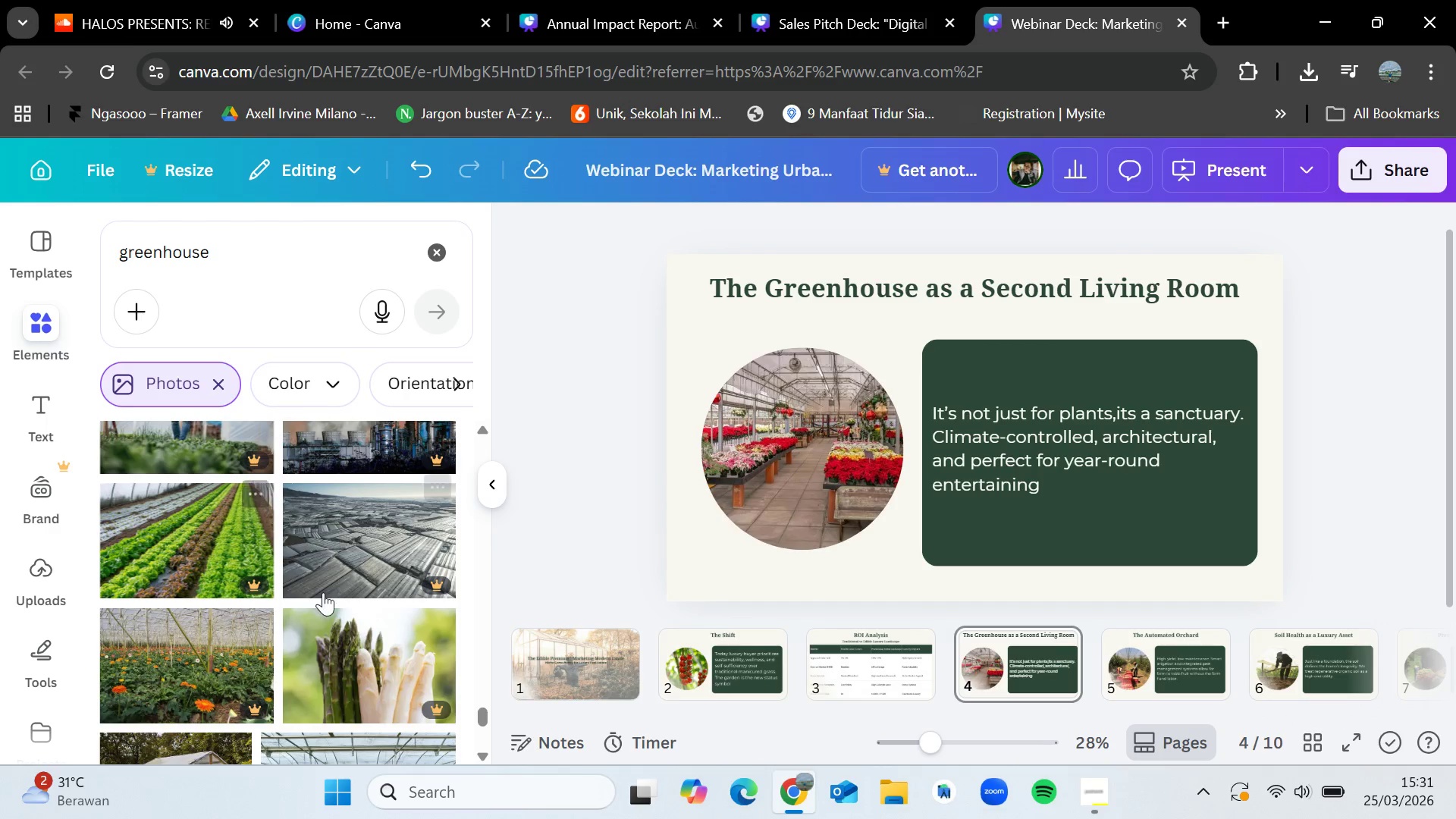 
scroll: coordinate [345, 596], scroll_direction: down, amount: 4.0
 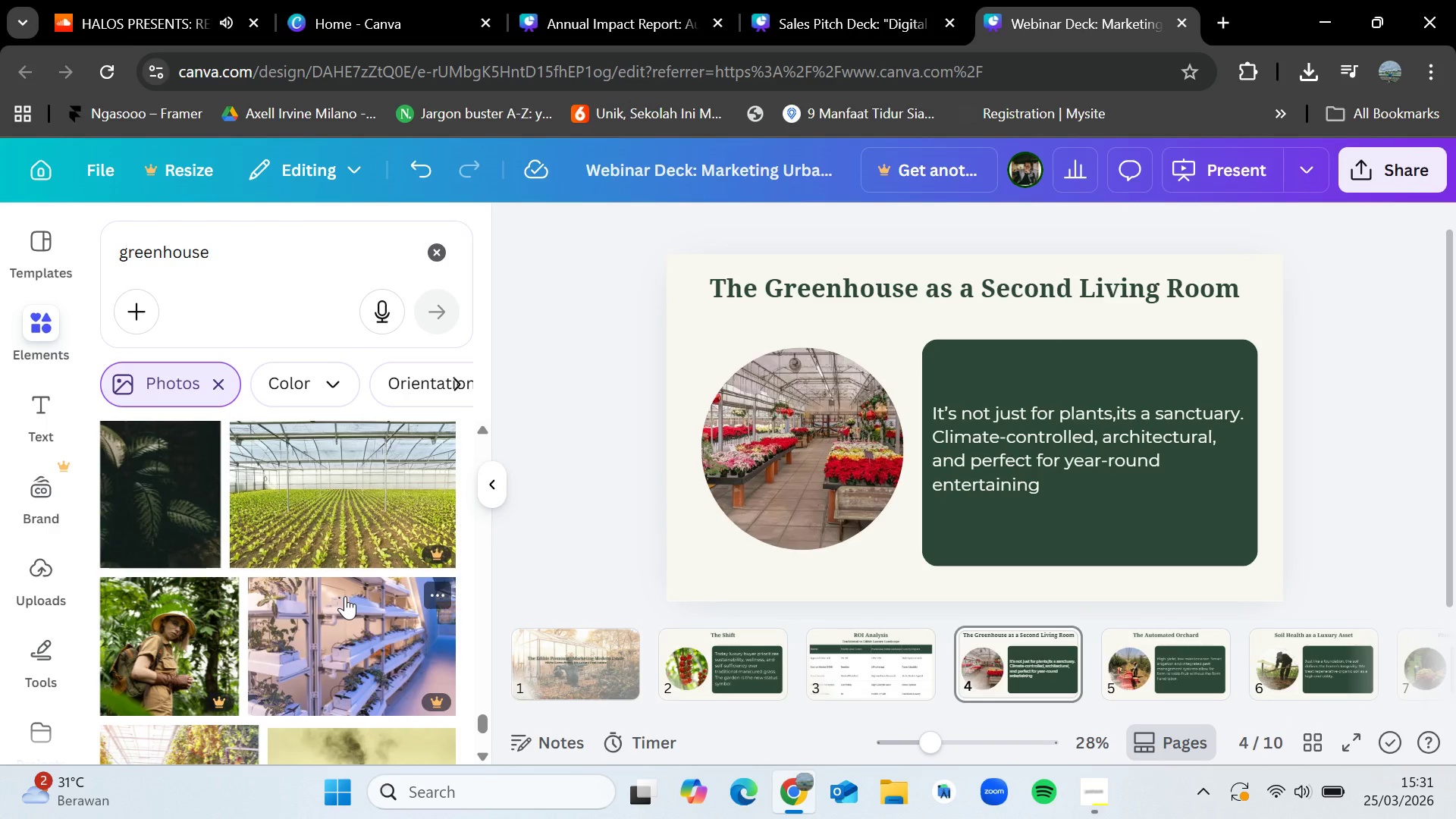 
wait(5.49)
 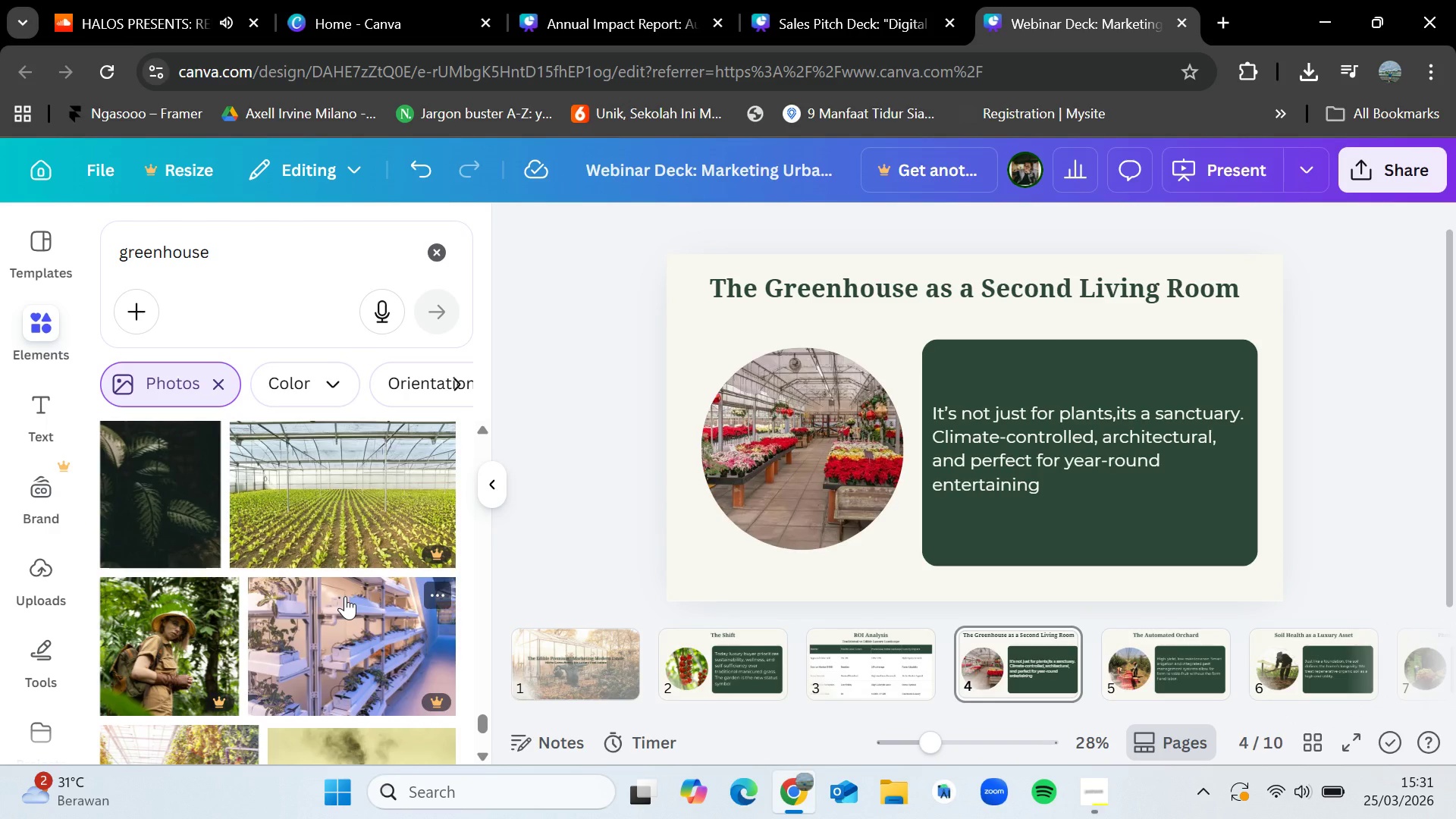 
scroll: coordinate [359, 597], scroll_direction: down, amount: 9.0
 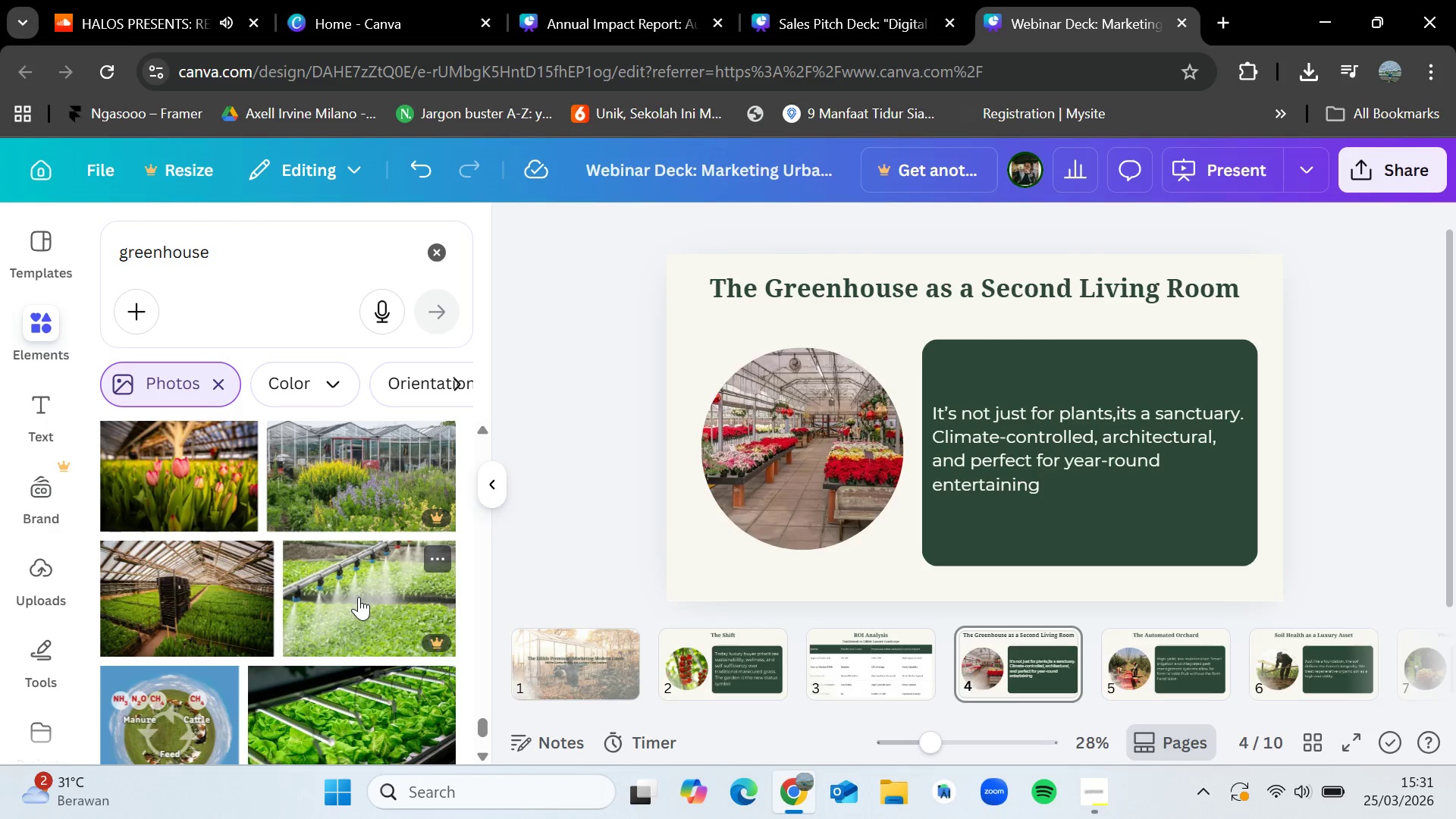 
scroll: coordinate [359, 597], scroll_direction: down, amount: 4.0
 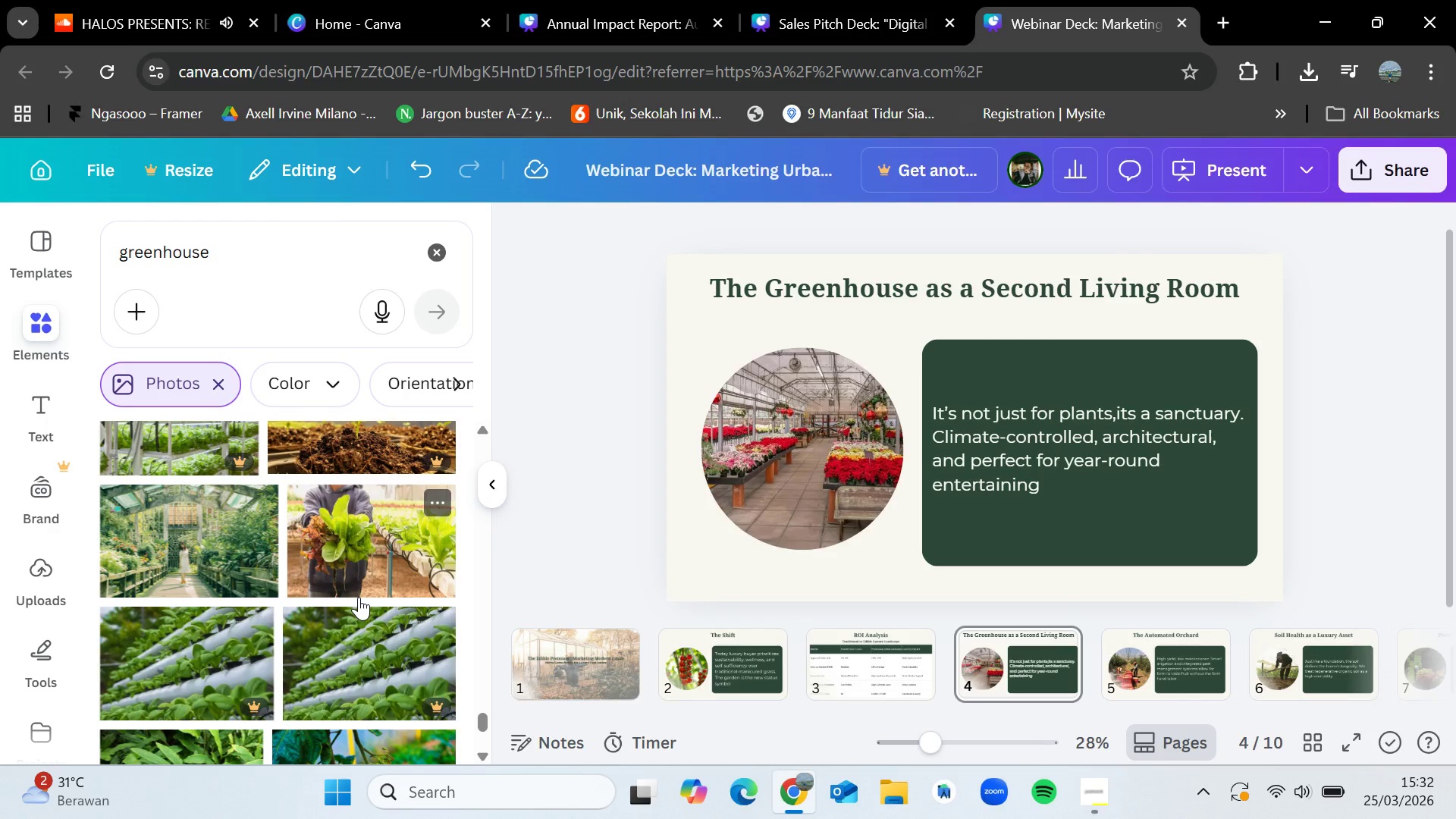 
wait(9.65)
 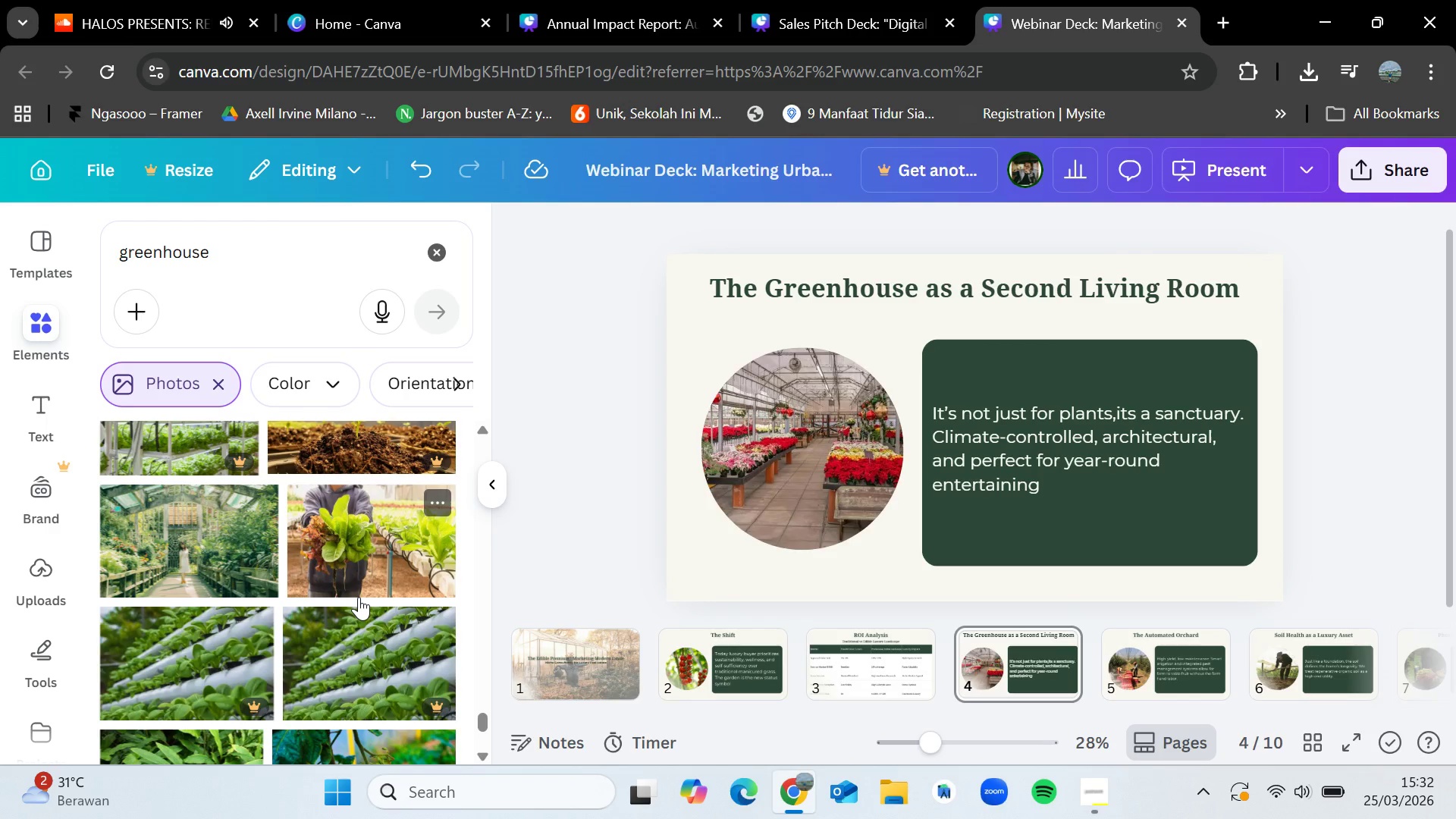 
left_click_drag(start_coordinate=[175, 516], to_coordinate=[187, 538])
 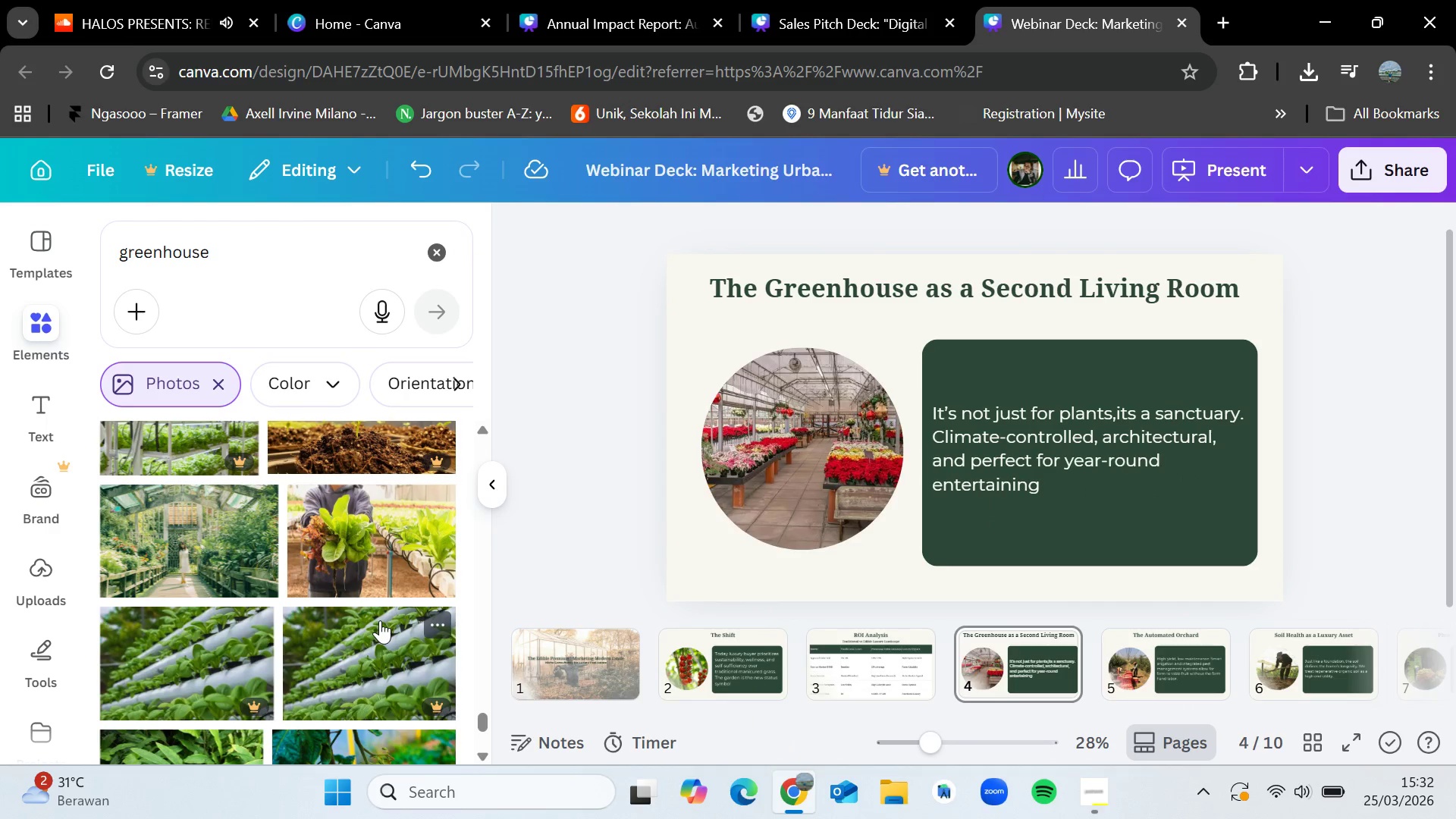 
scroll: coordinate [380, 620], scroll_direction: down, amount: 1.0
 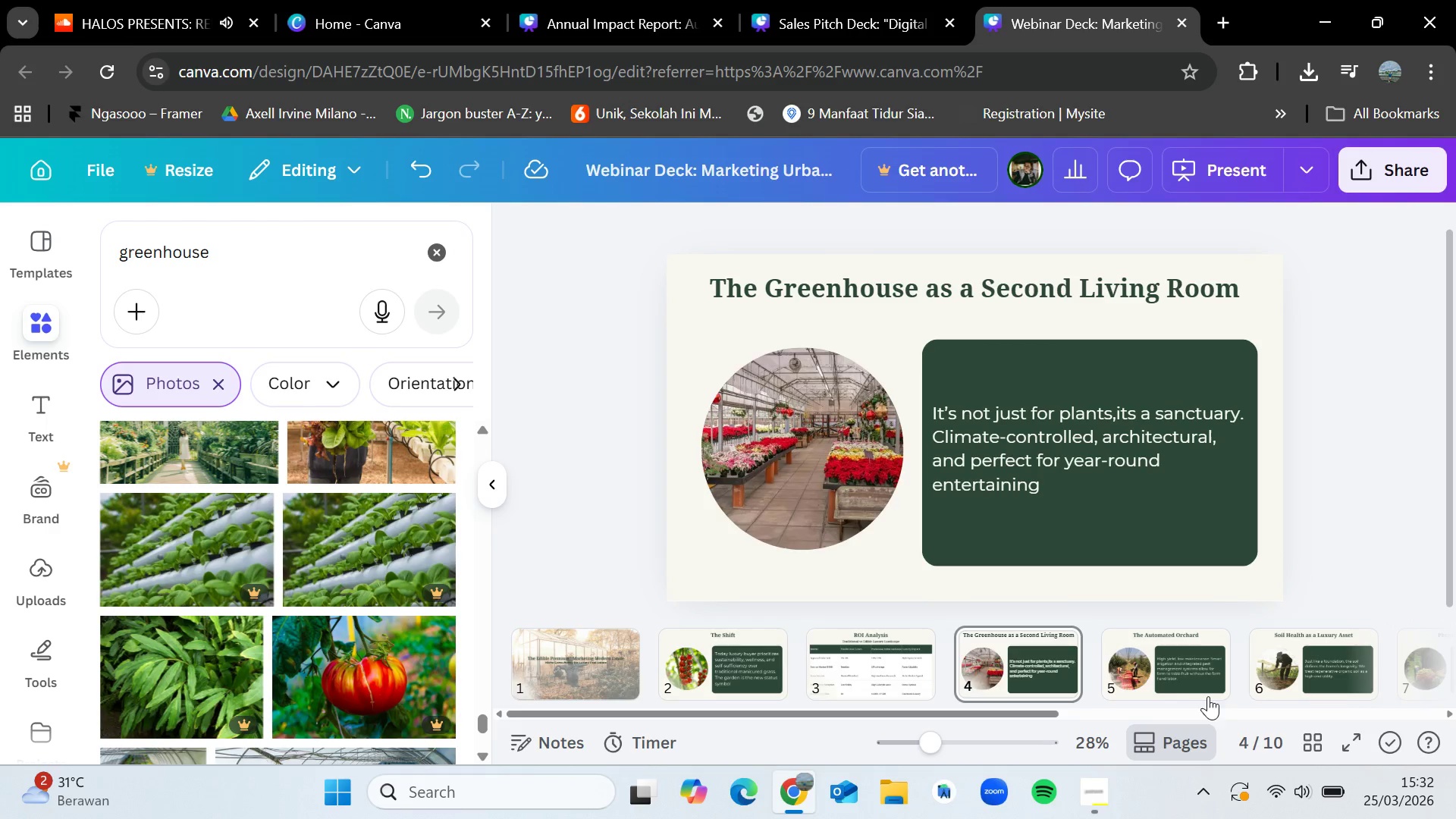 
left_click([1185, 679])
 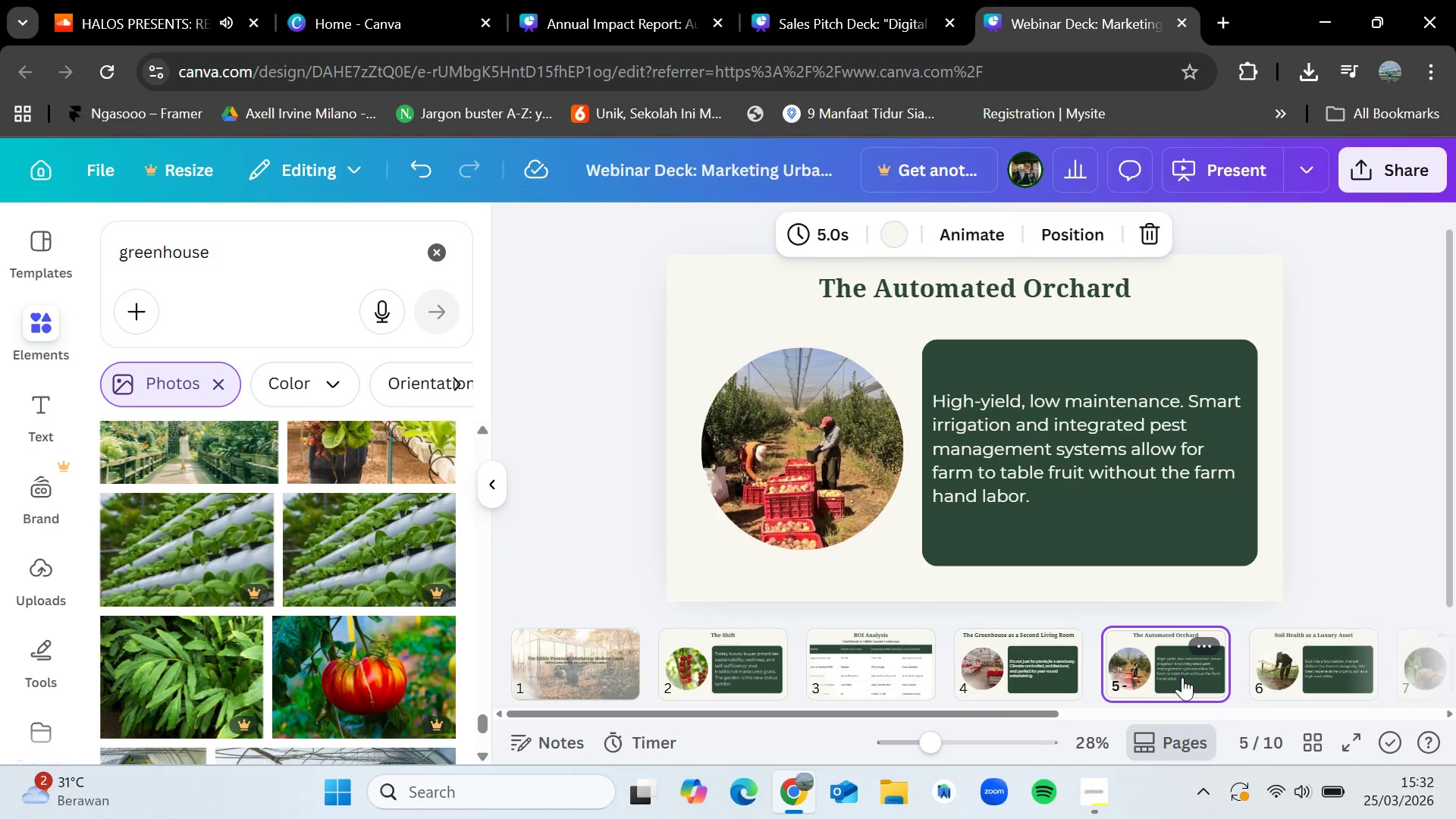 
left_click([1305, 642])
 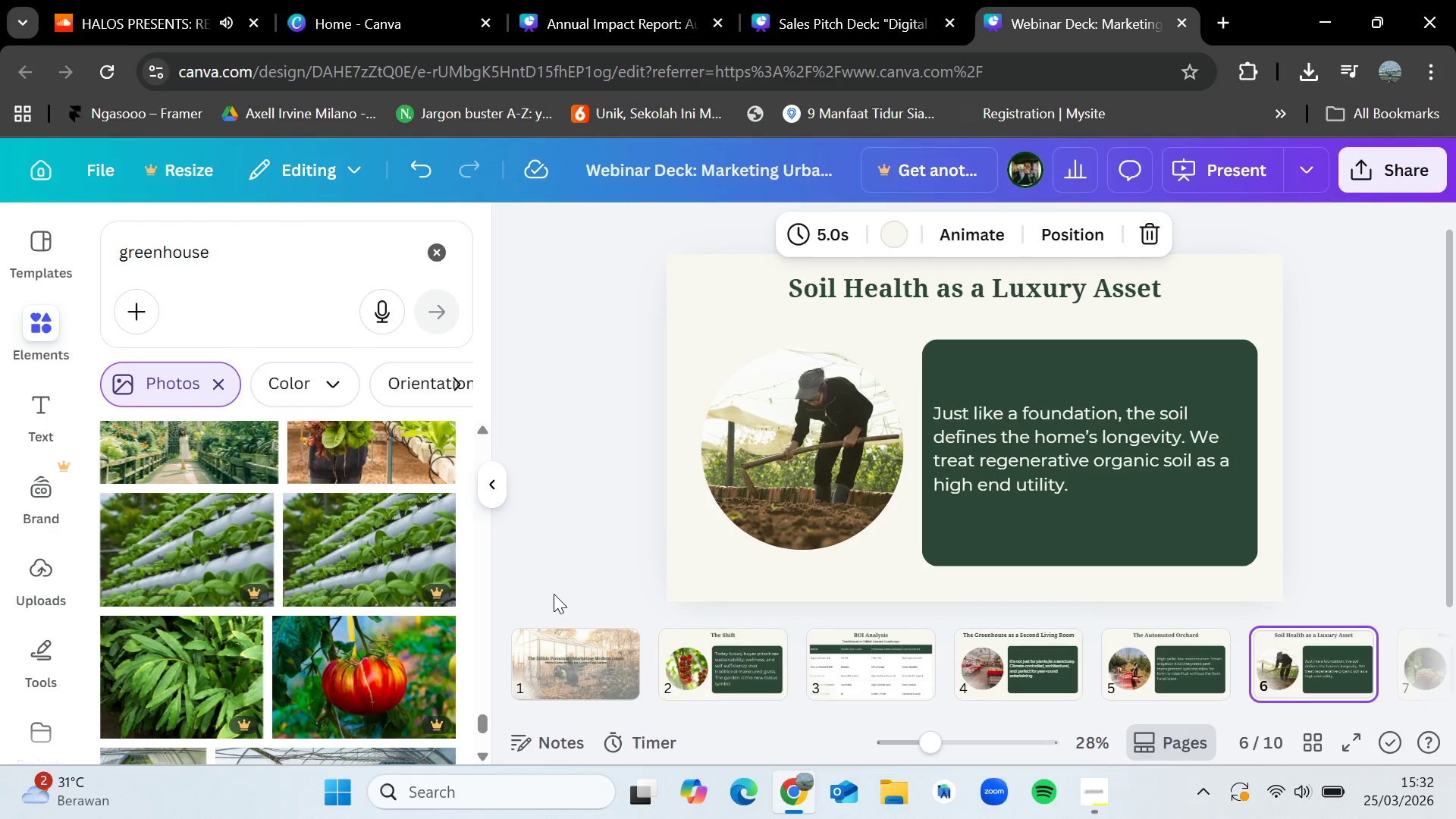 
scroll: coordinate [279, 592], scroll_direction: down, amount: 3.0
 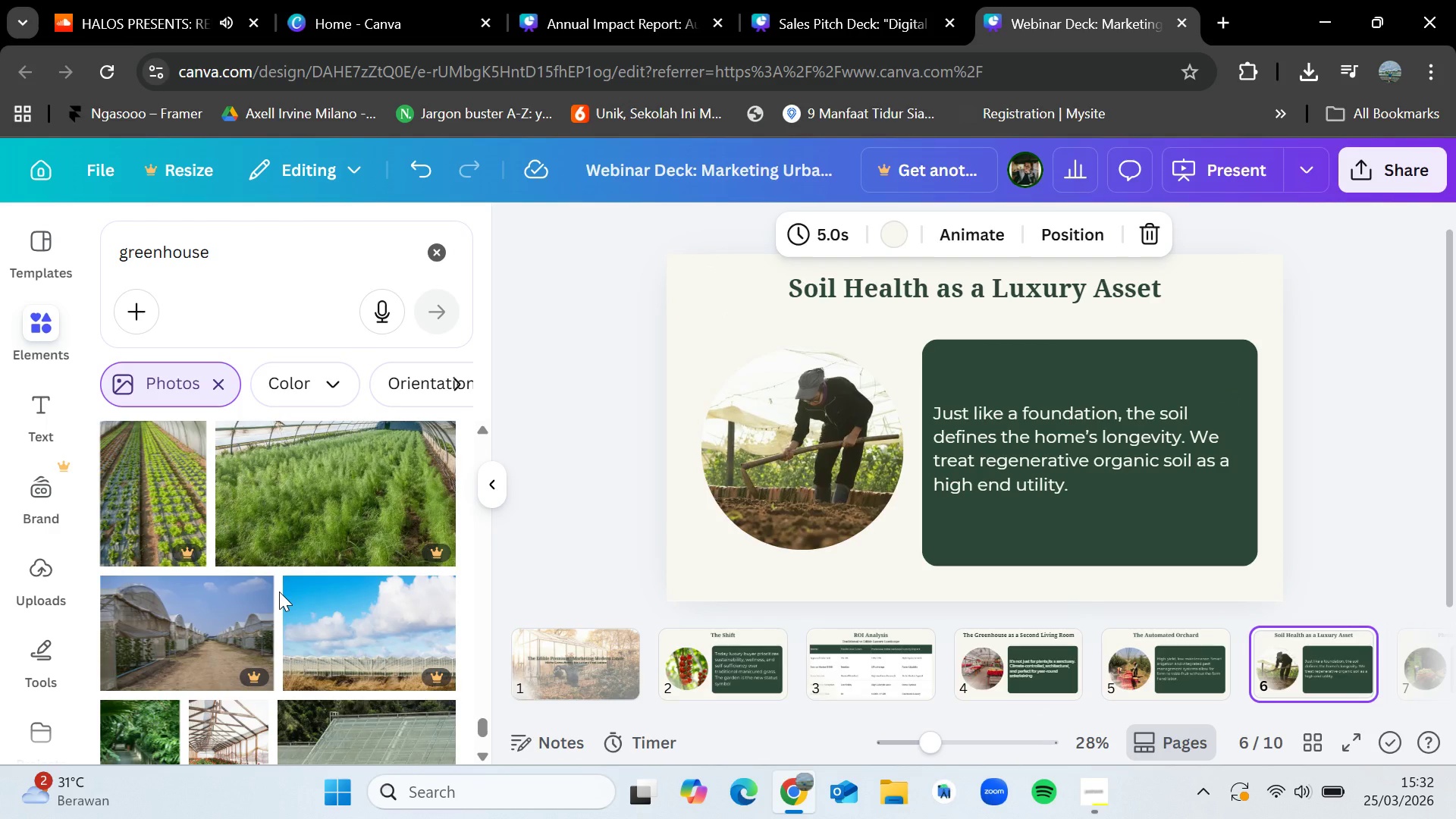 
scroll: coordinate [279, 592], scroll_direction: none, amount: 0.0
 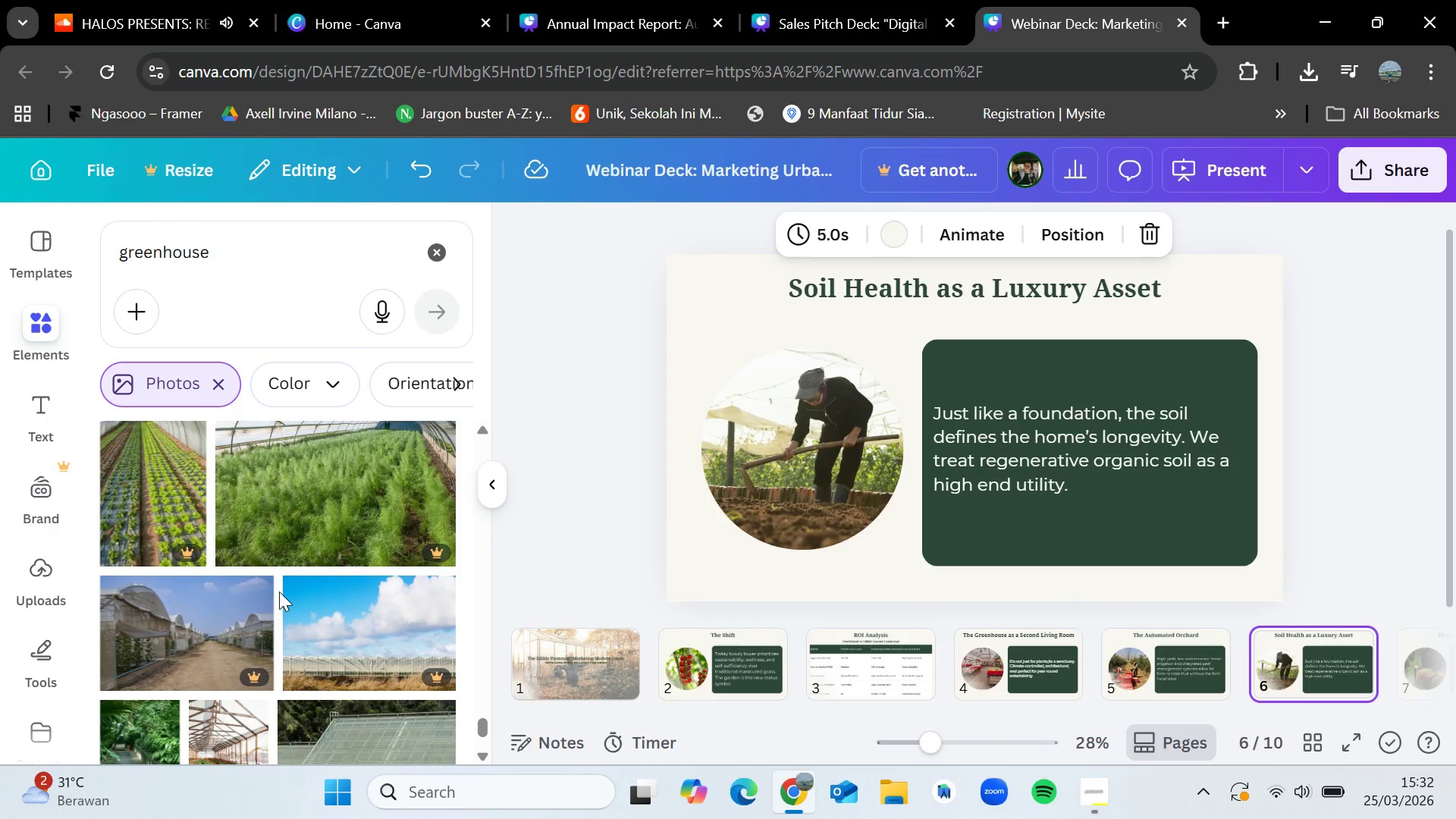 
scroll: coordinate [279, 592], scroll_direction: down, amount: 3.0
 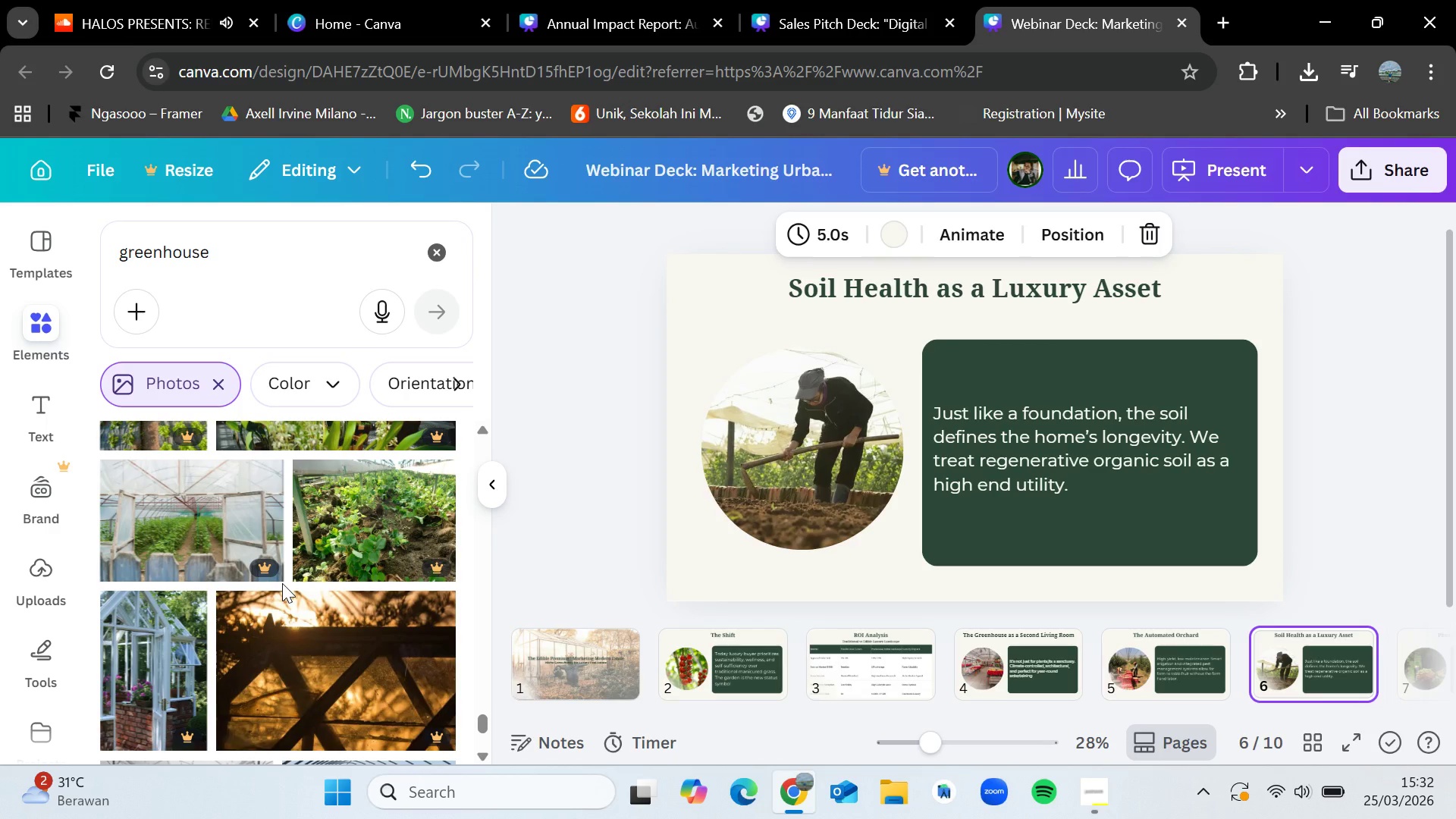 
wait(14.4)
 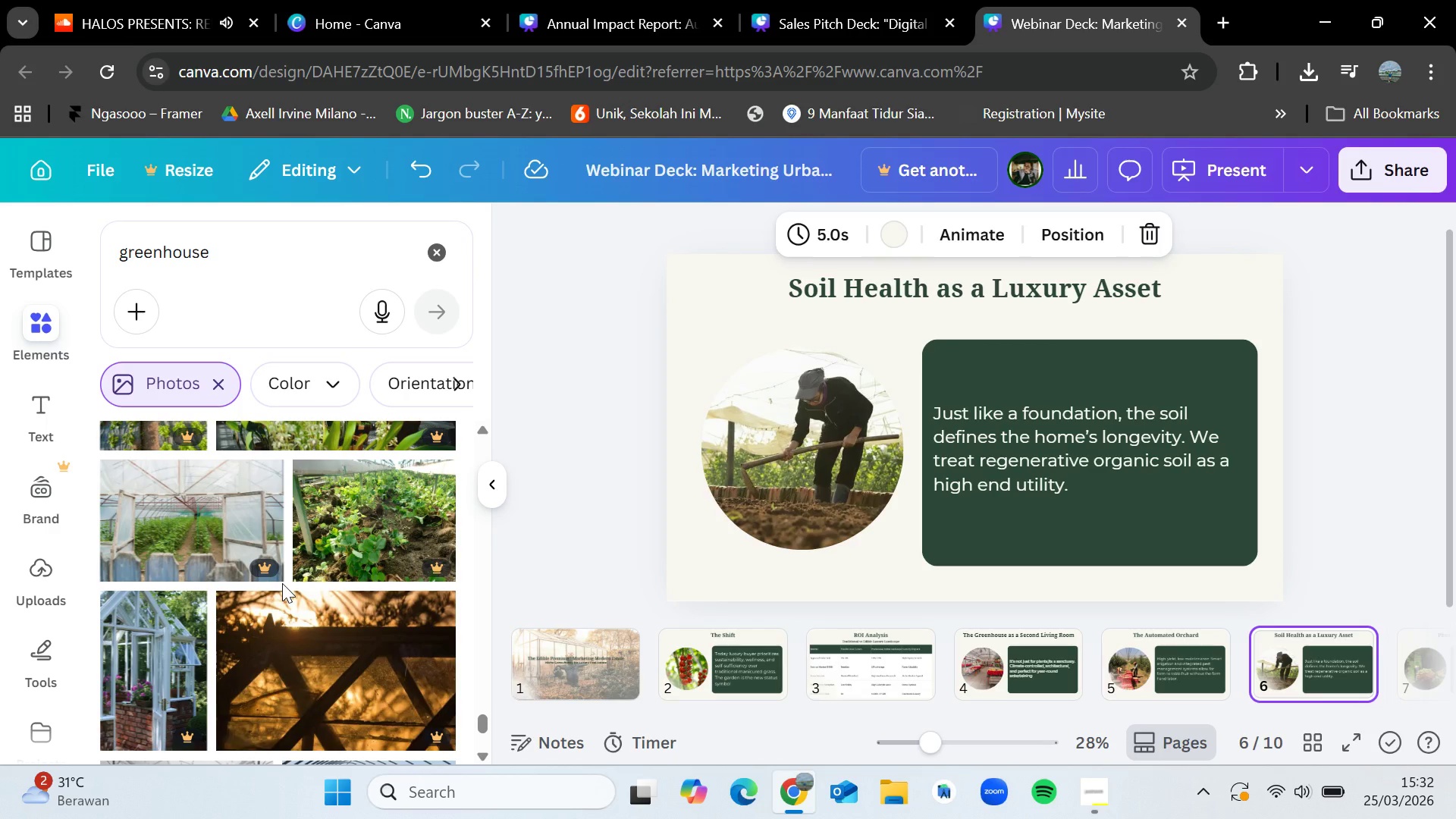 
left_click([583, 645])
 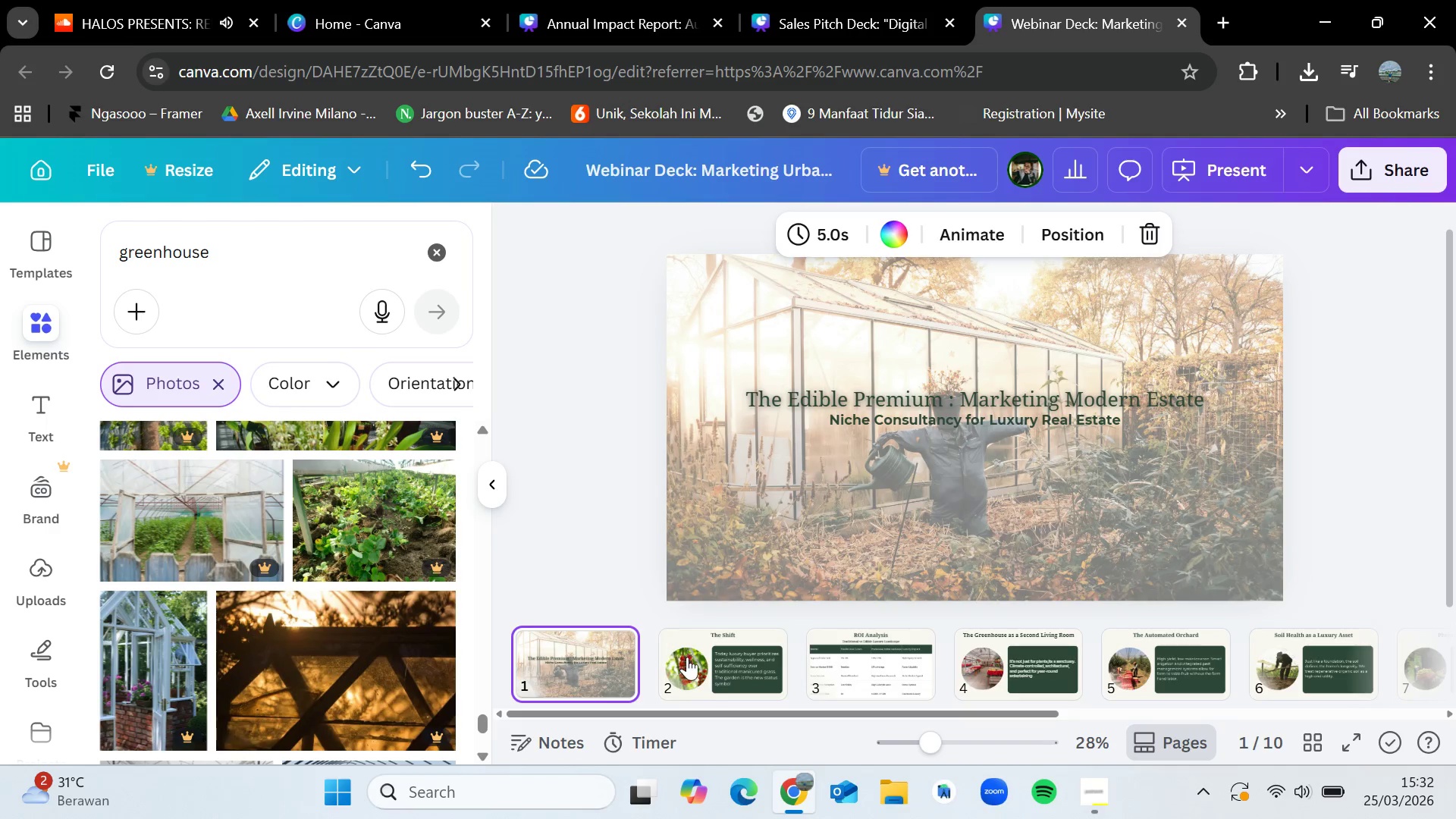 
left_click([687, 657])
 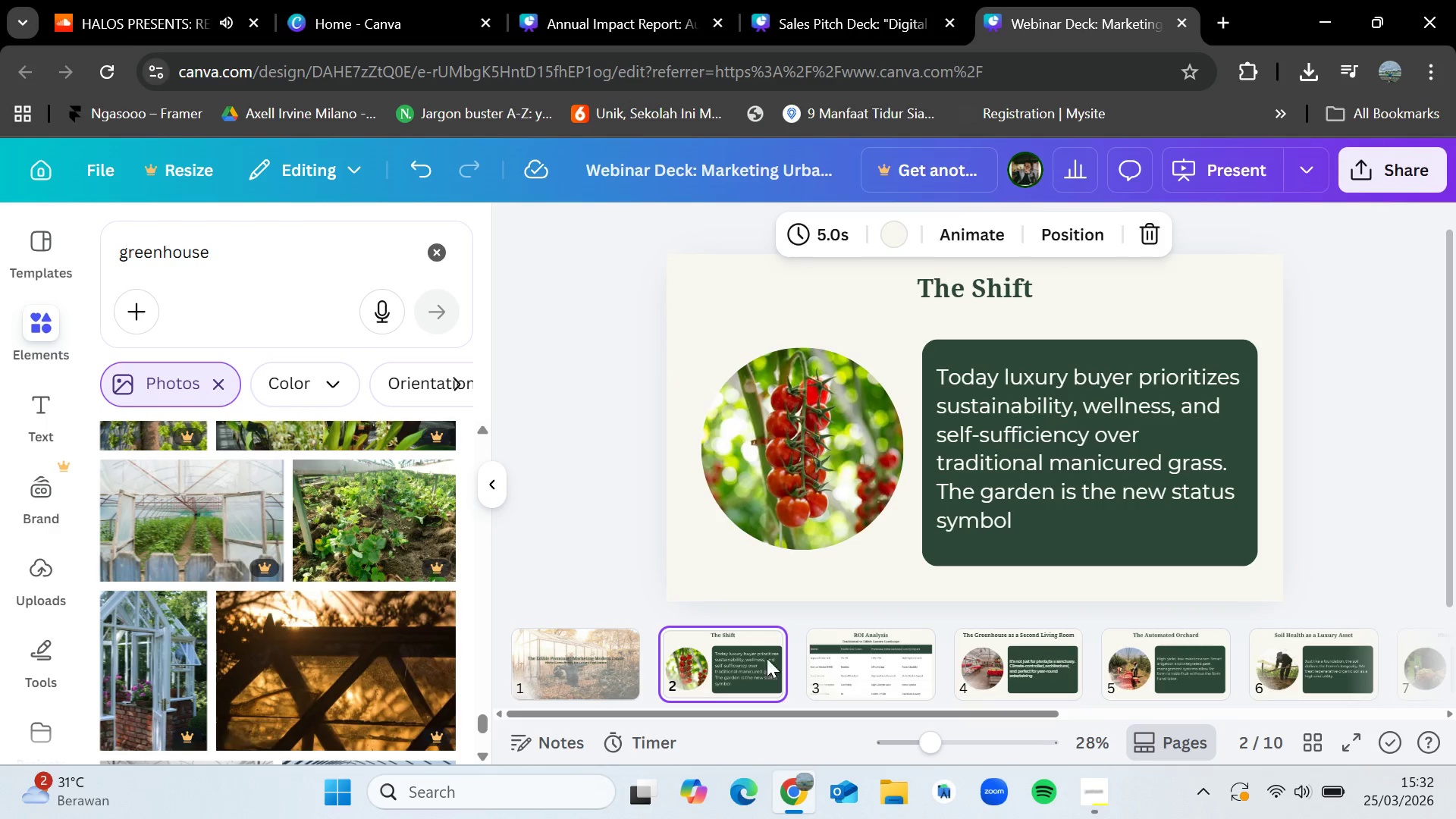 
left_click([575, 656])
 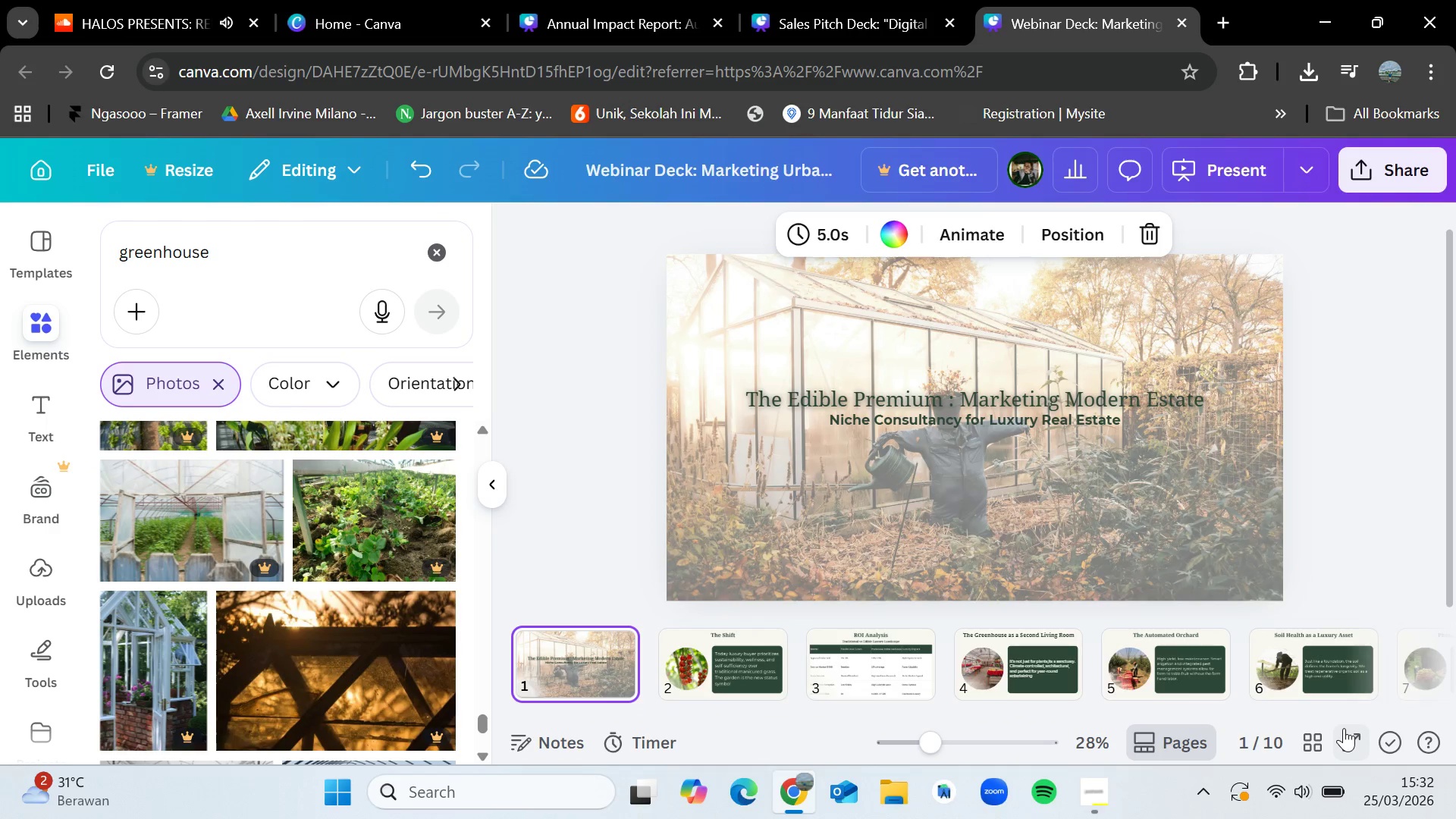 
left_click([1344, 728])
 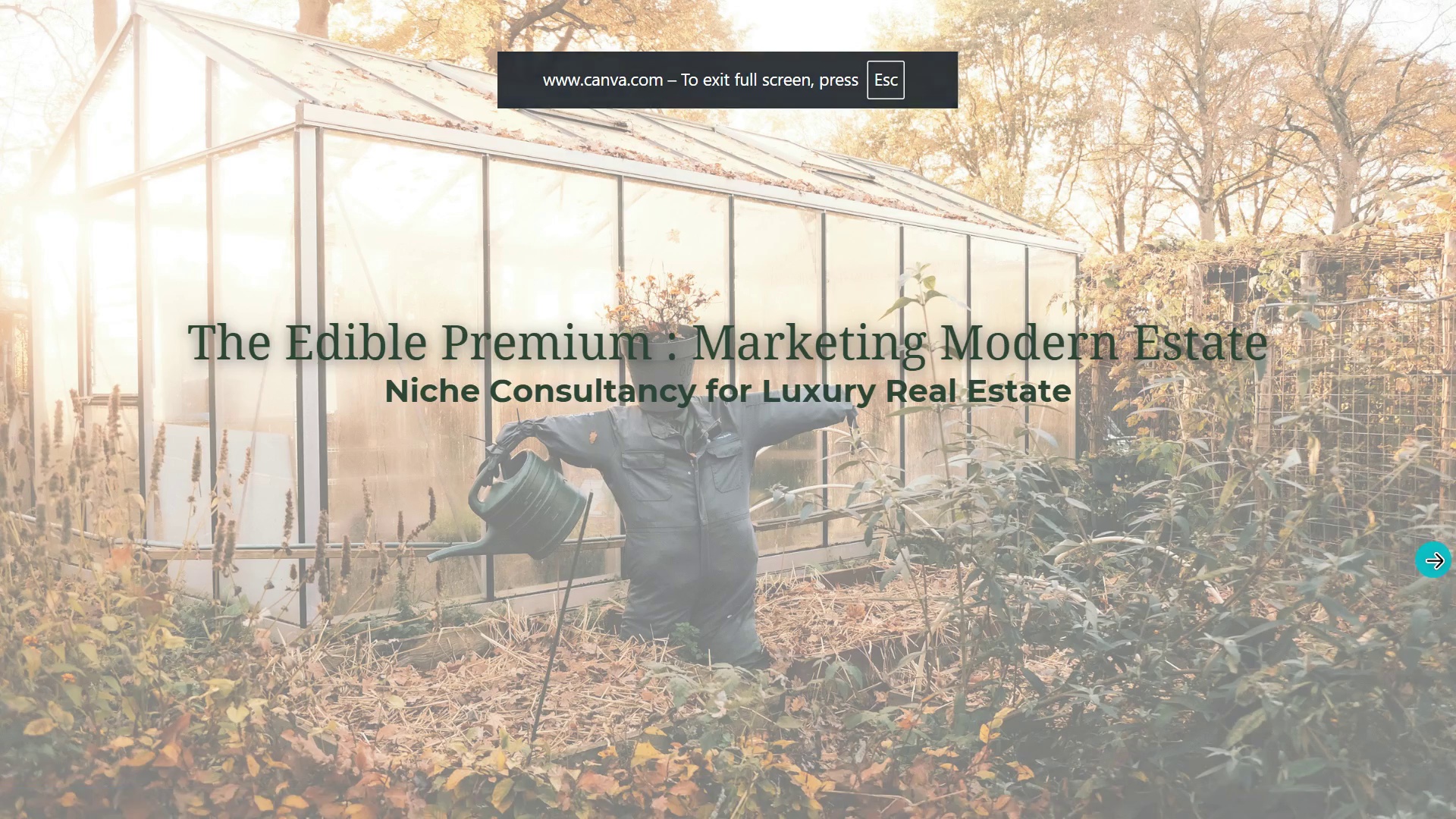 
wait(5.16)
 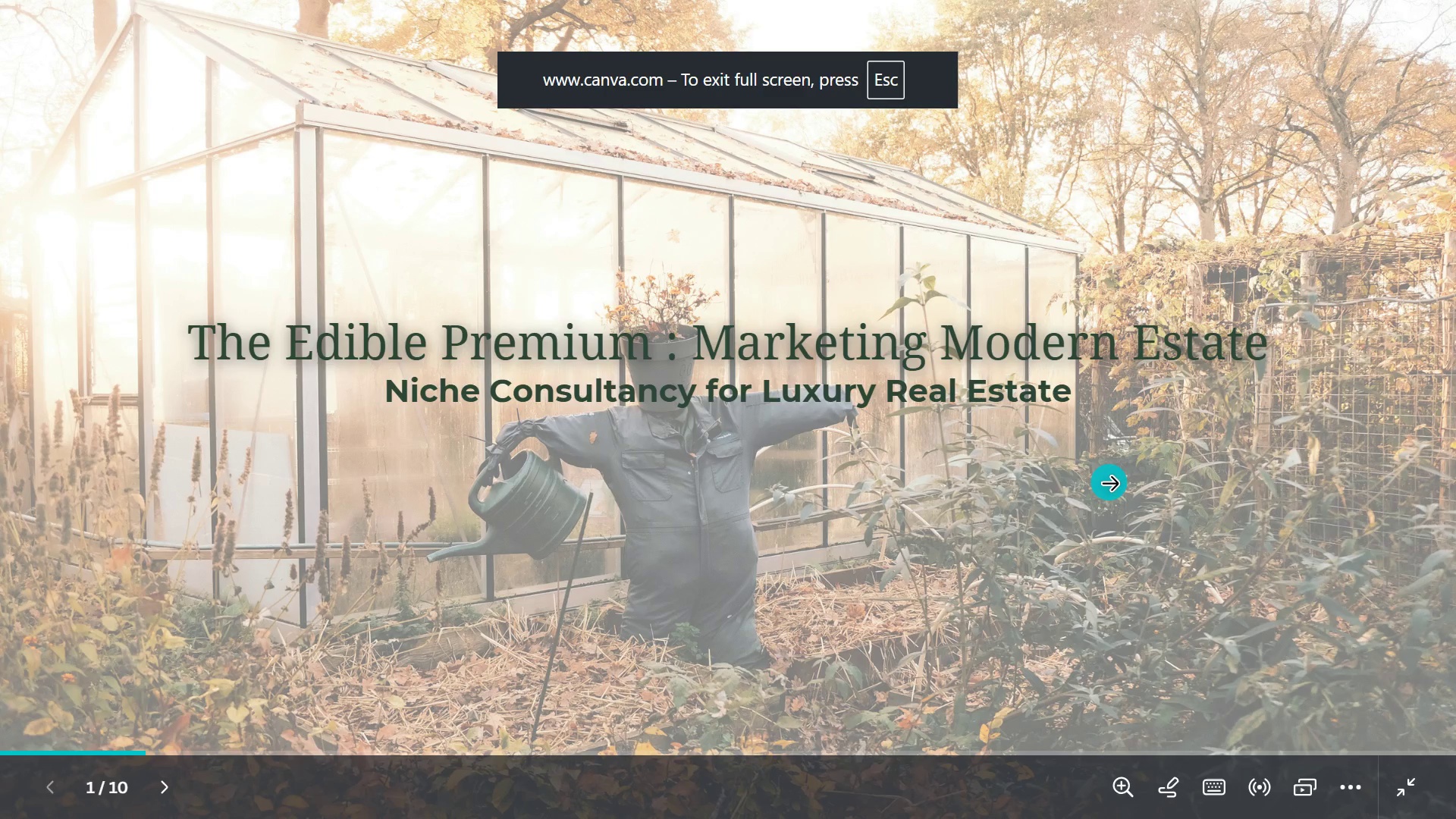 
left_click([1372, 582])
 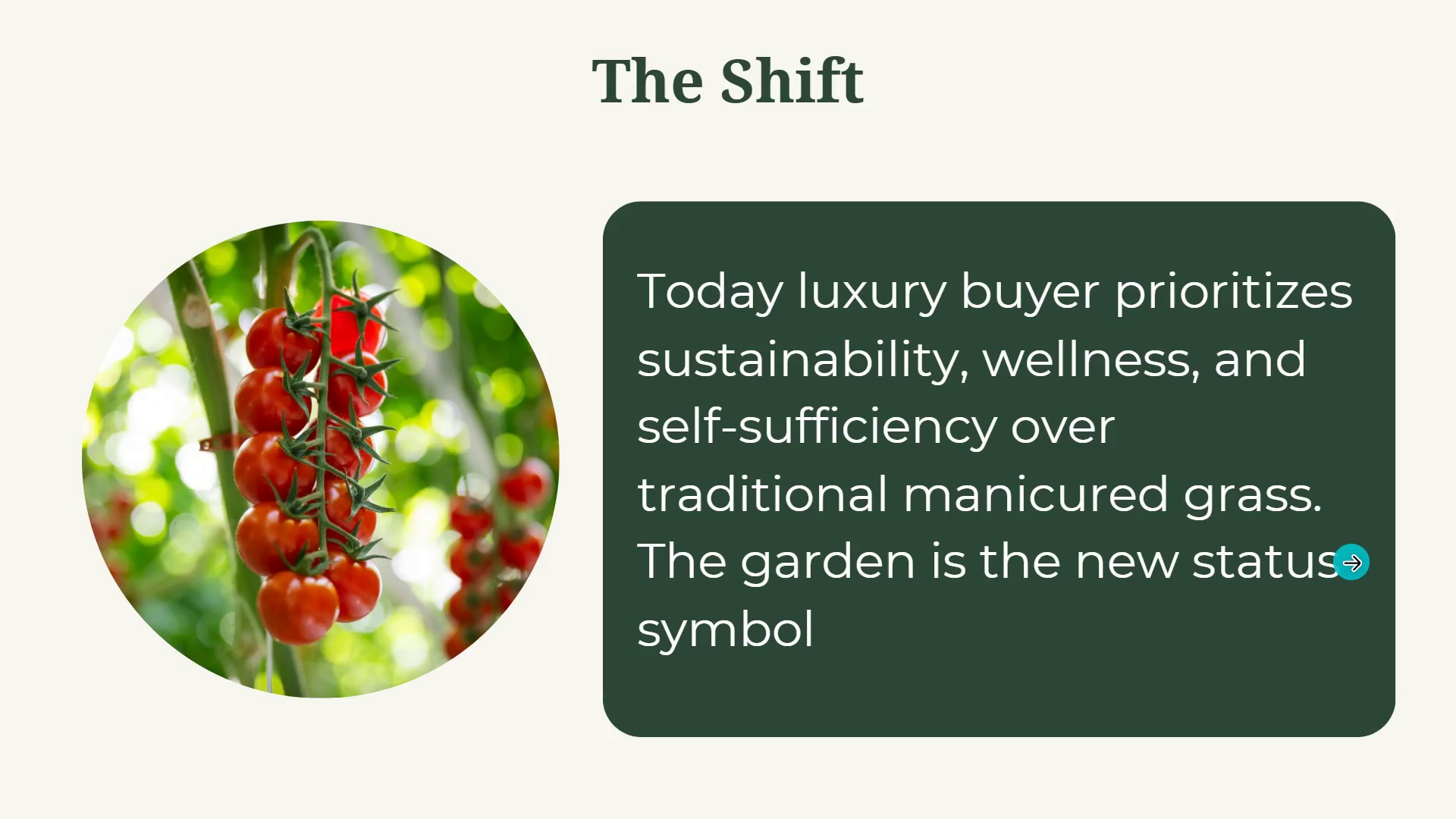 
wait(8.06)
 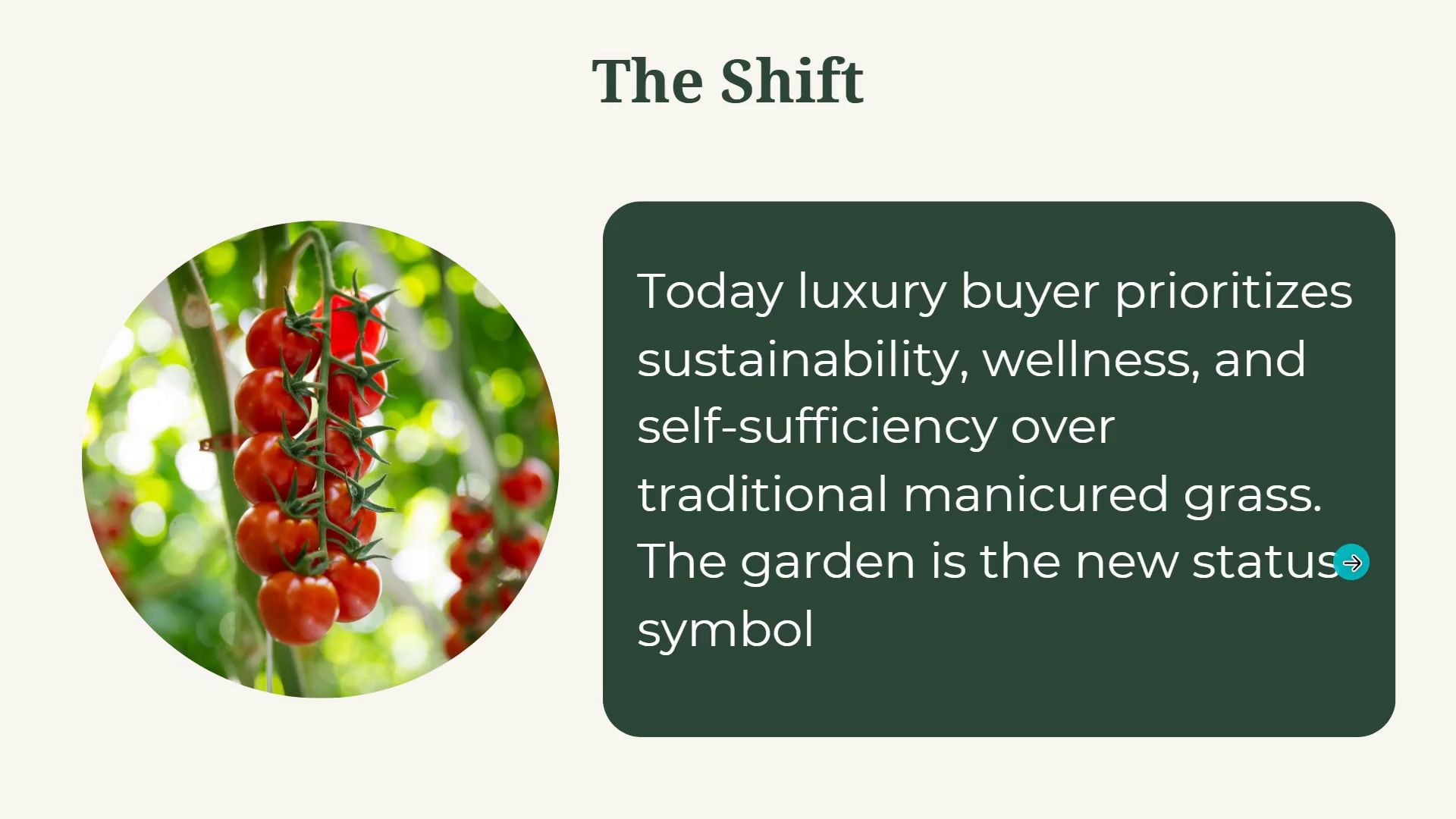 
left_click([1444, 452])
 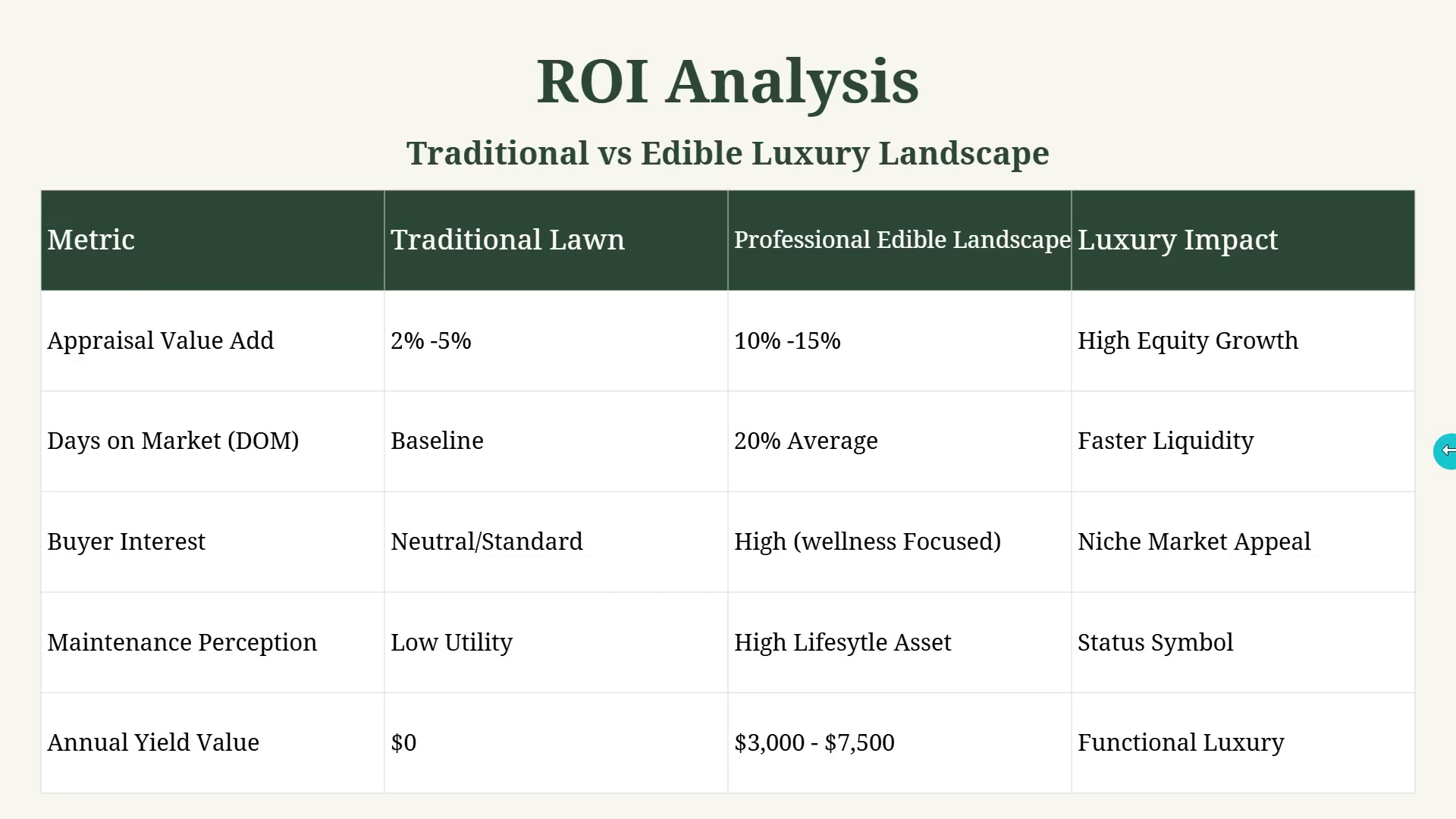 
wait(6.9)
 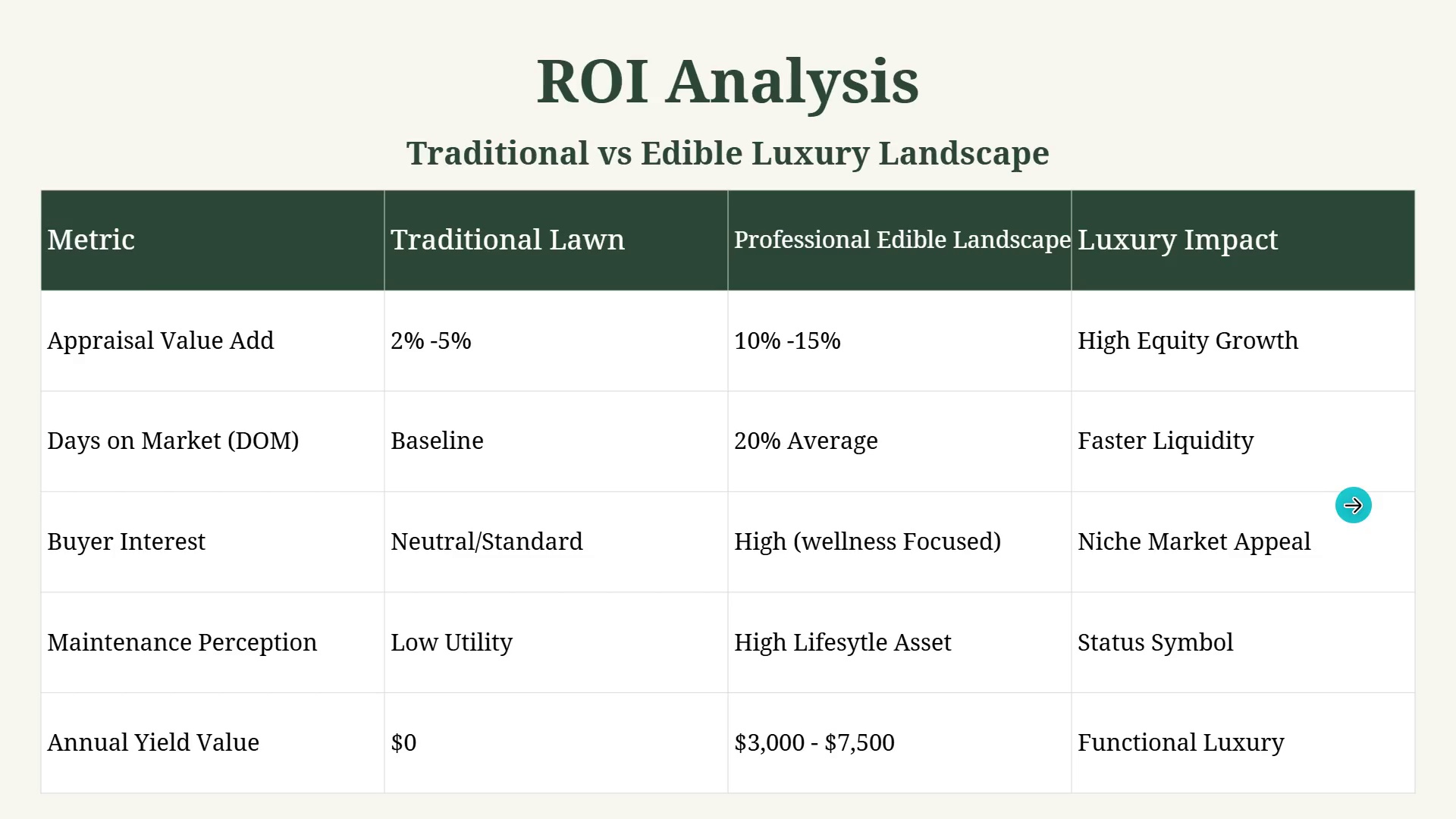 
mouse_move([1450, 469])
 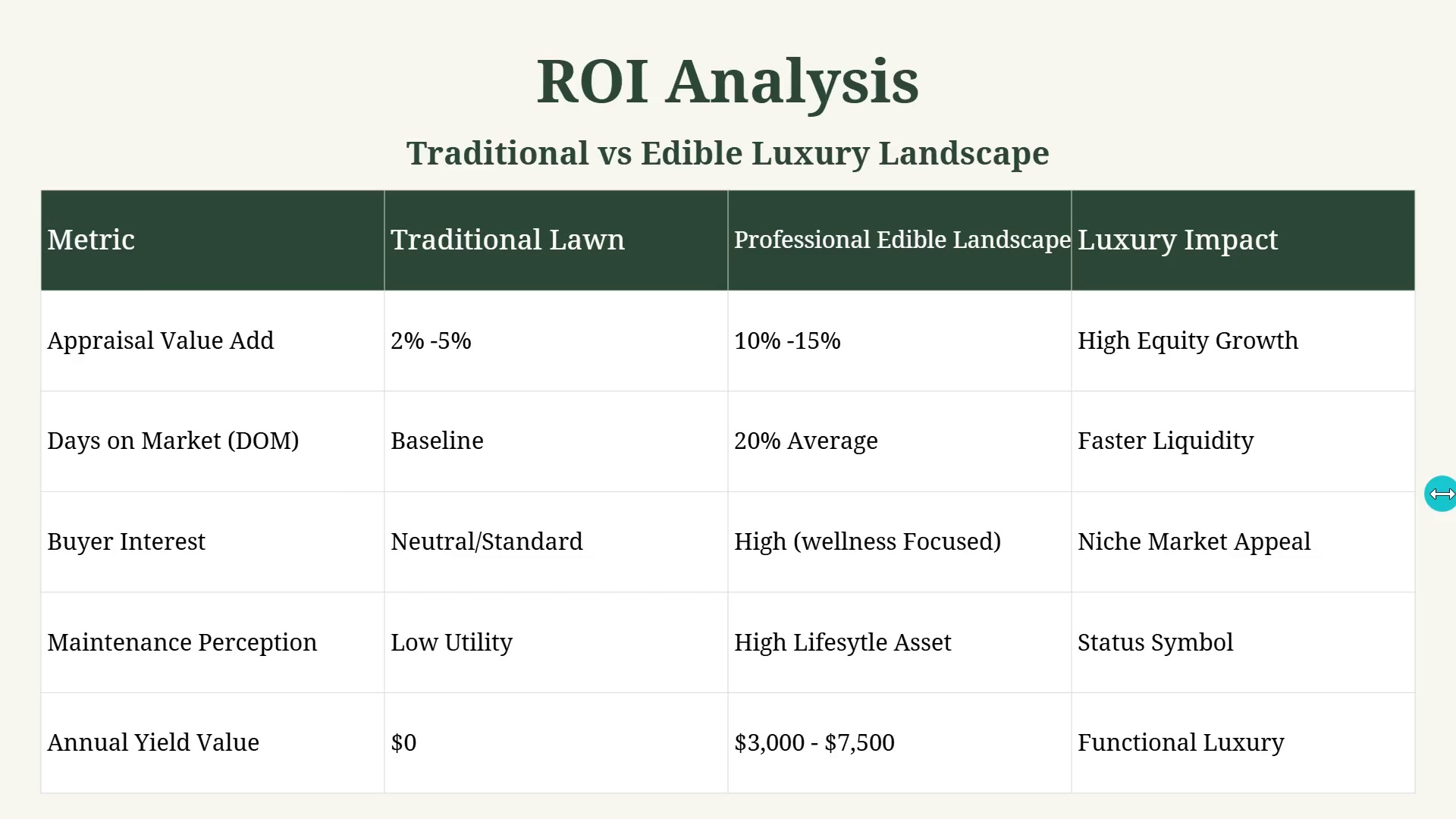 
left_click([1443, 494])
 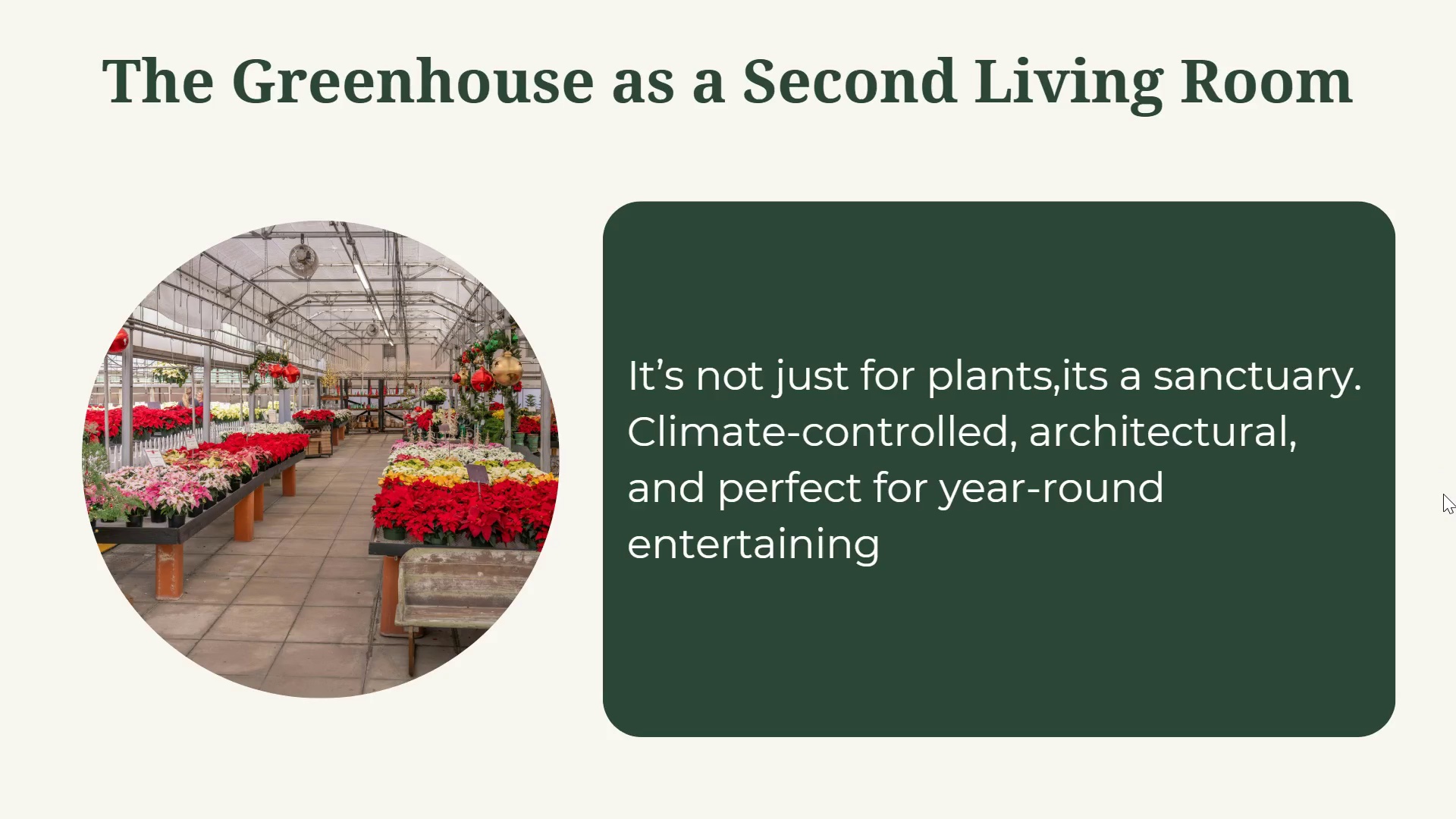 
wait(9.11)
 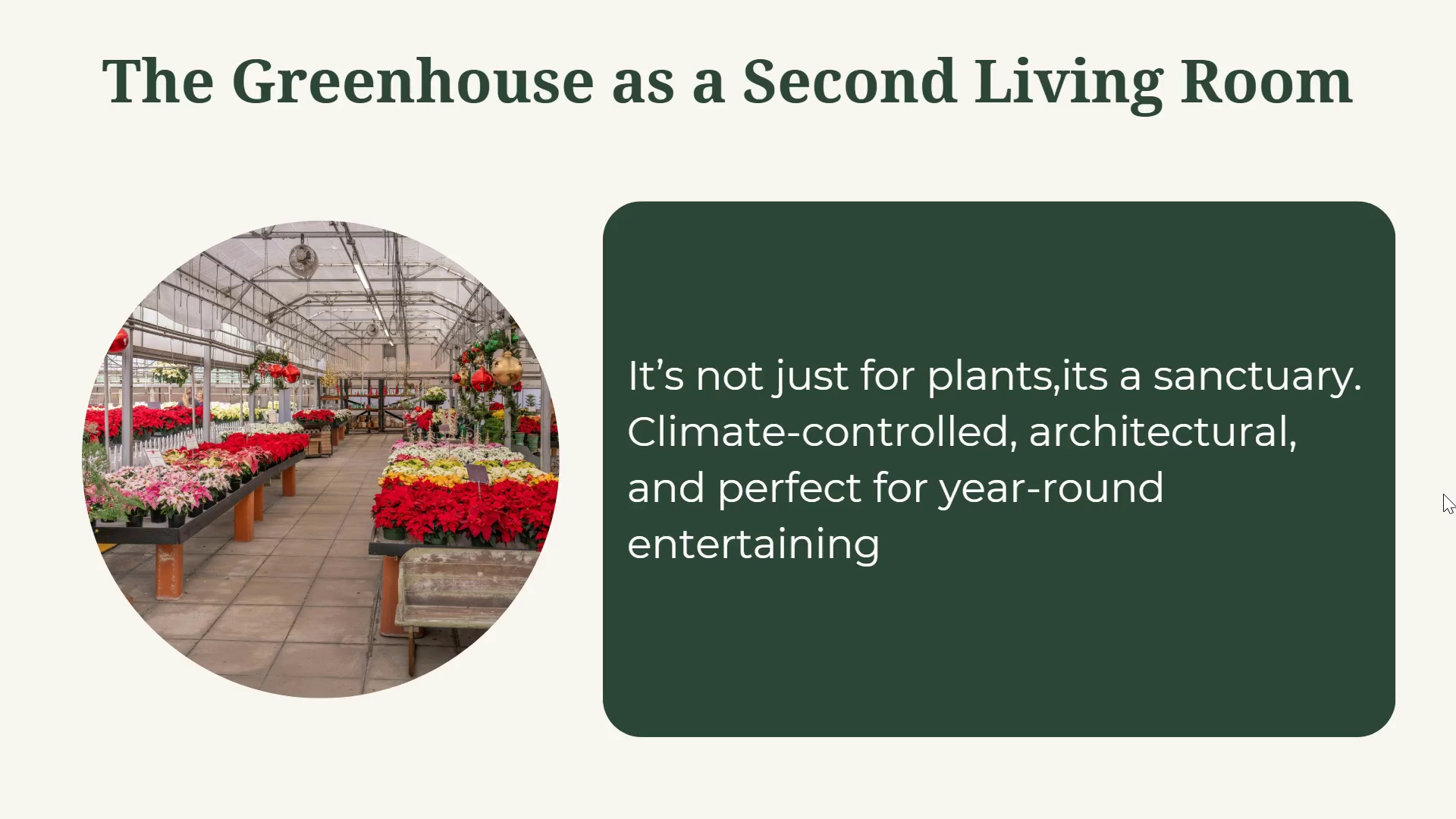 
left_click([1442, 505])
 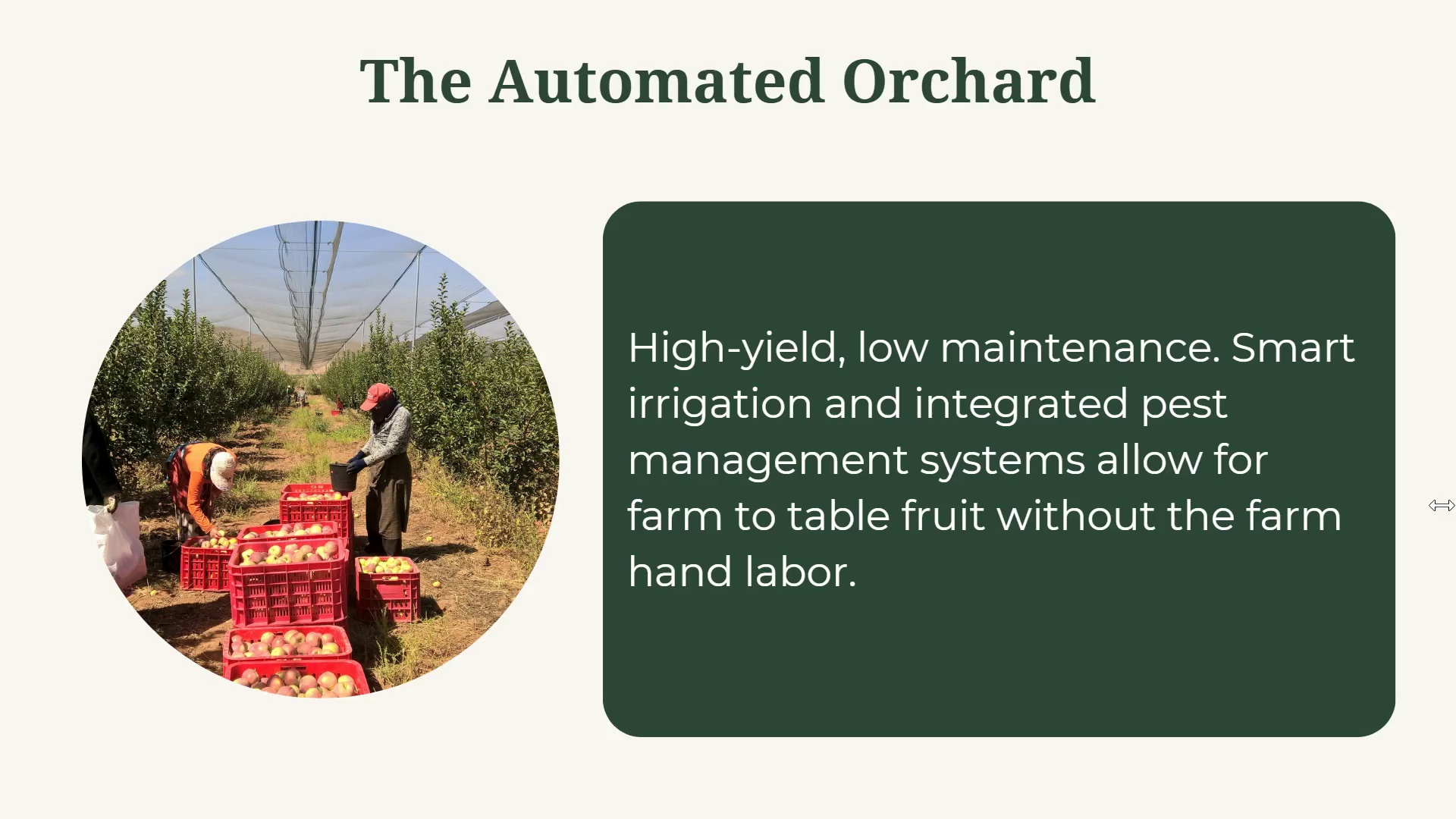 
mouse_move([1428, 521])
 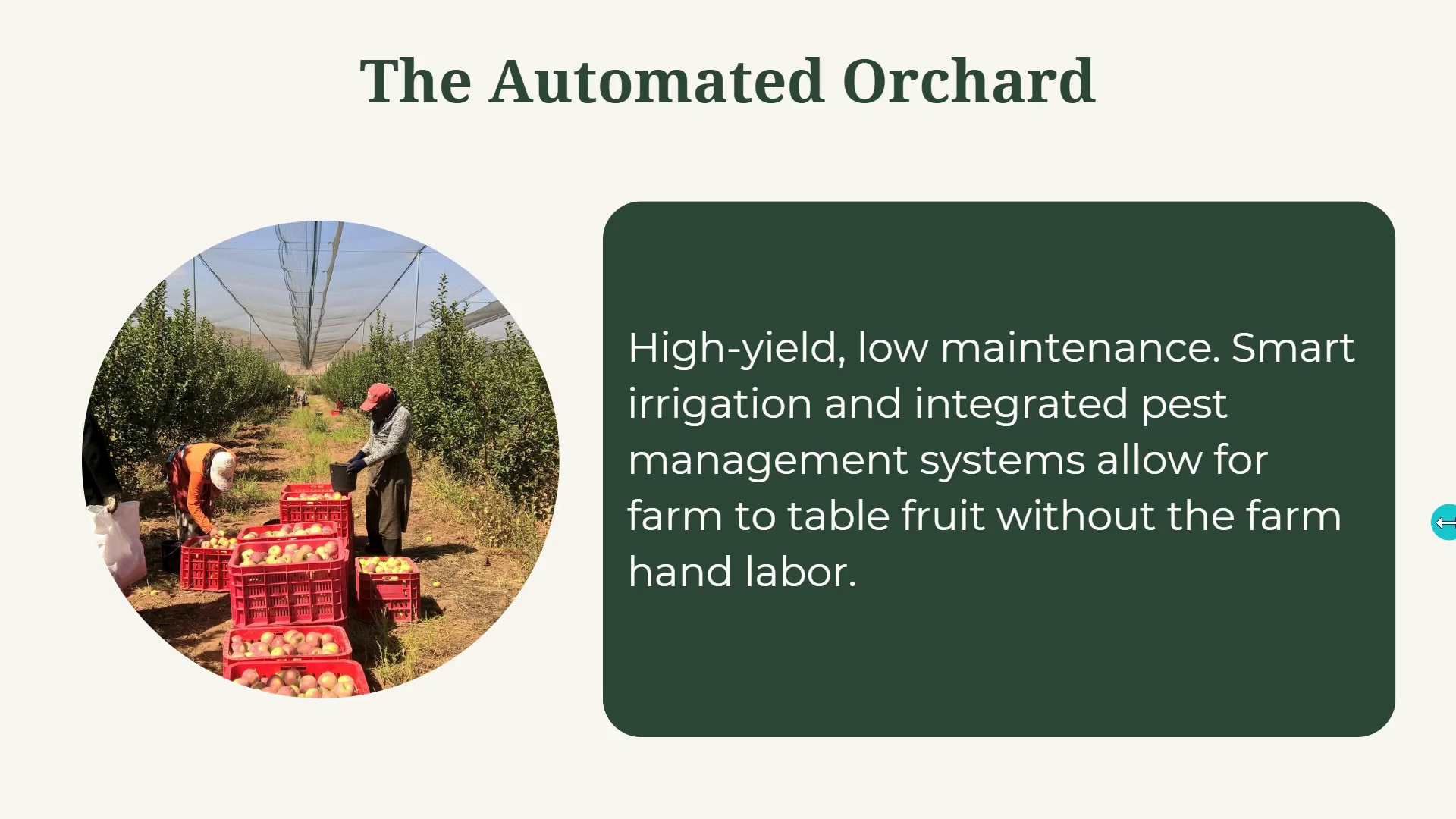 
wait(14.35)
 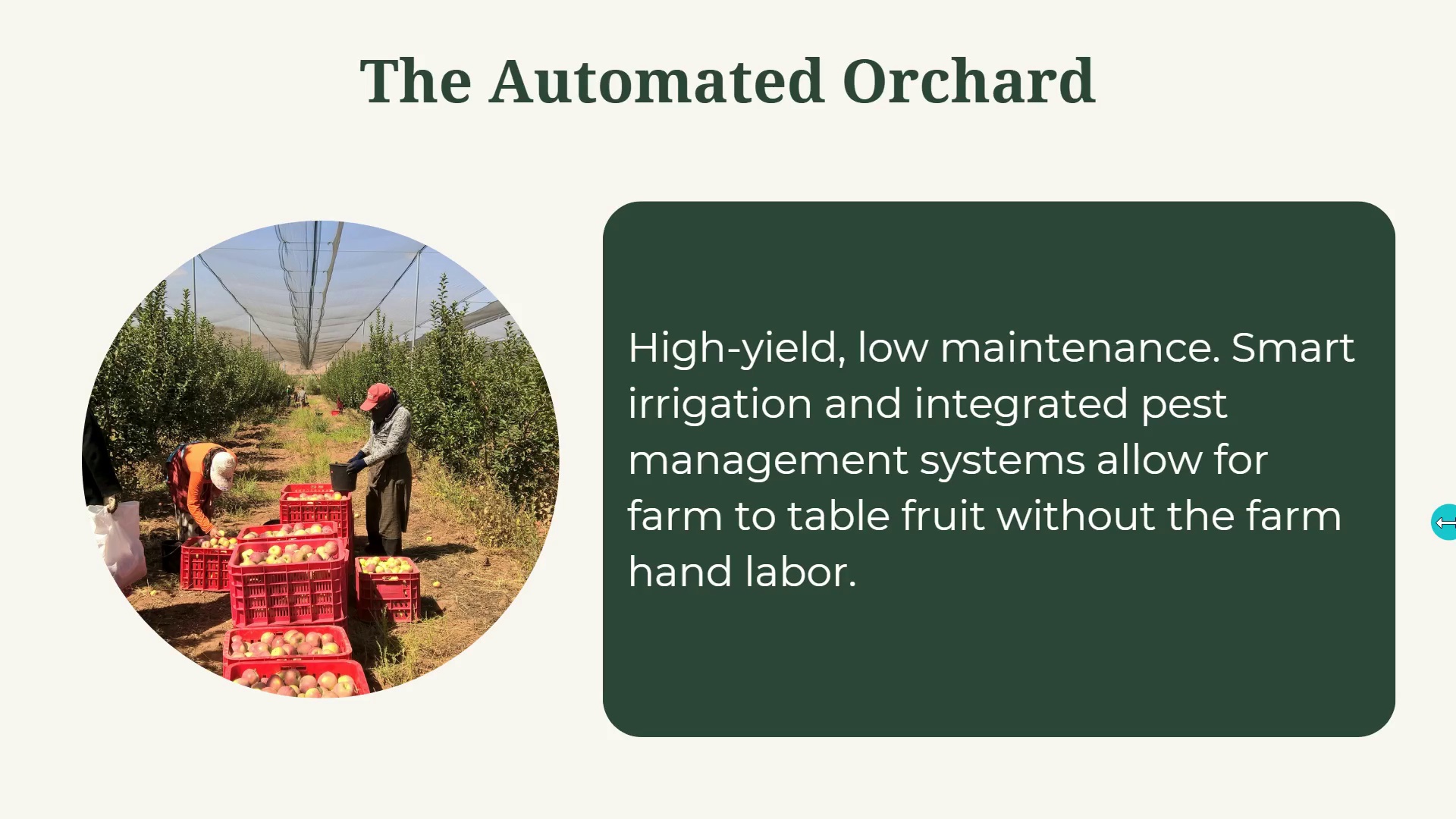 
left_click([1447, 509])
 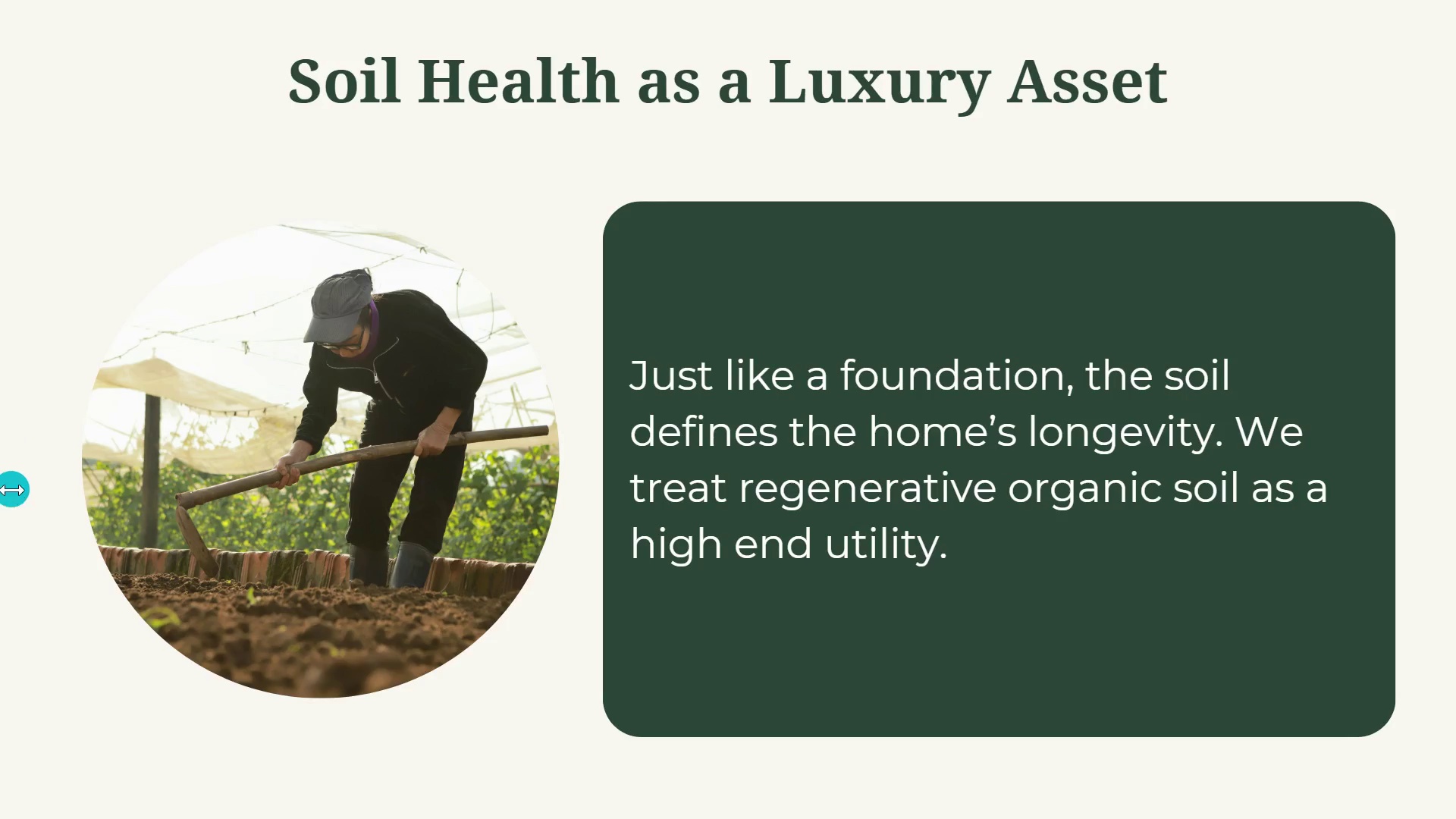 
left_click([18, 484])
 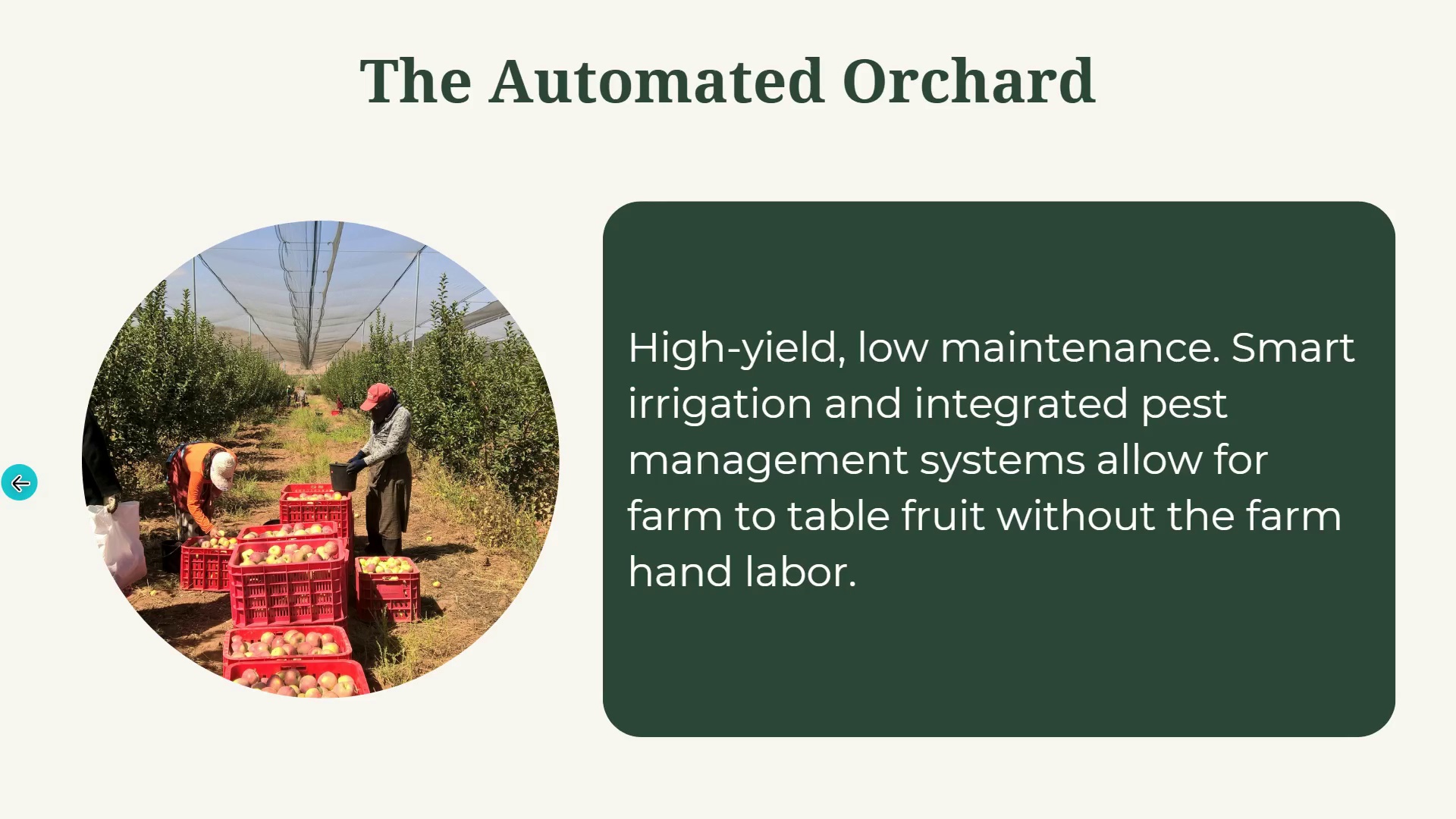 
left_click([20, 483])
 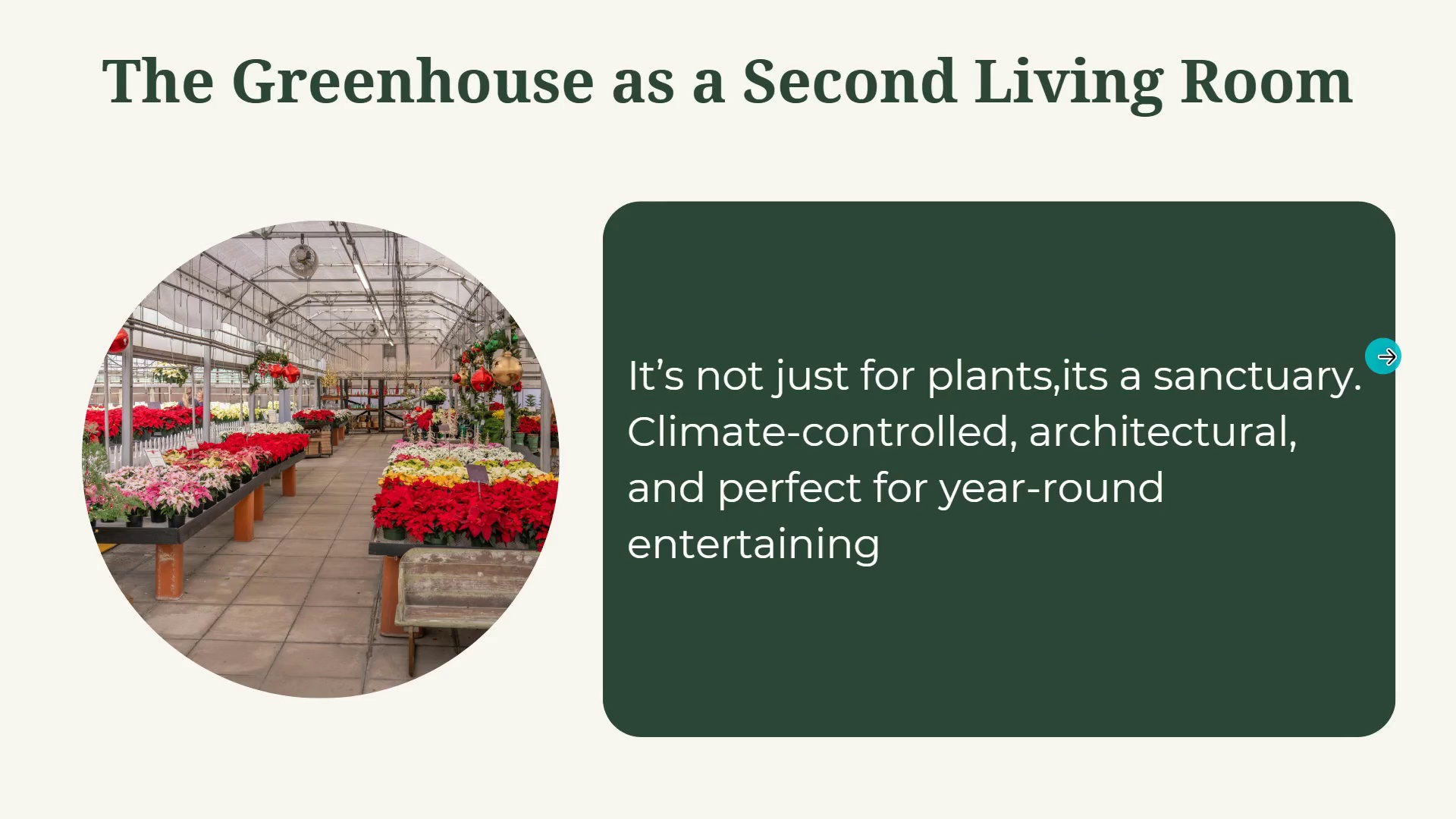 
left_click([1455, 287])
 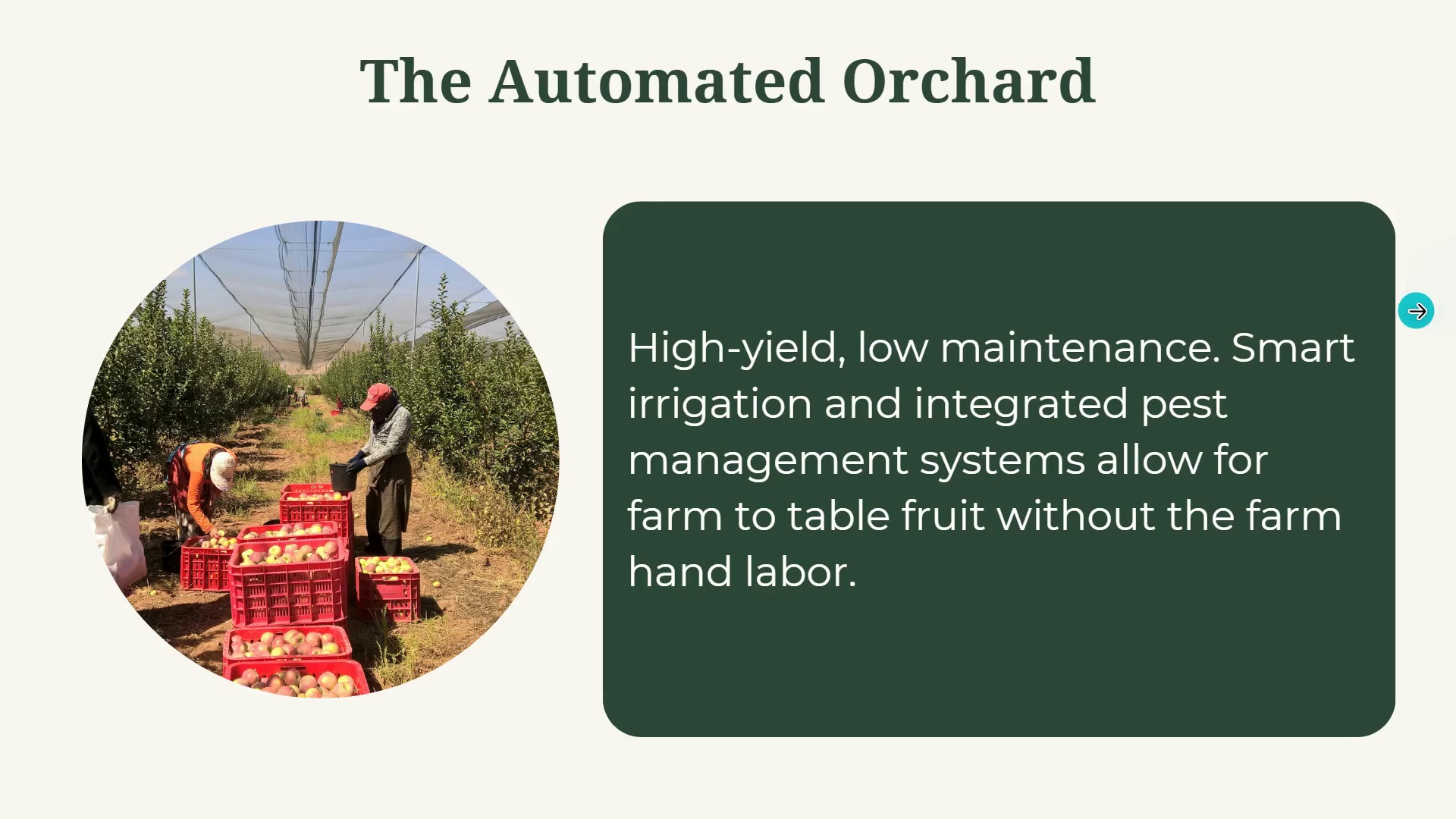 
left_click([1417, 311])
 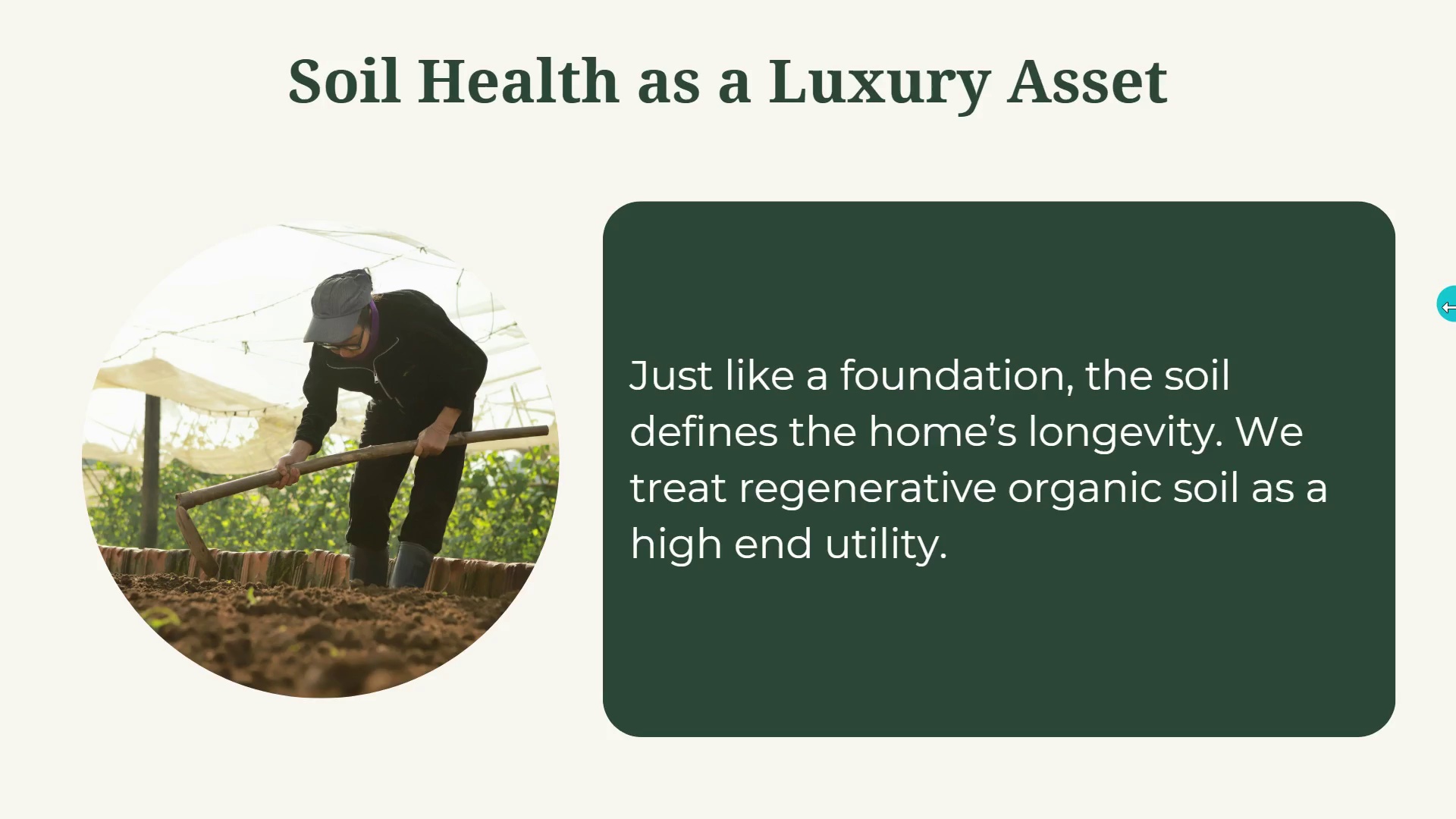 
left_click([1430, 337])
 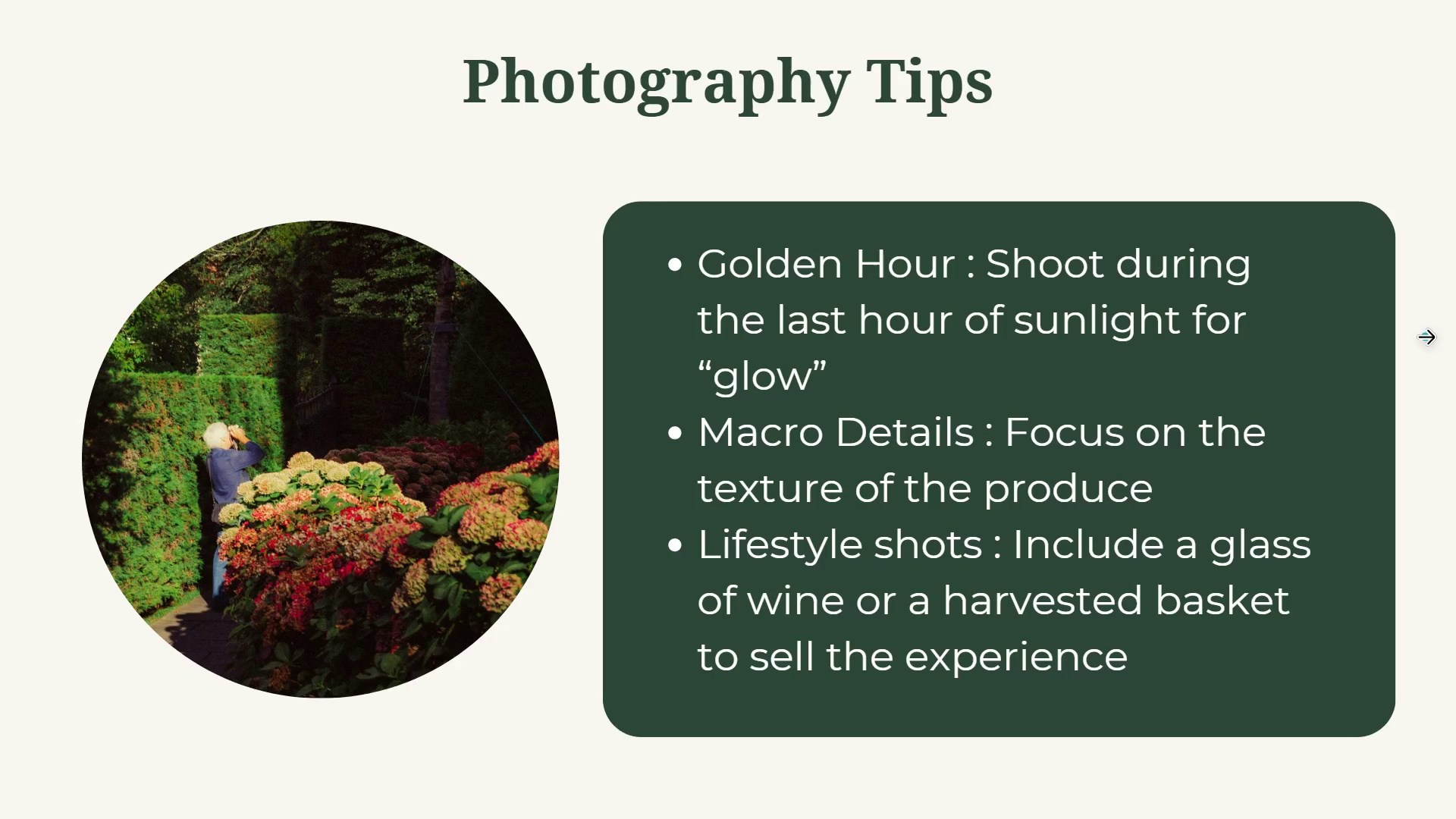 
left_click([1426, 337])
 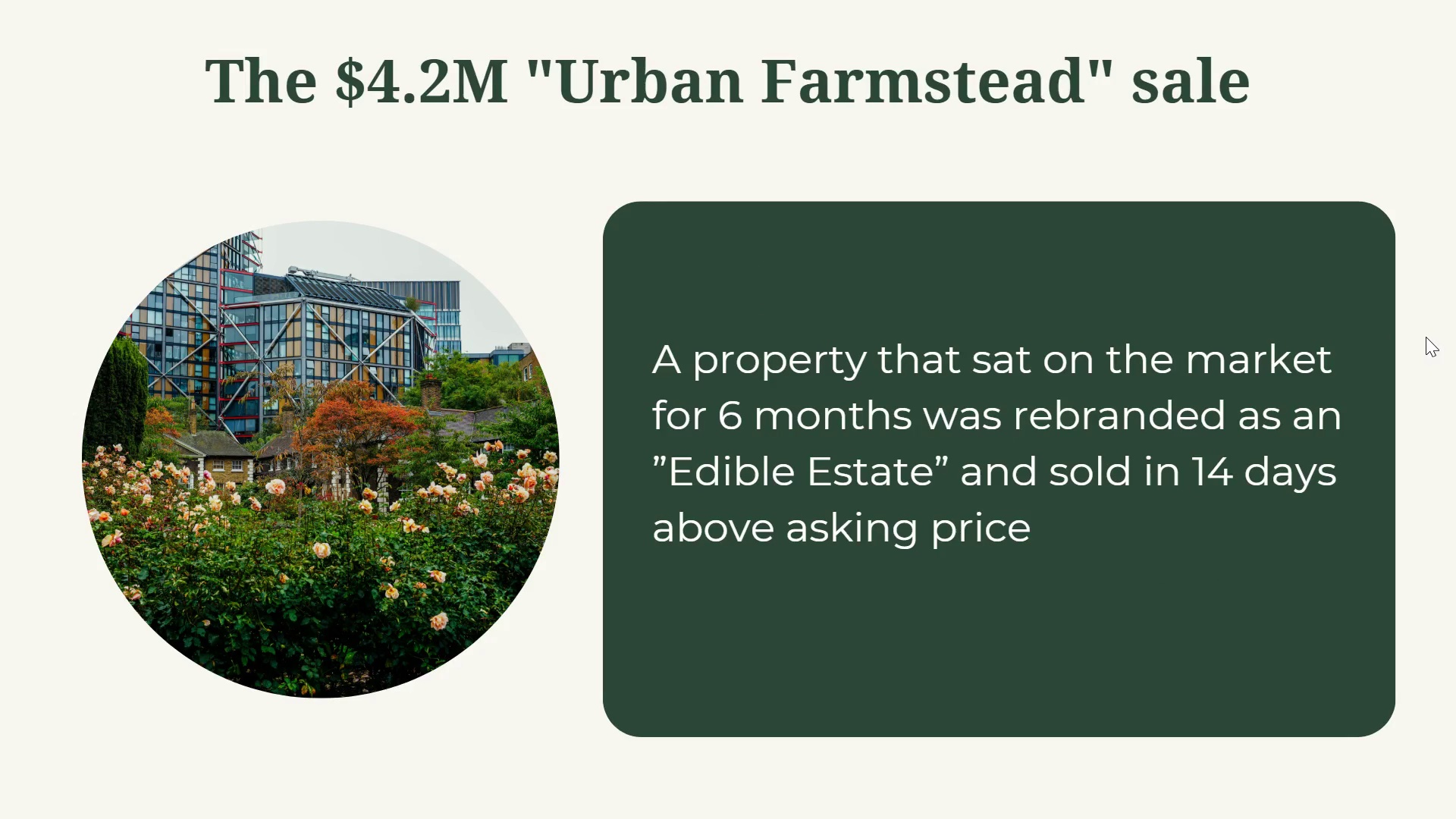 
left_click([1426, 337])
 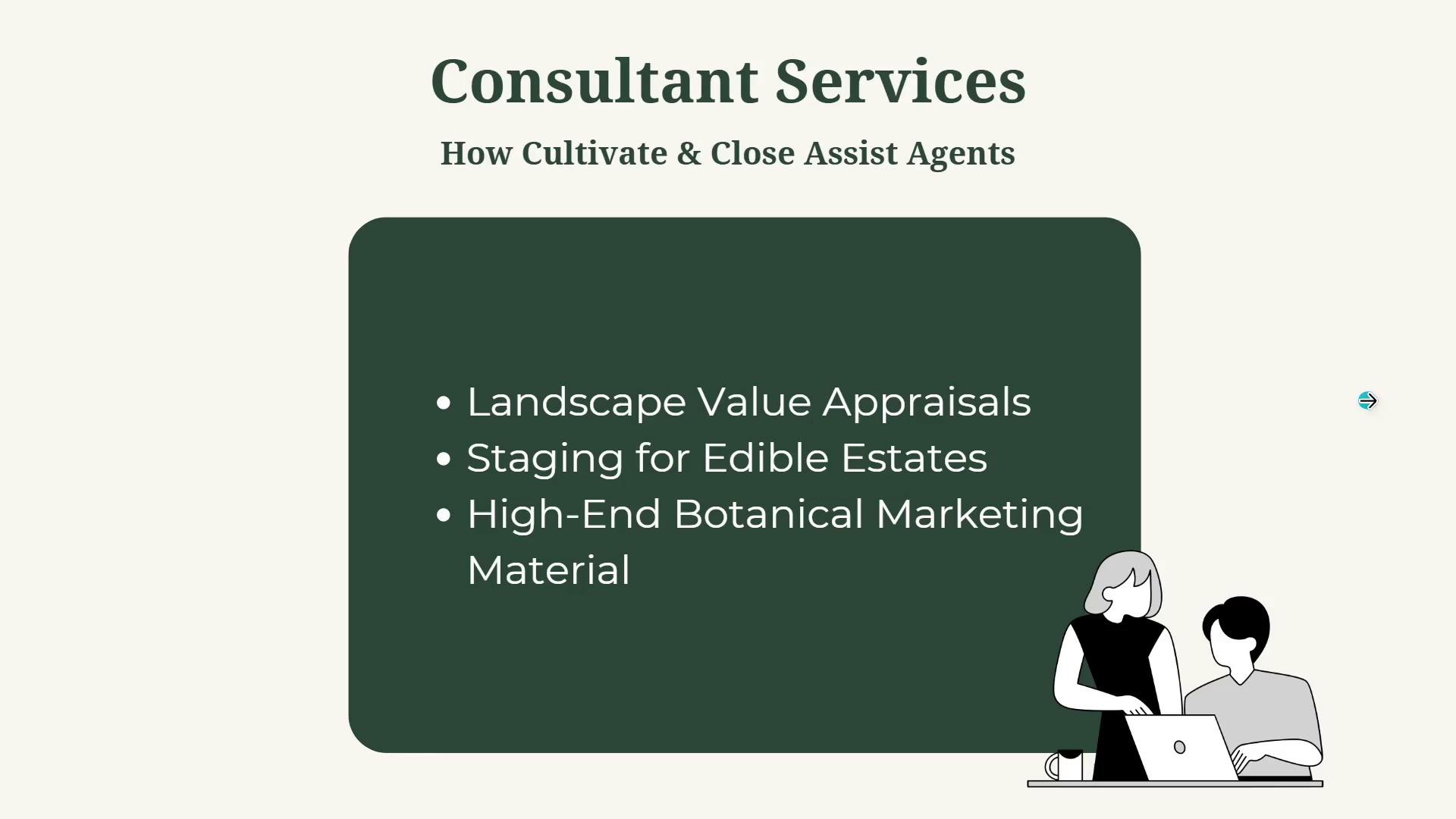 
wait(7.92)
 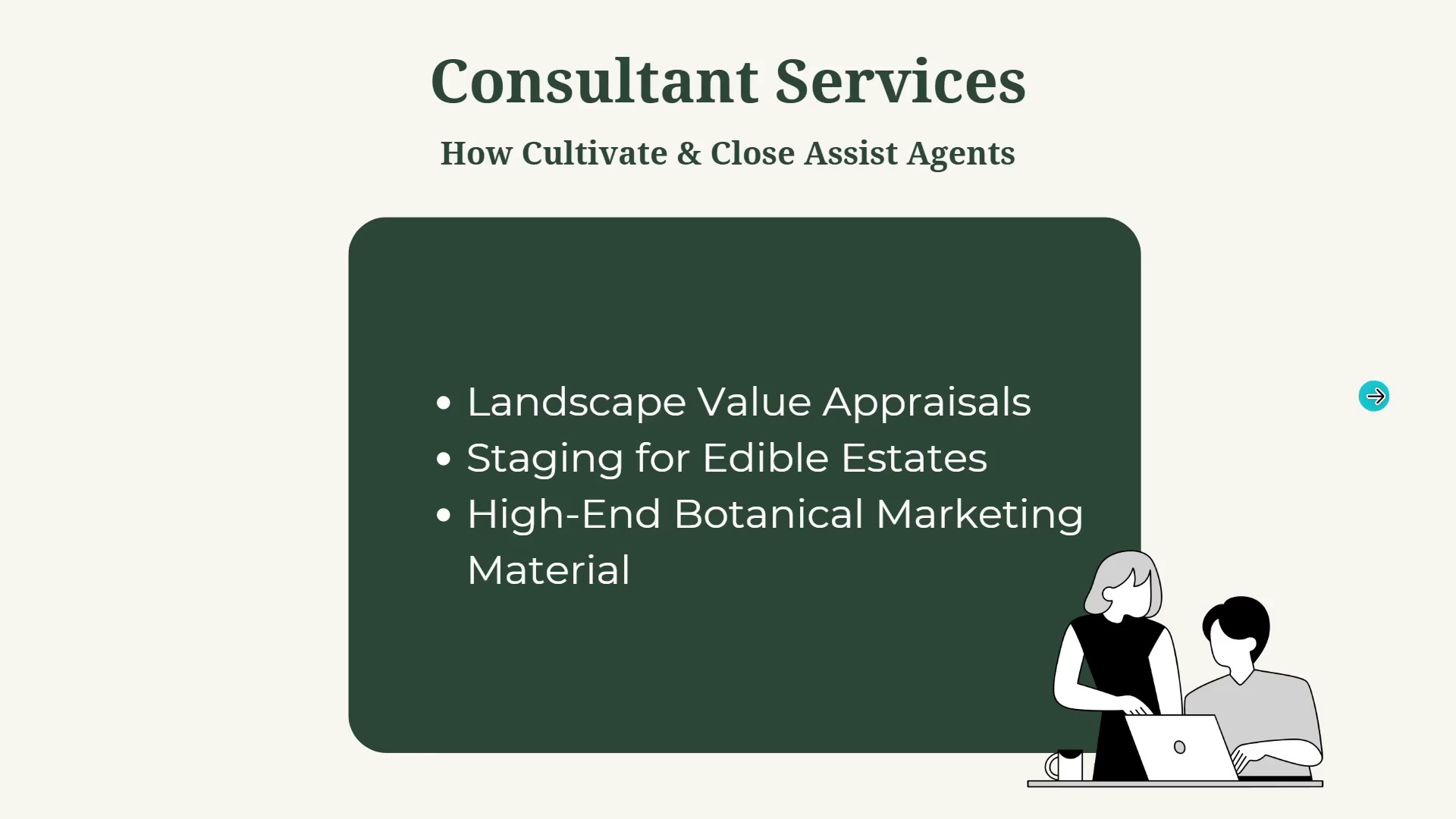 
left_click([1376, 403])
 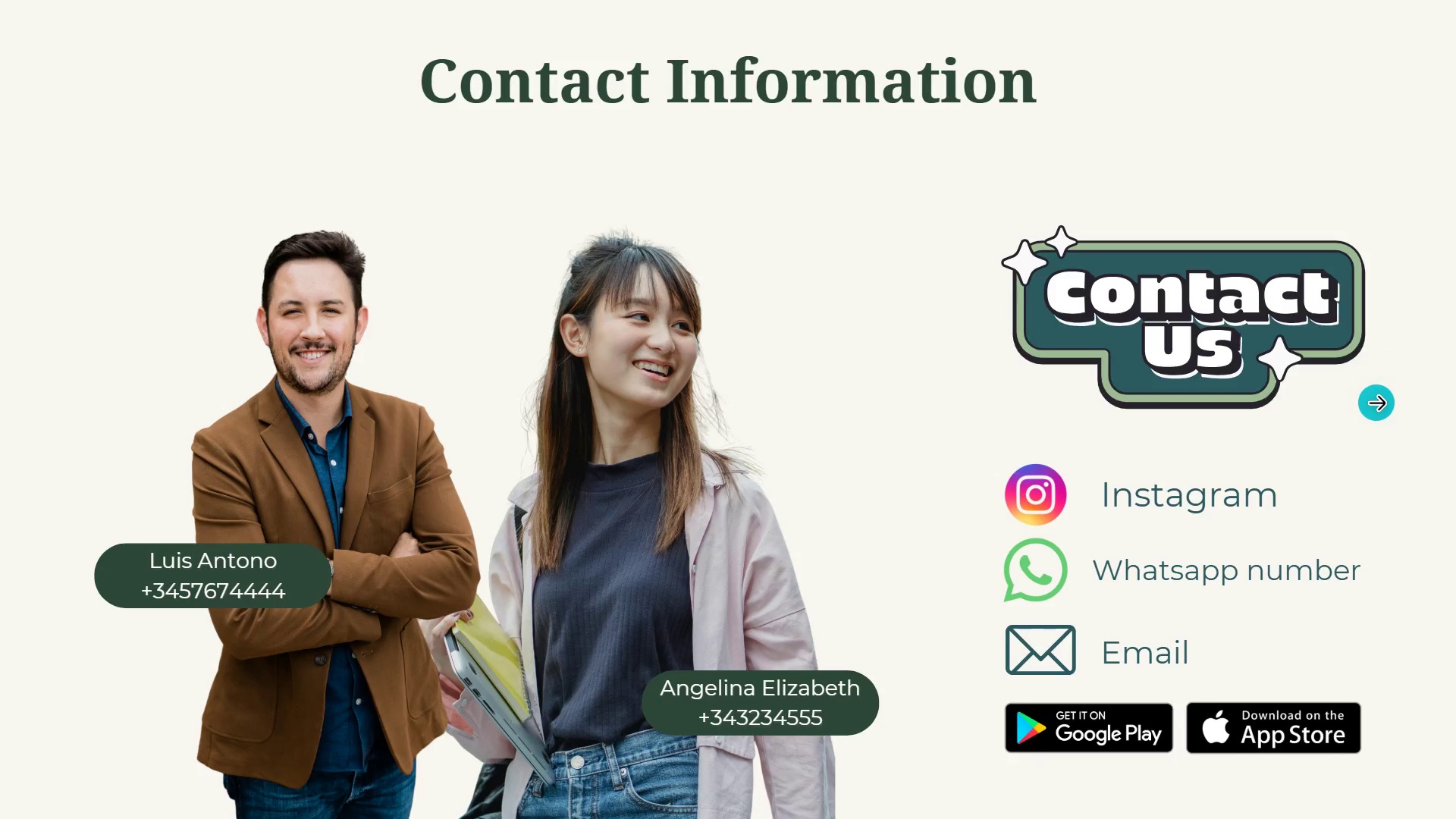 
key(Escape)
 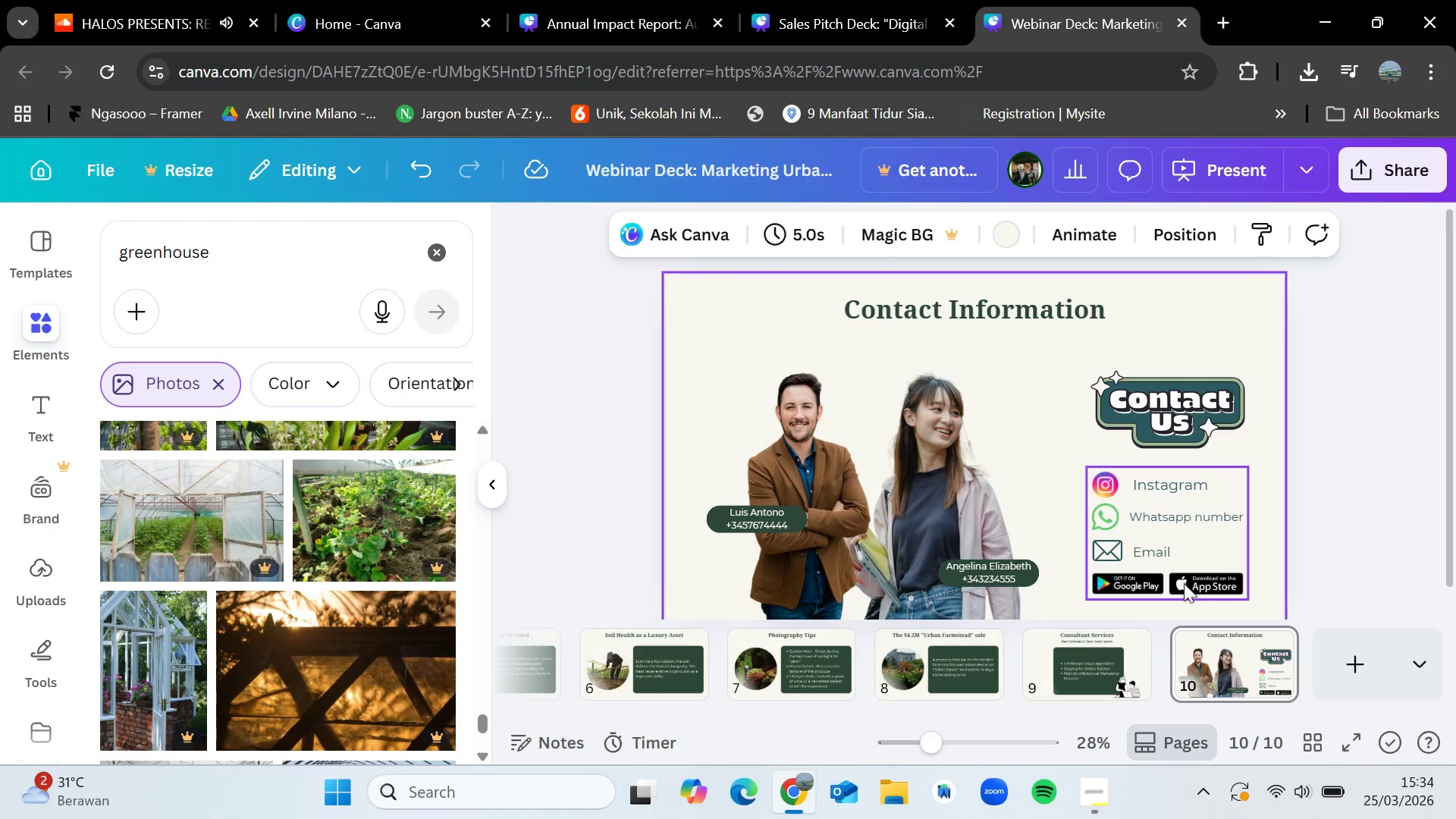 
left_click([1057, 657])
 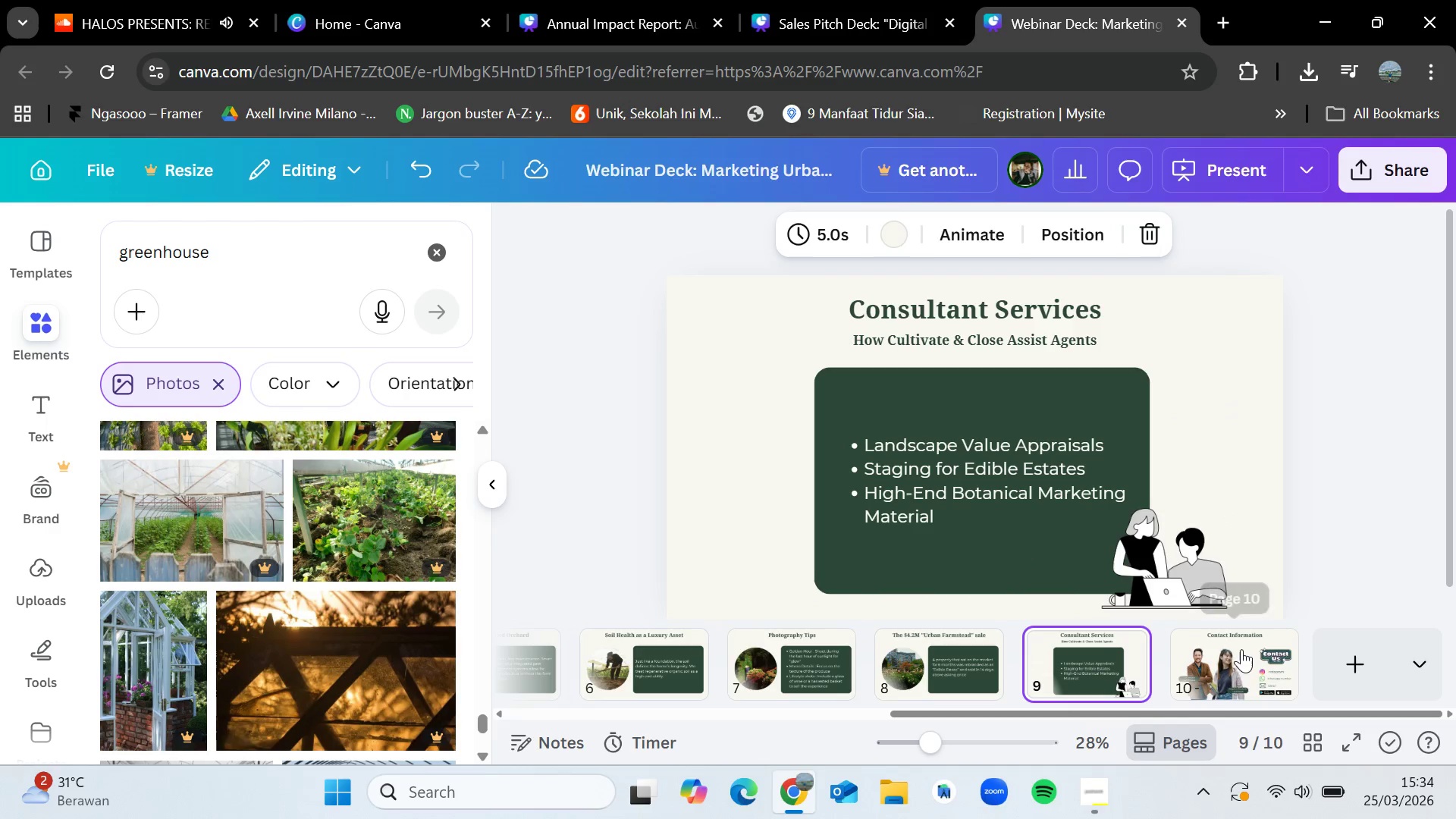 
left_click([1241, 660])
 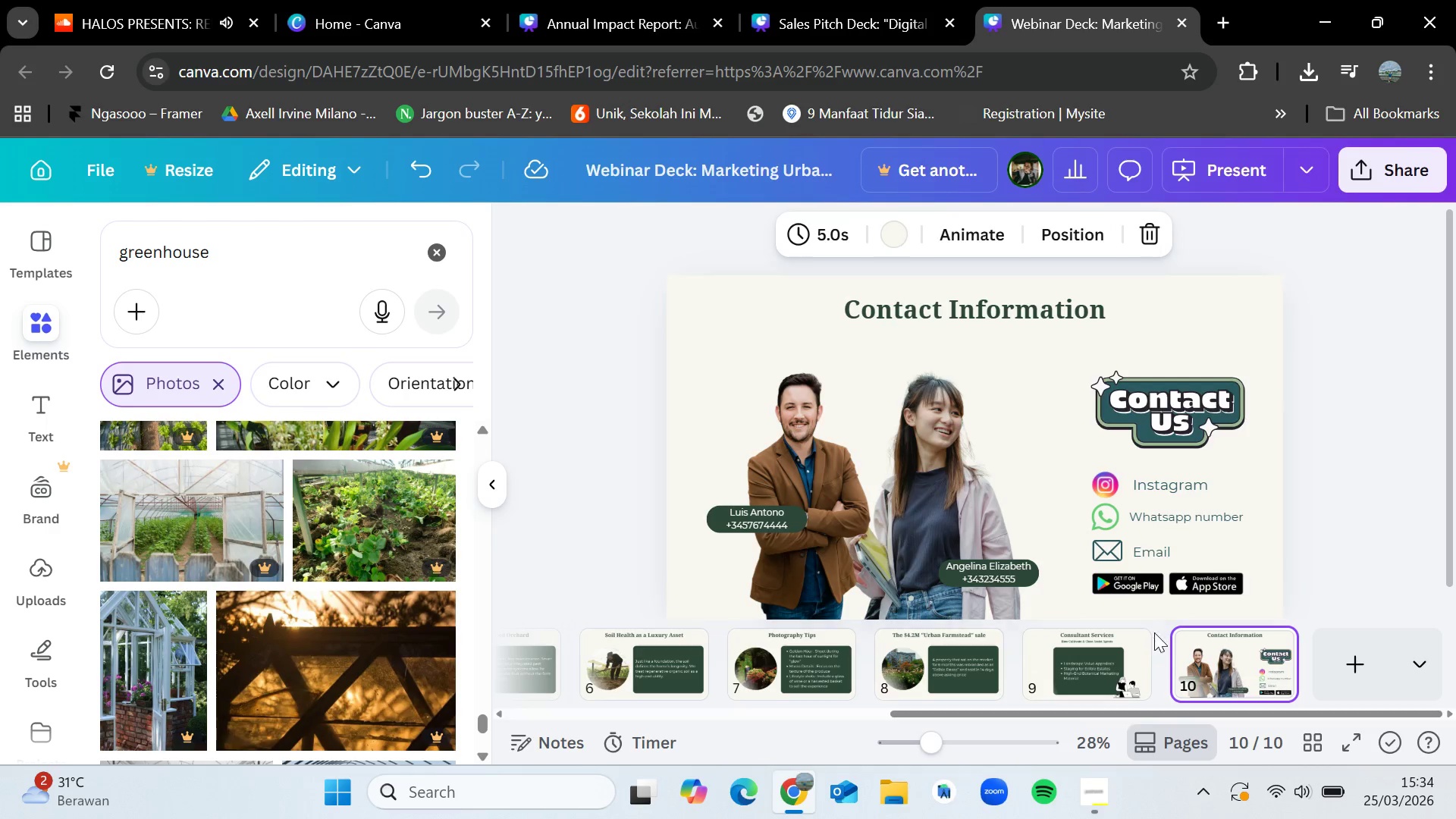 
left_click([1118, 645])
 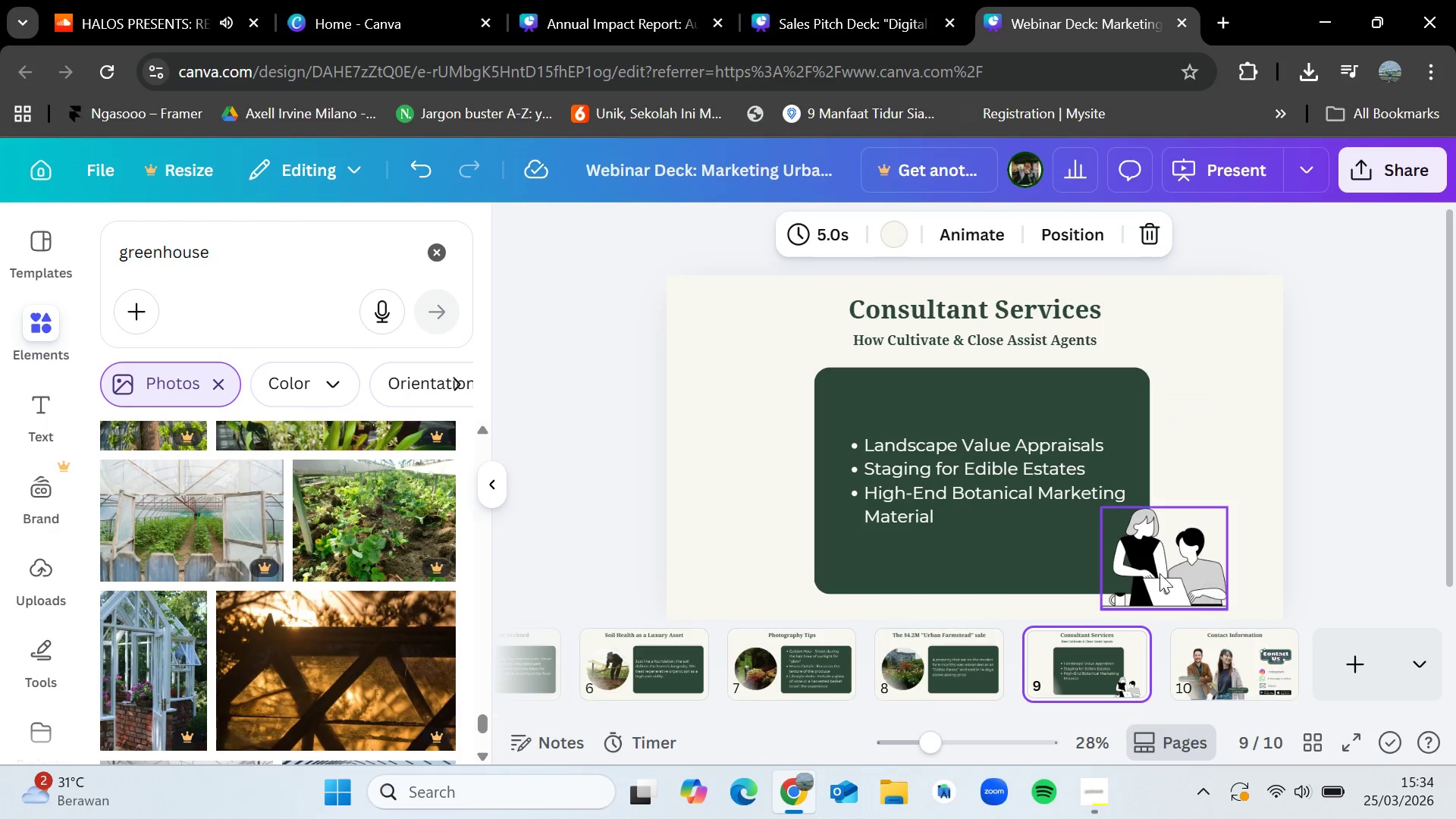 
left_click([1159, 573])
 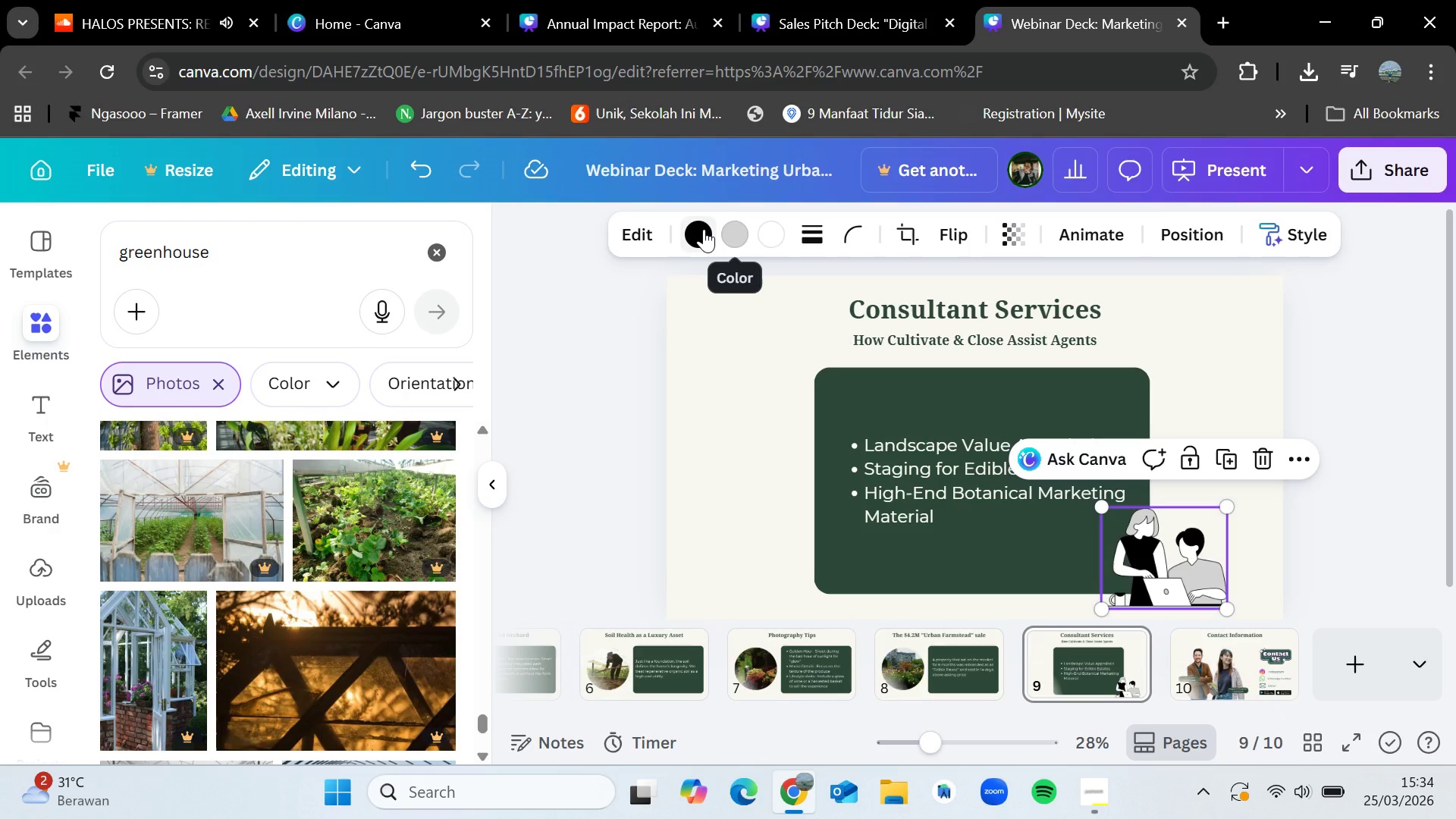 
left_click([704, 229])
 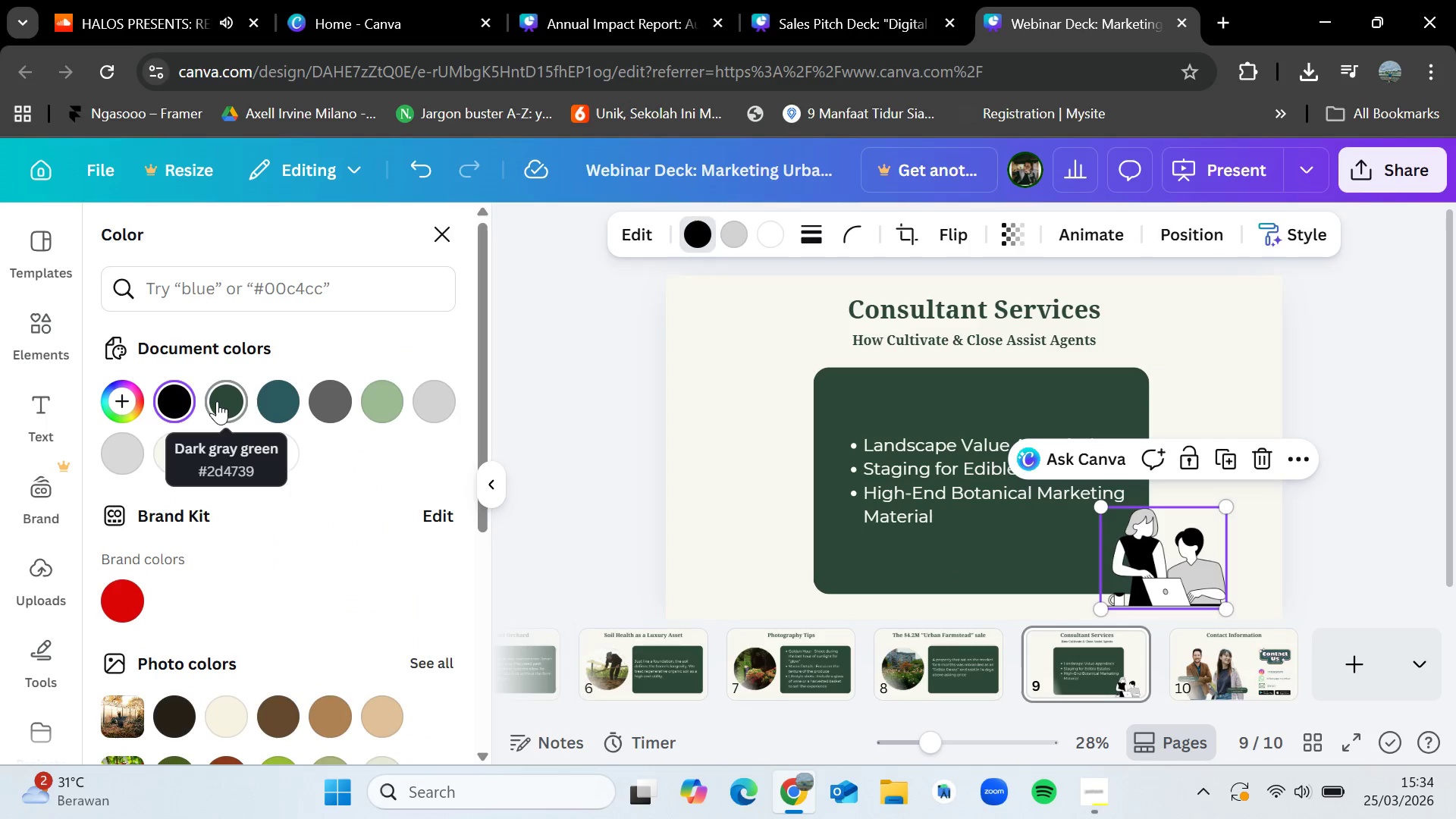 
left_click([217, 401])
 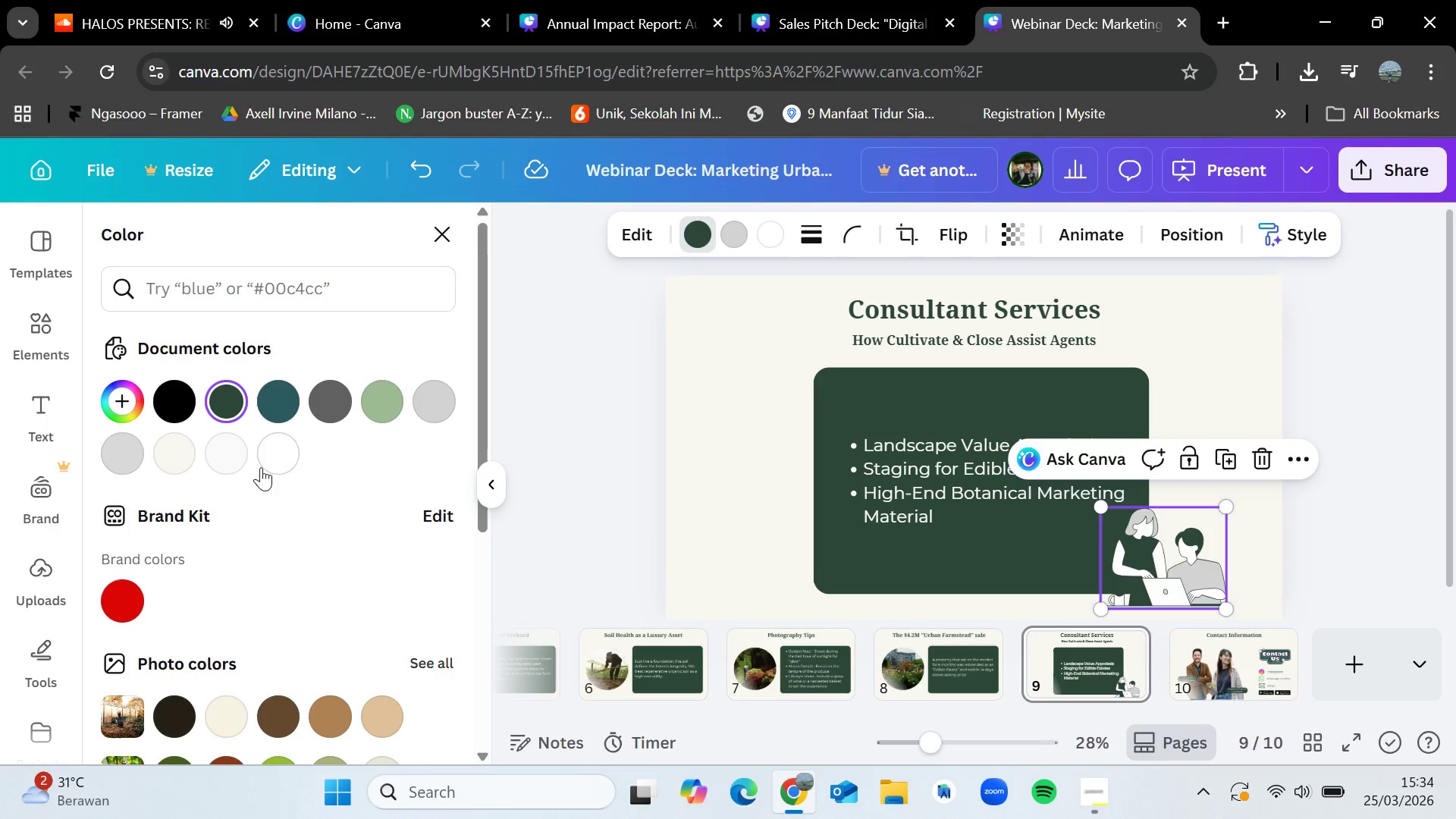 
left_click([188, 453])
 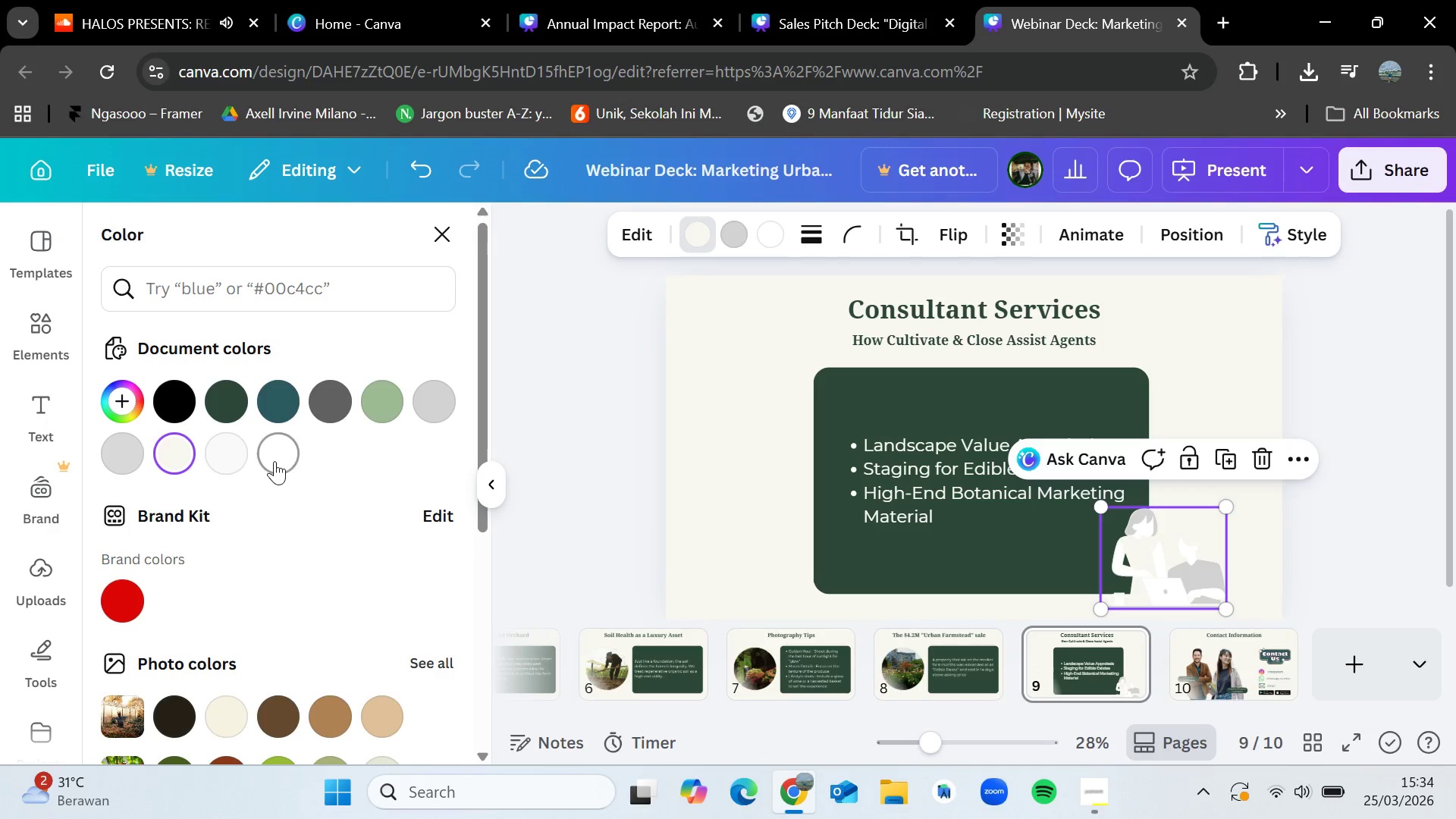 
left_click([275, 461])
 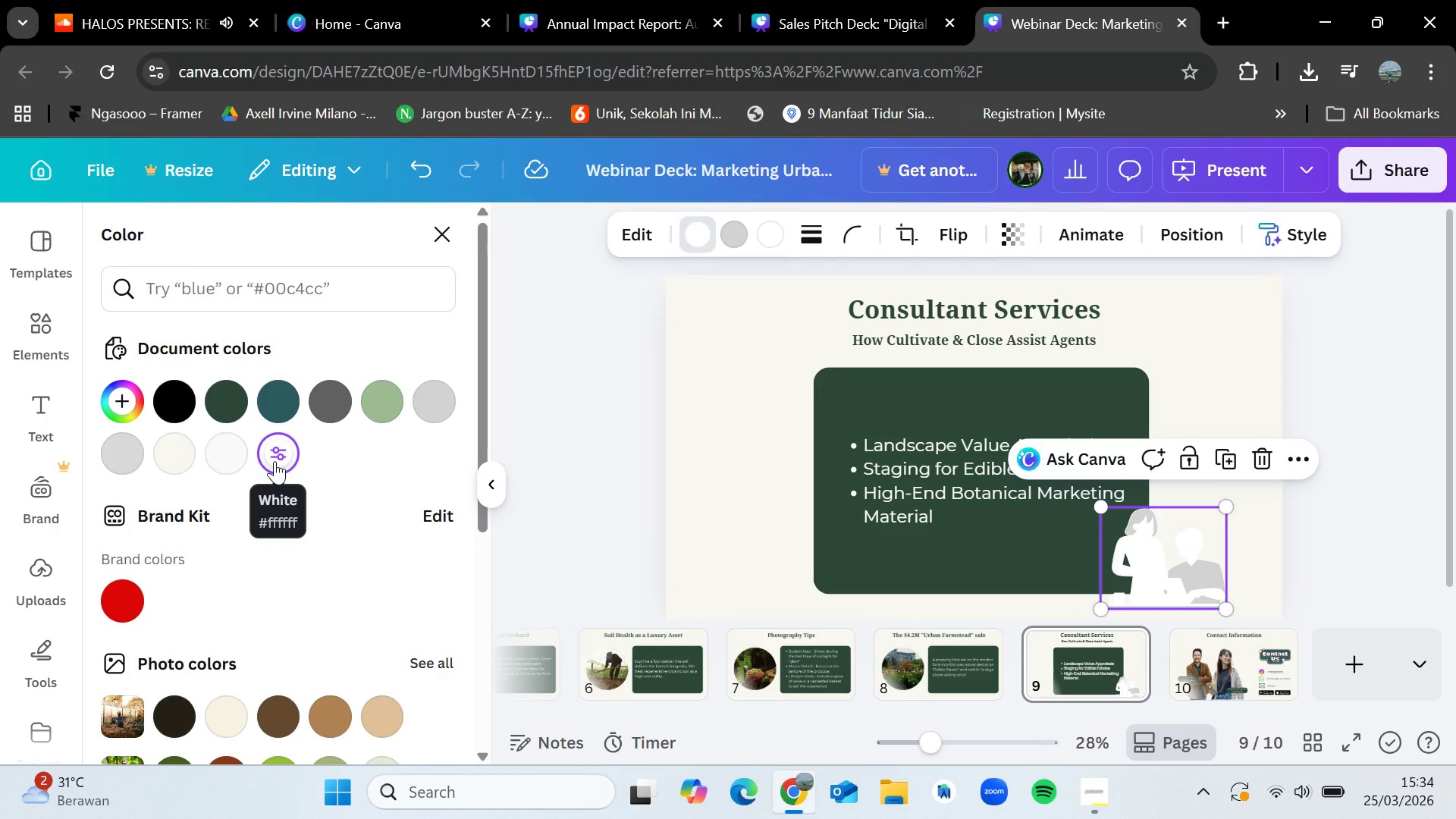 
key(Control+Z)
 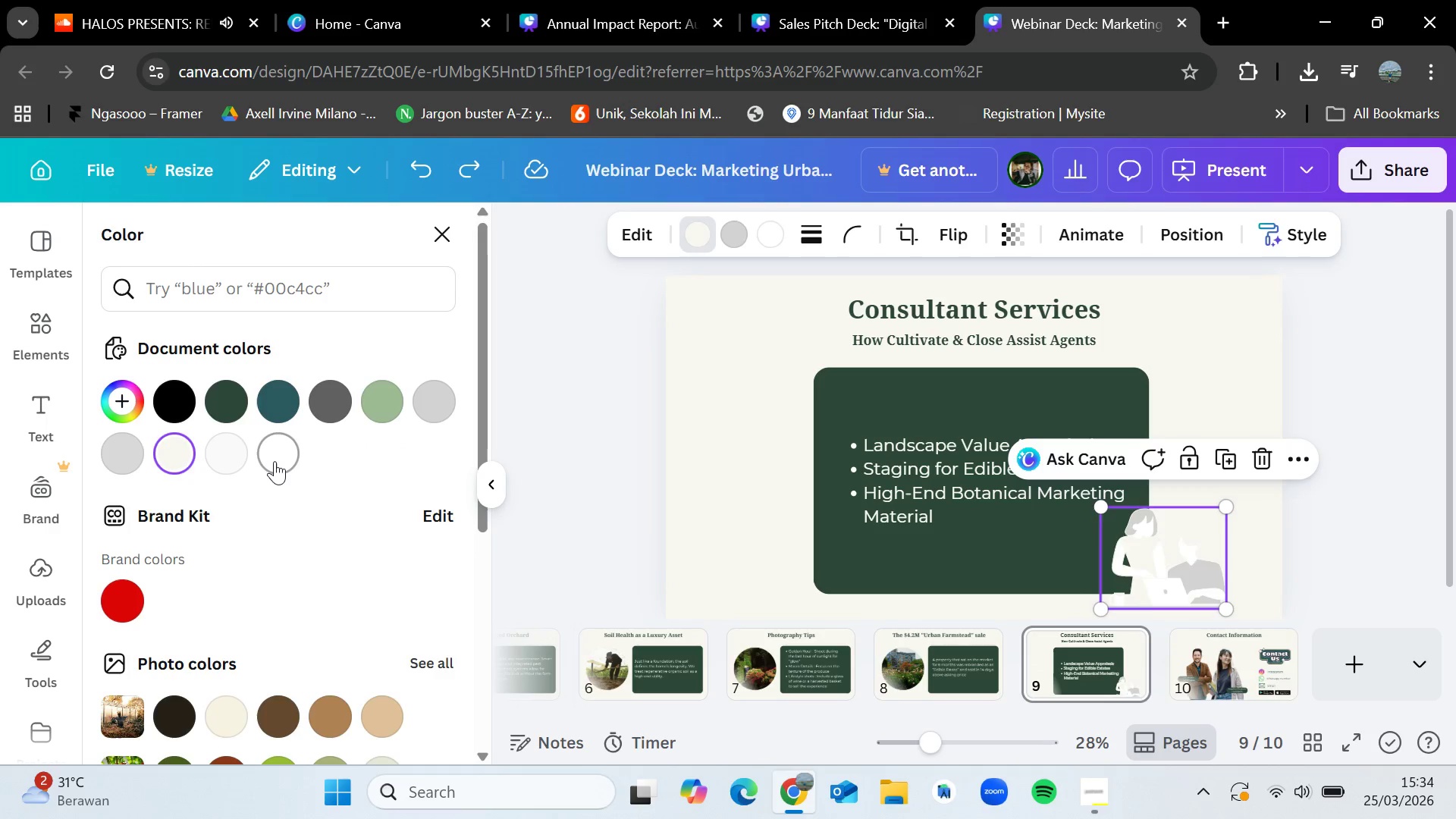 
key(Control+Z)
 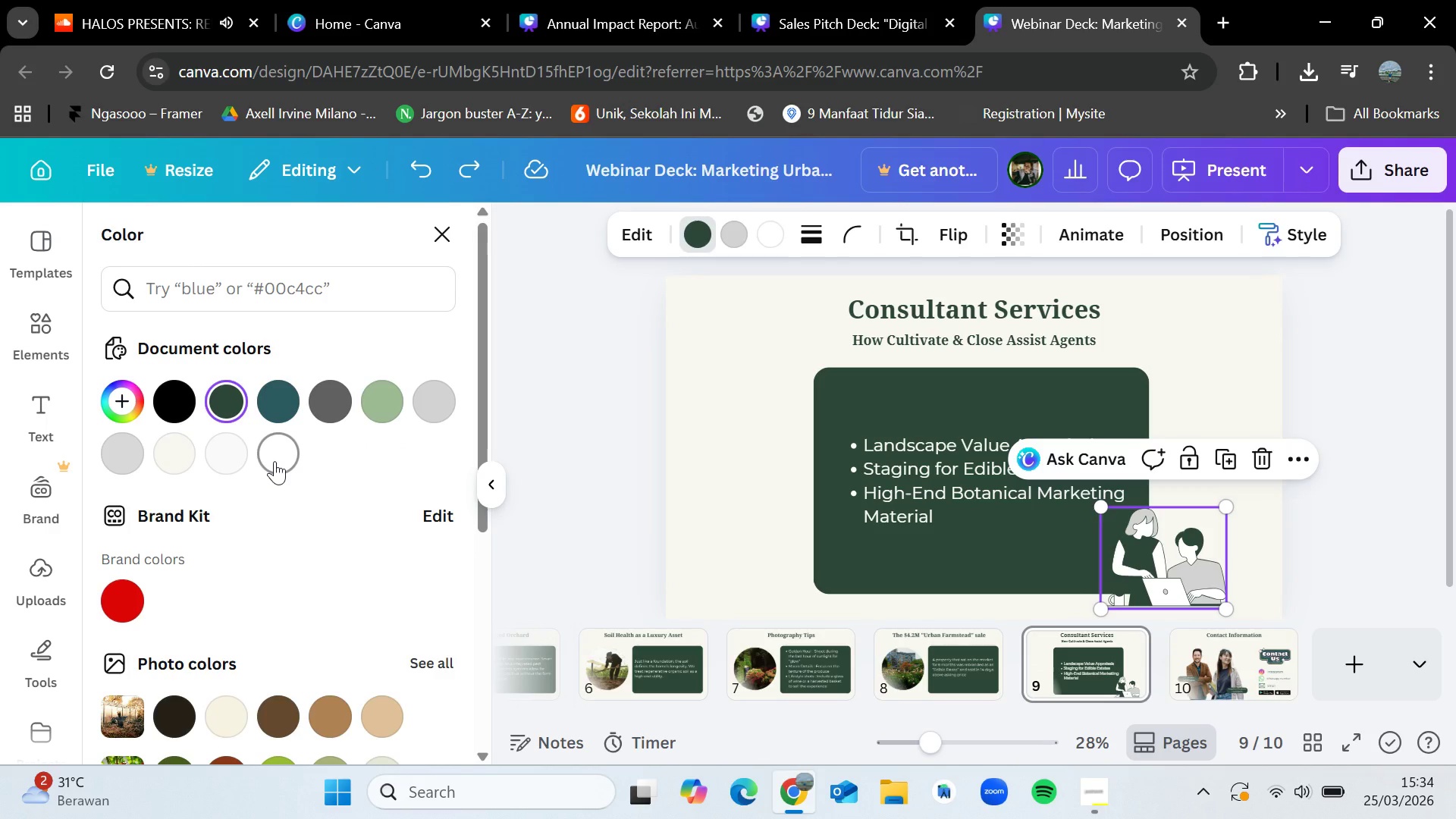 
key(Control+Z)
 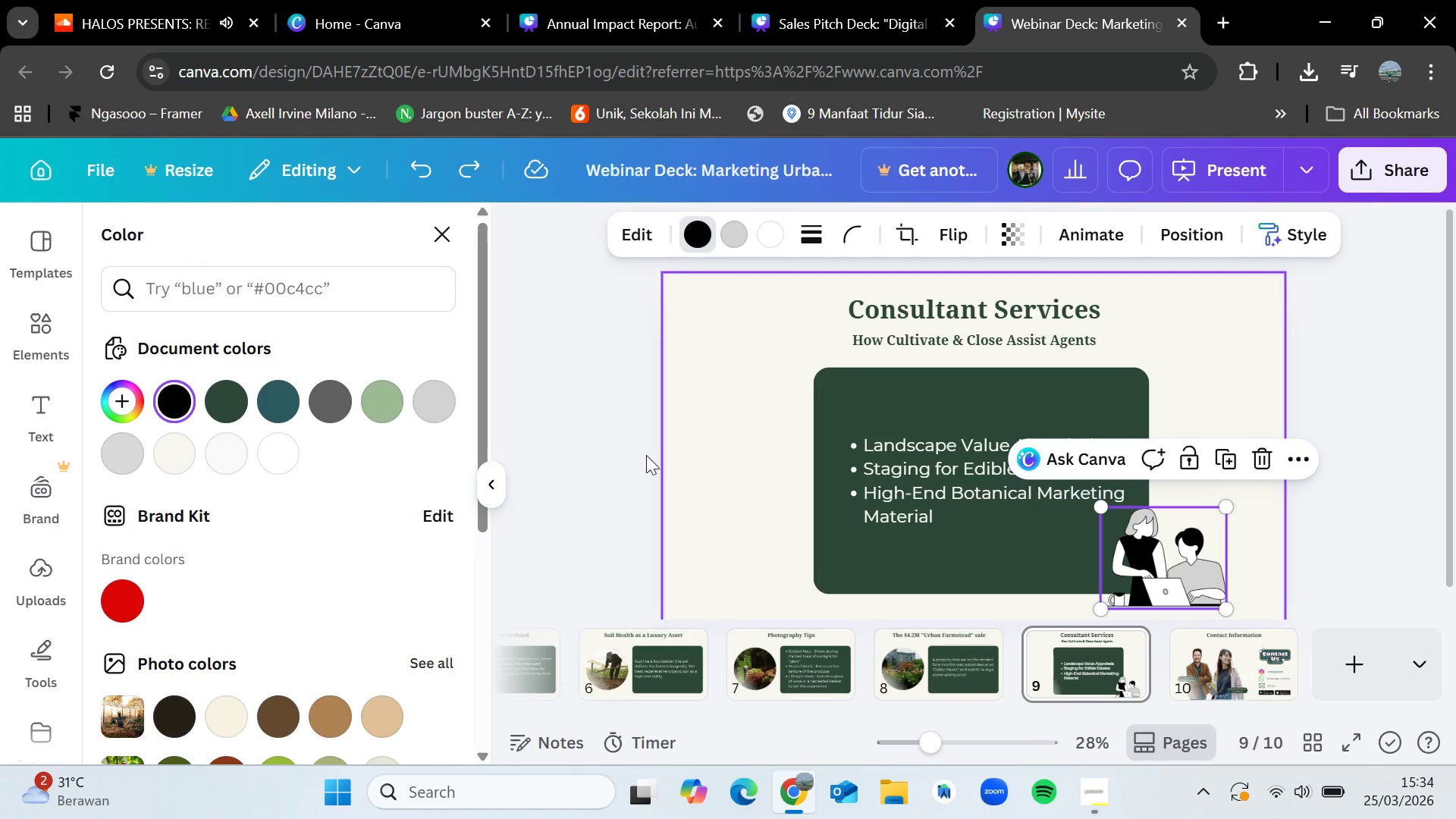 
left_click([616, 445])
 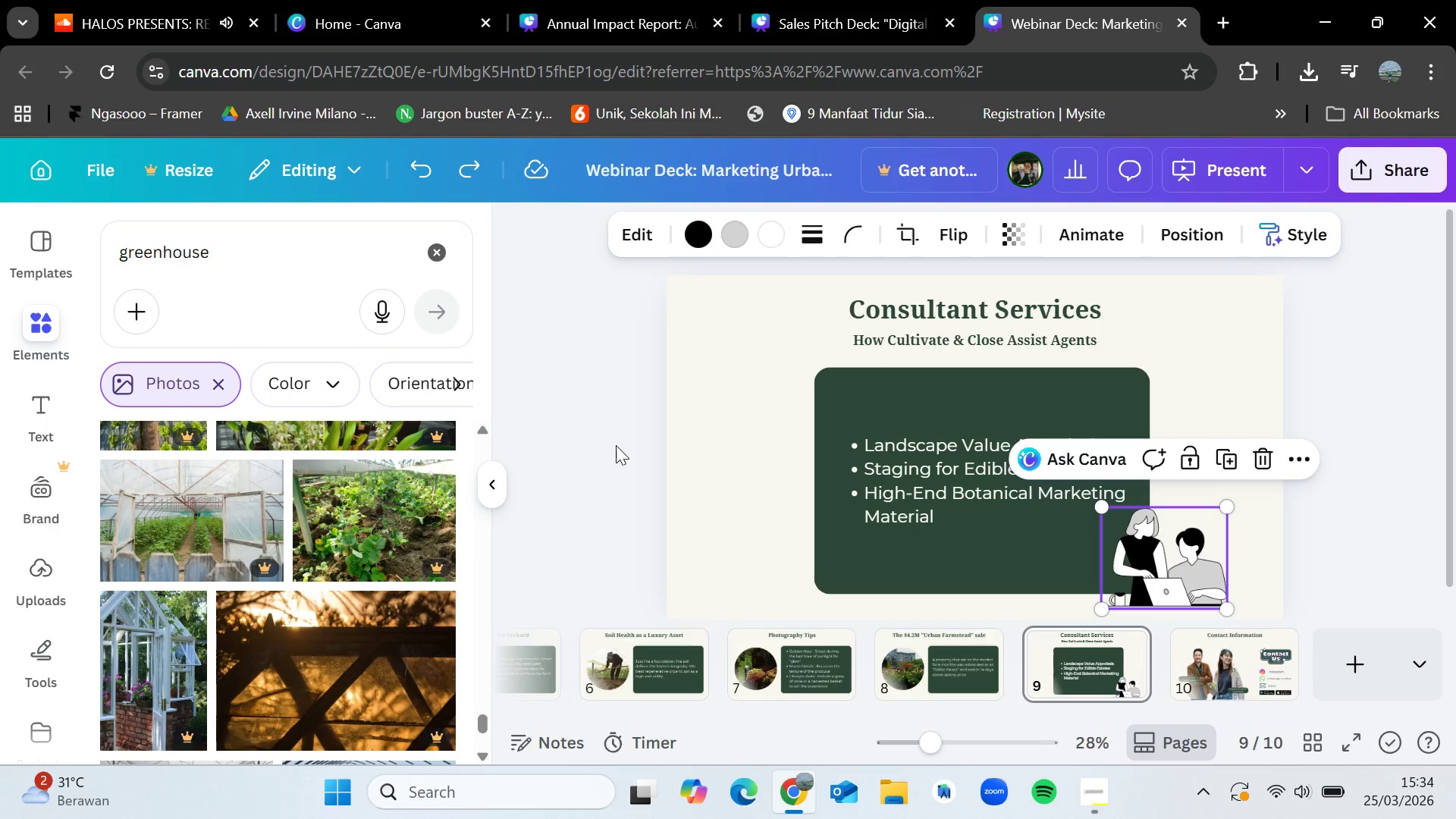 
left_click([616, 445])
 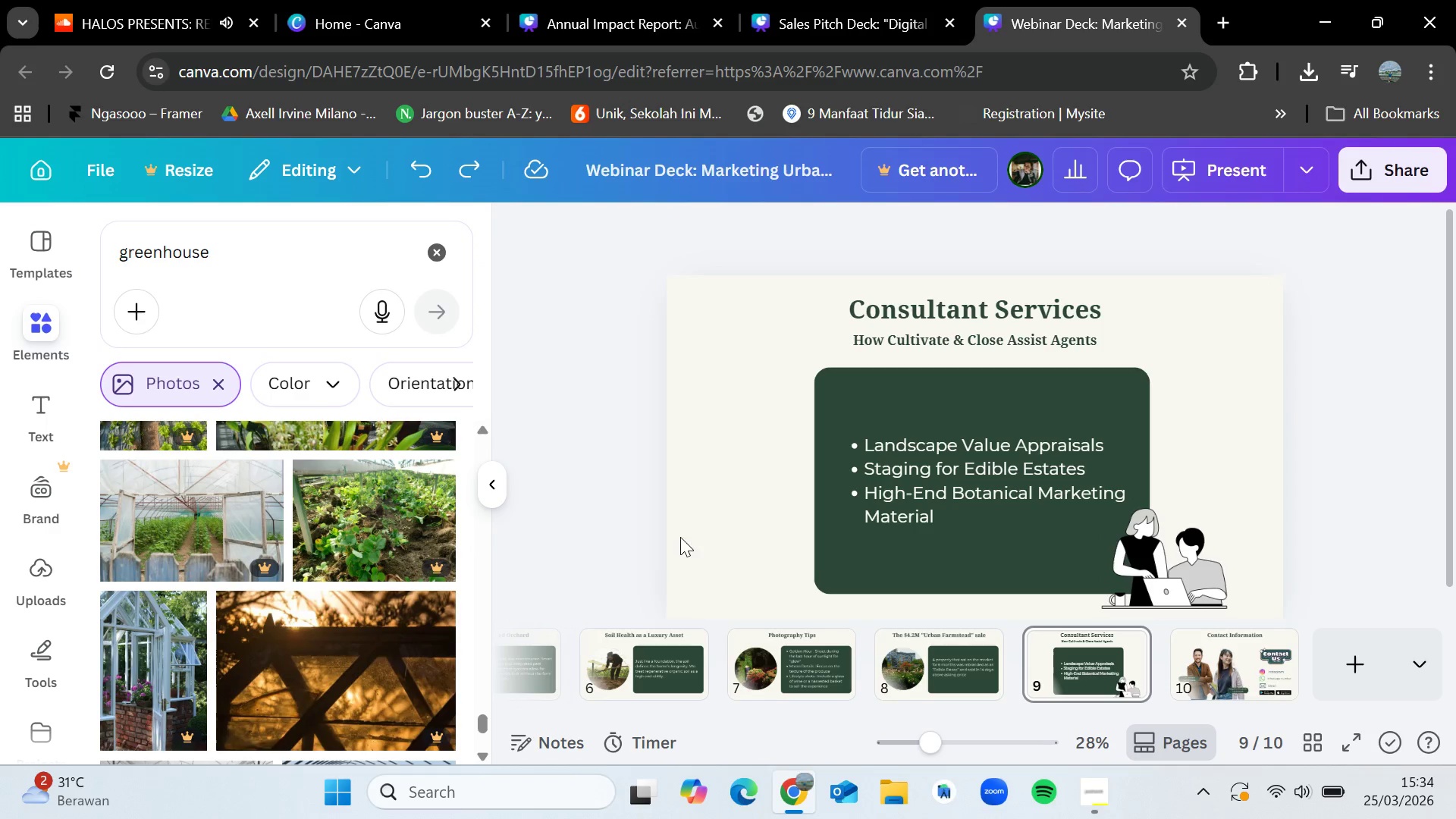 
left_click([648, 652])
 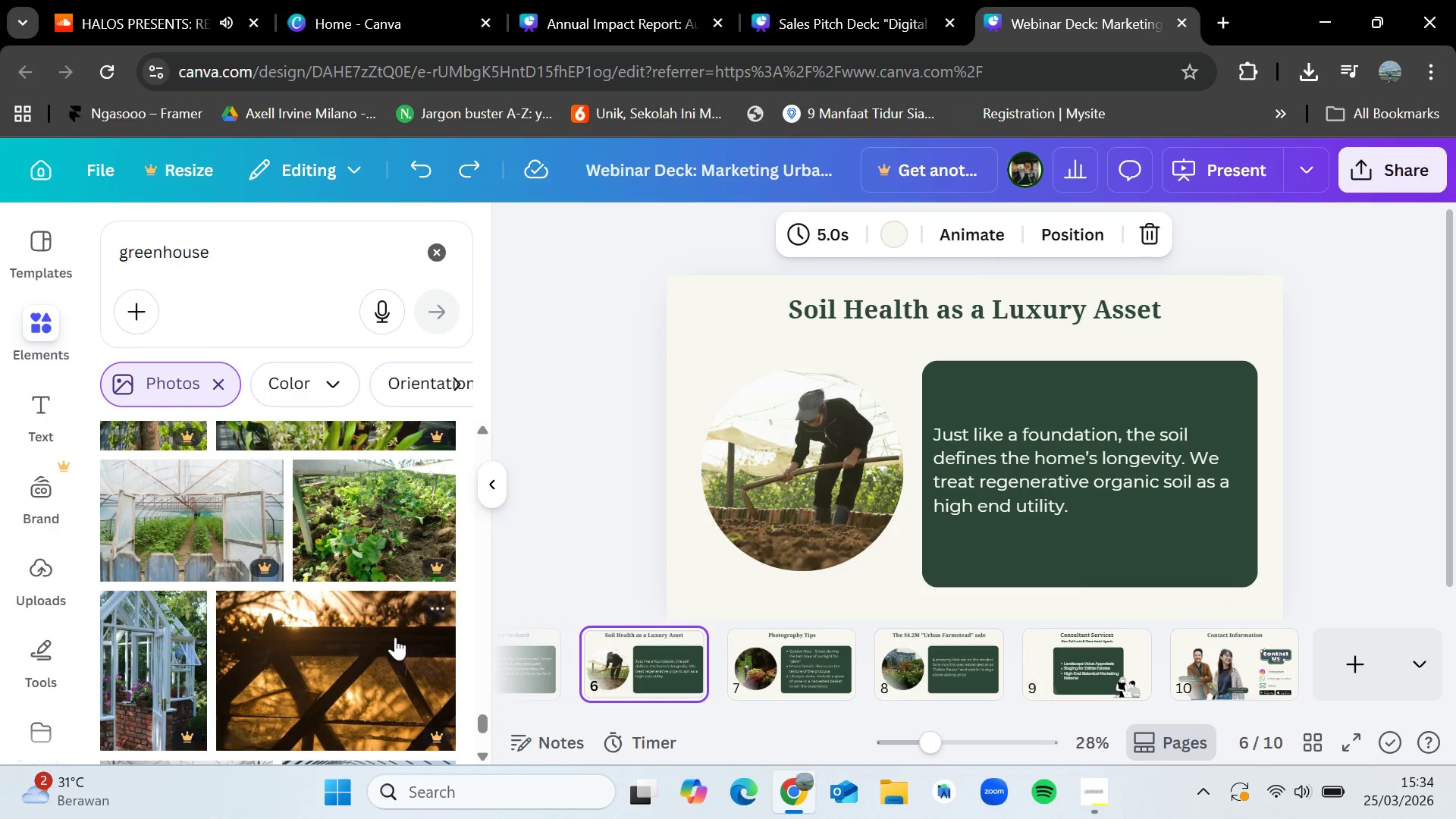 
scroll: coordinate [336, 645], scroll_direction: down, amount: 4.0
 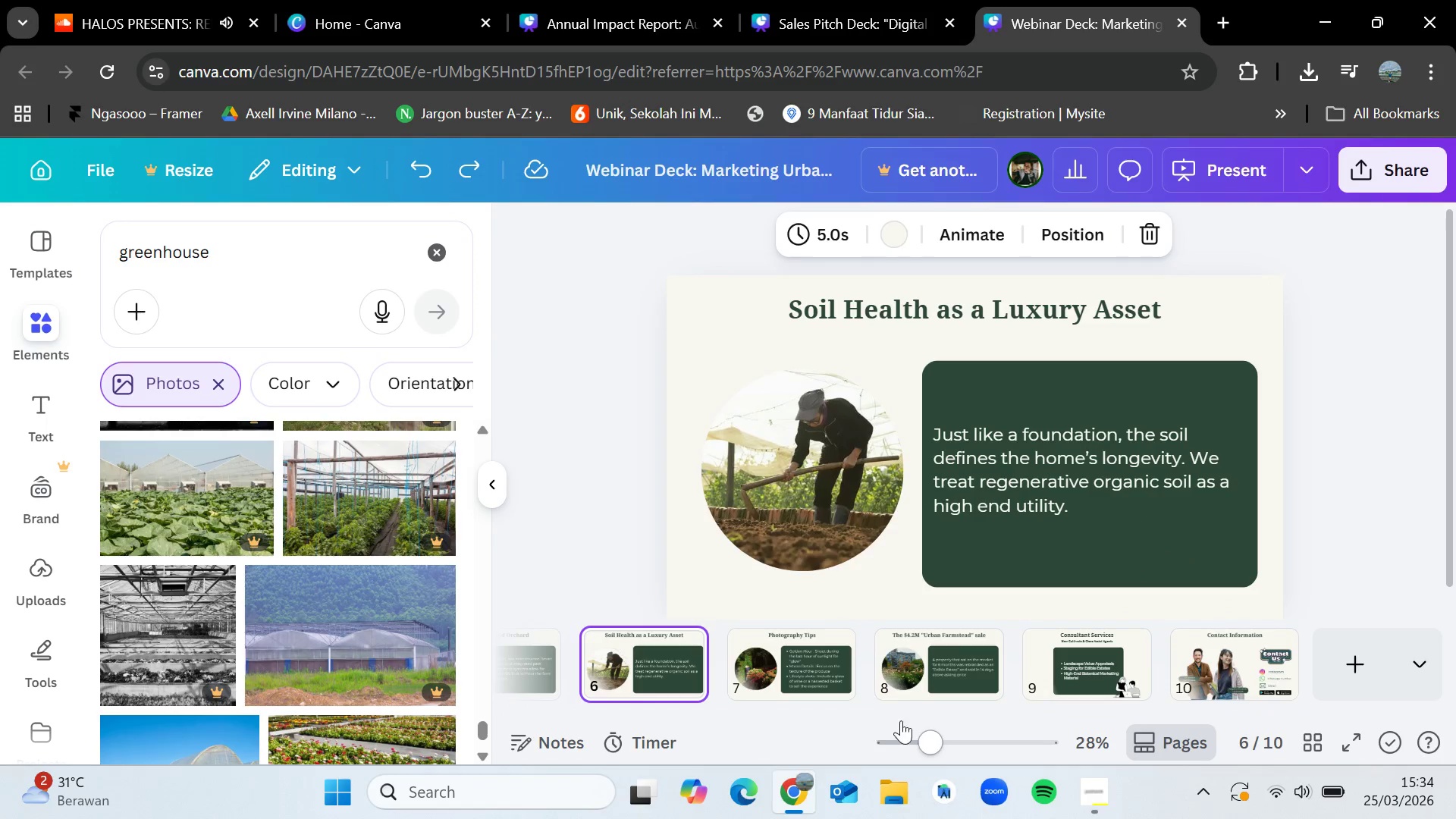 
left_click_drag(start_coordinate=[914, 711], to_coordinate=[532, 698])
 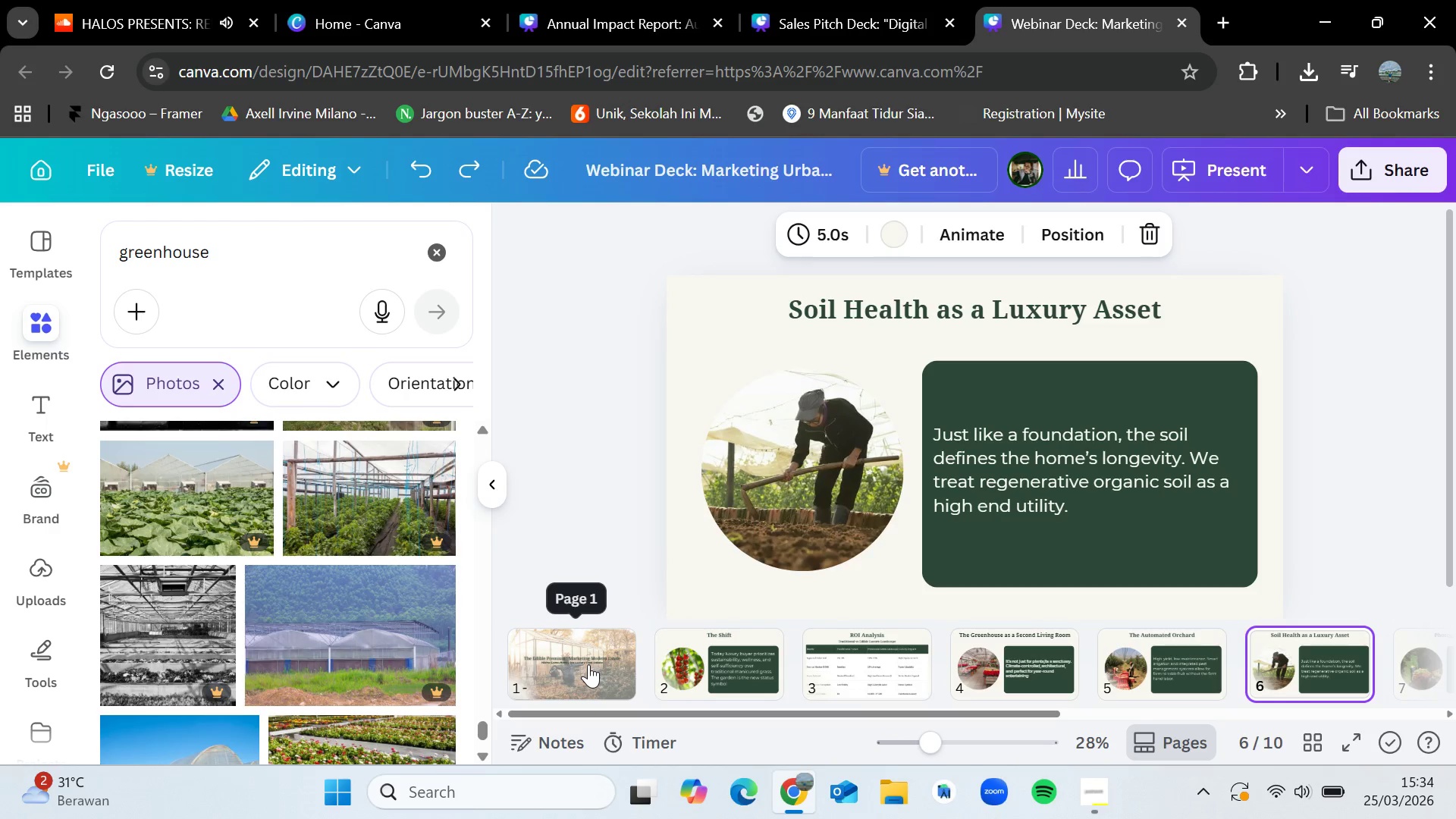 
left_click([588, 664])
 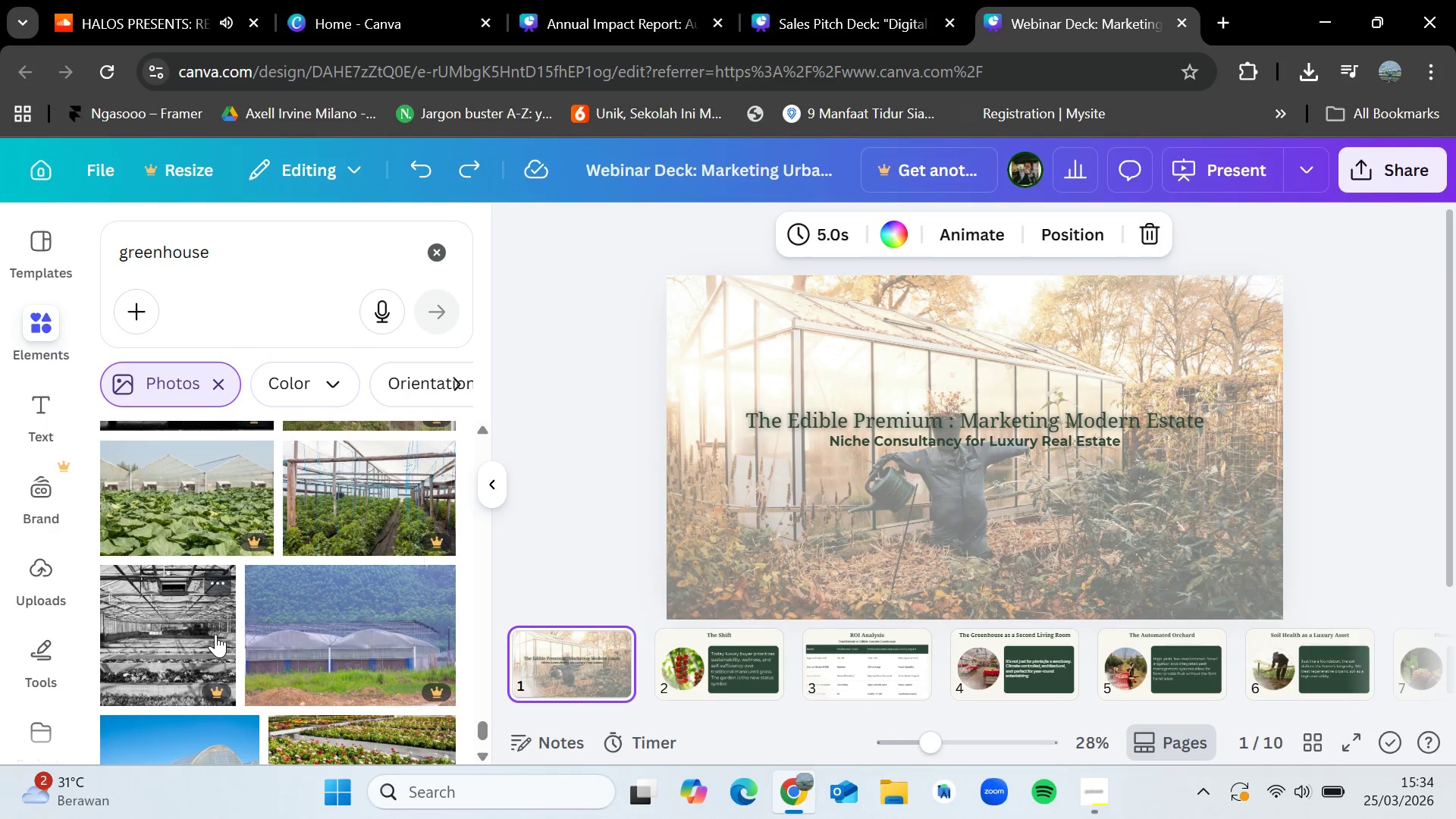 
scroll: coordinate [235, 623], scroll_direction: down, amount: 5.0
 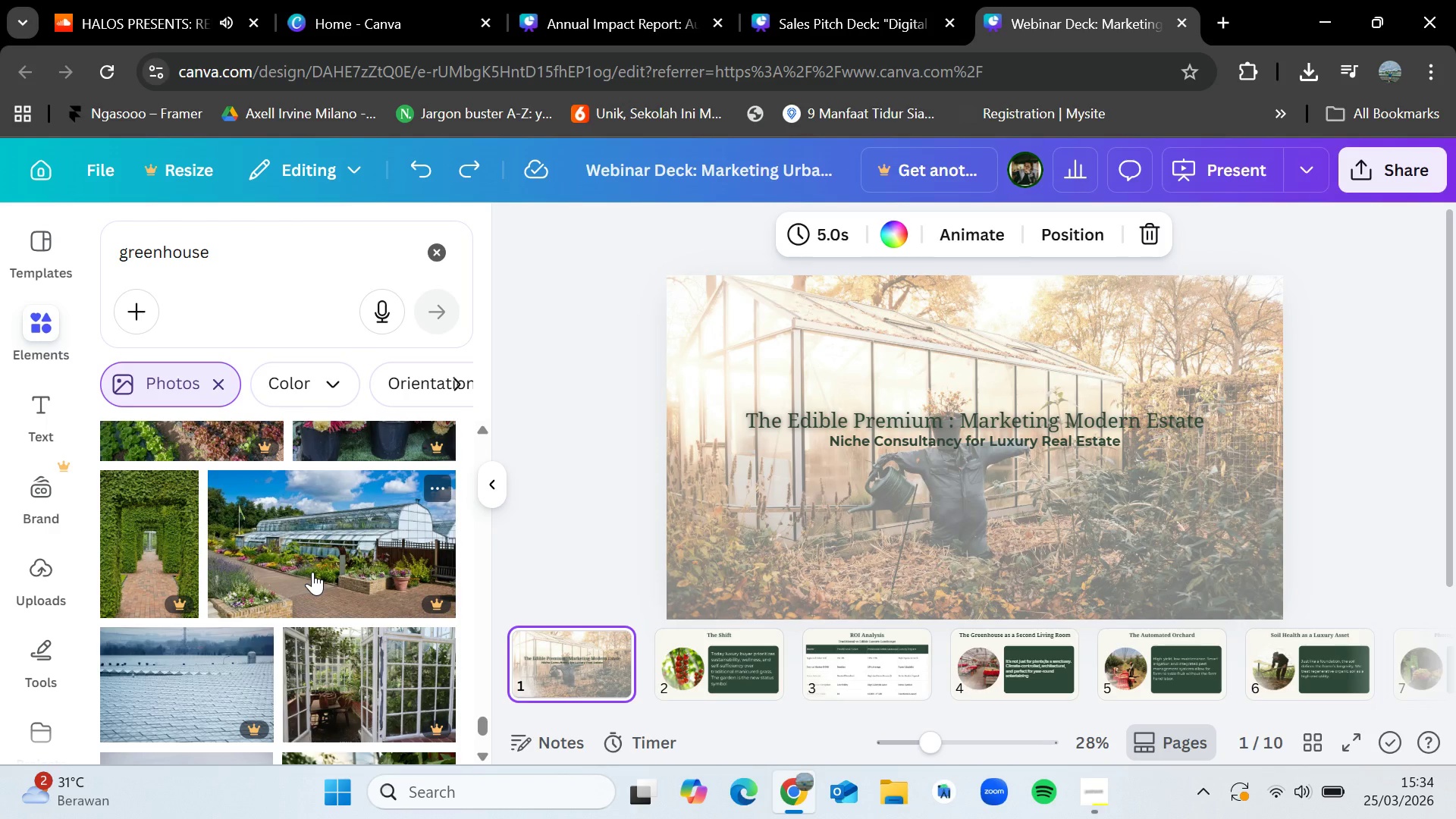 
scroll: coordinate [288, 613], scroll_direction: down, amount: 8.0
 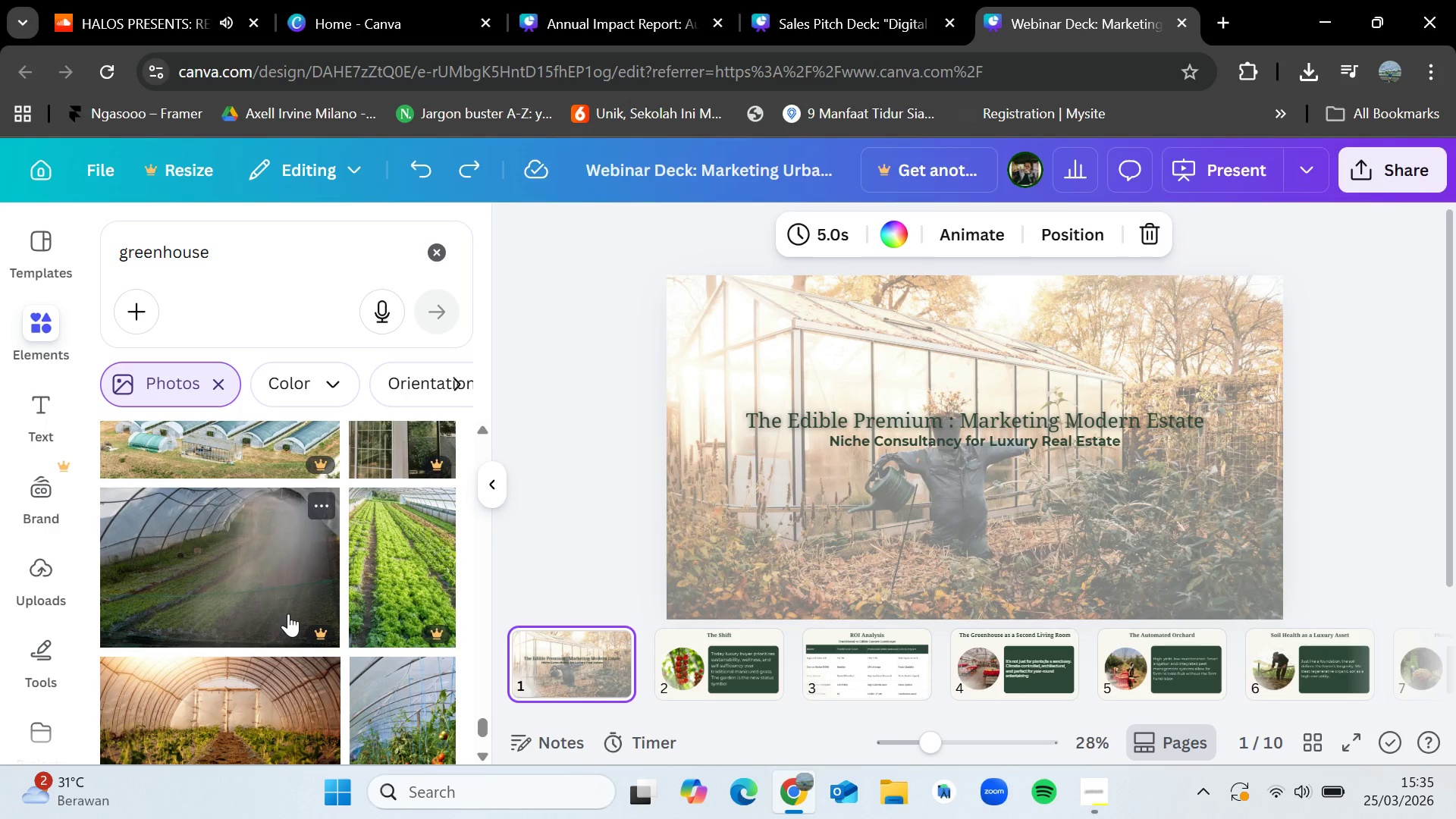 
scroll: coordinate [310, 592], scroll_direction: down, amount: 7.0
 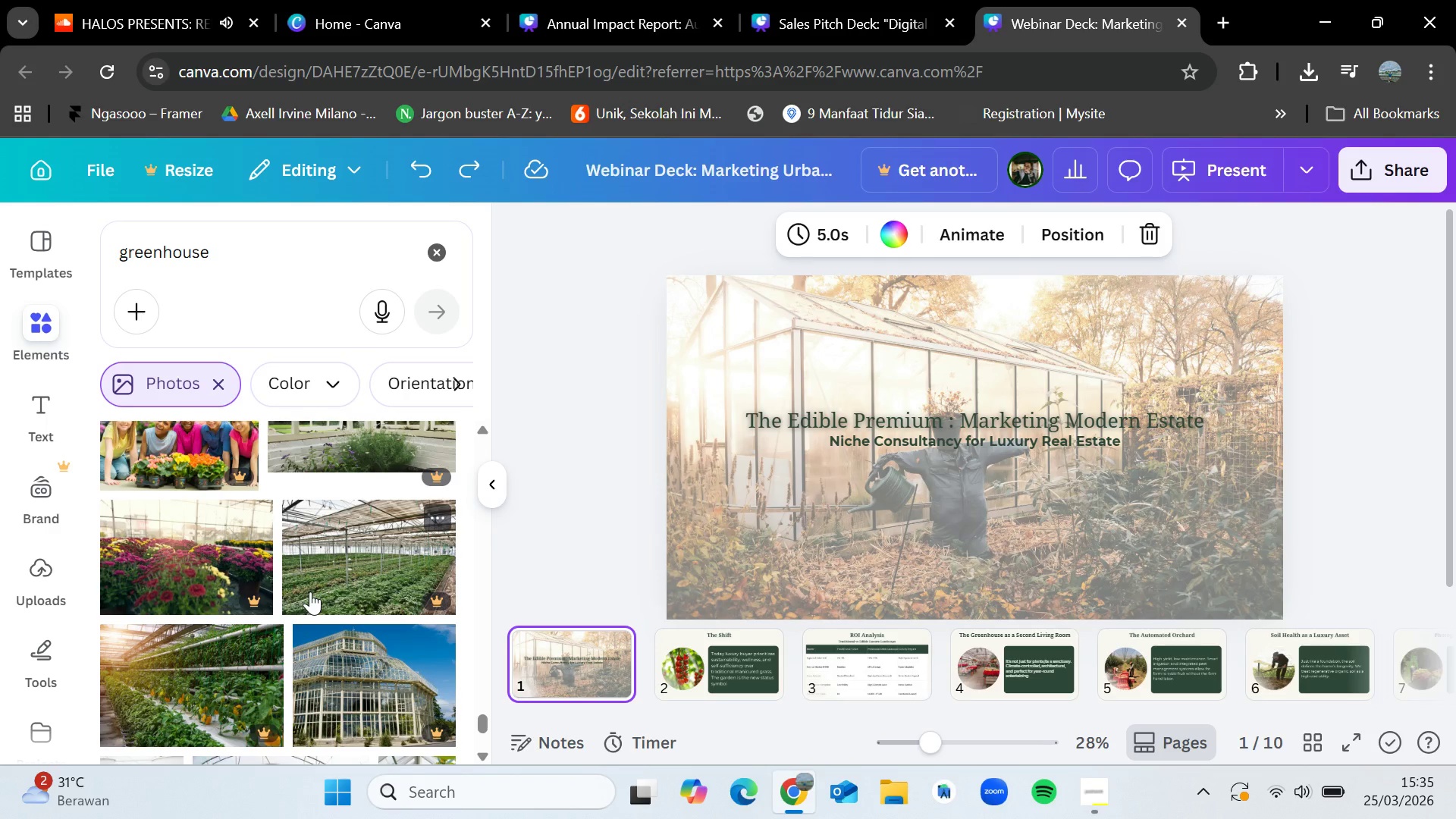 
scroll: coordinate [310, 592], scroll_direction: down, amount: 6.0
 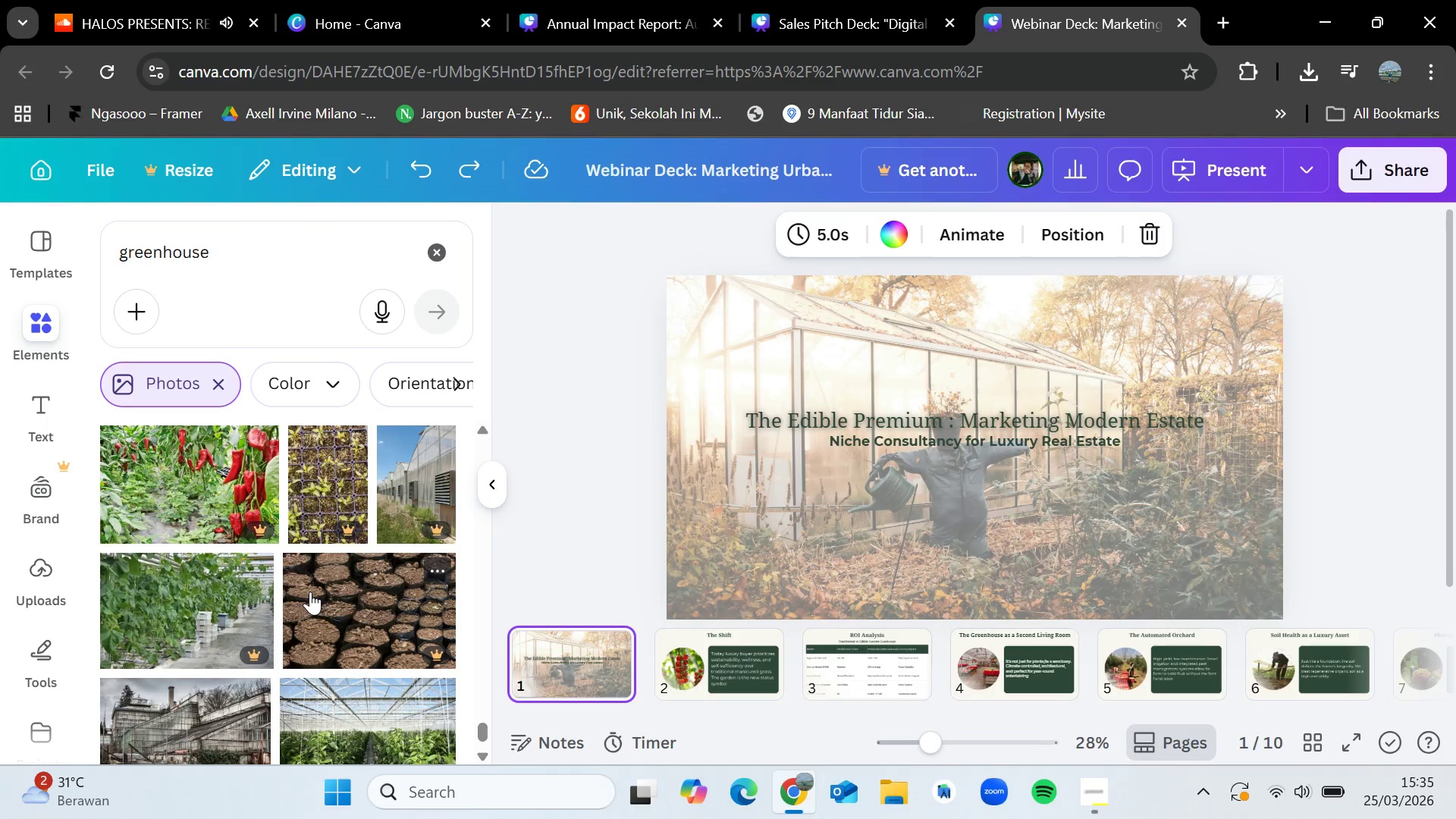 
scroll: coordinate [340, 637], scroll_direction: down, amount: 6.0
 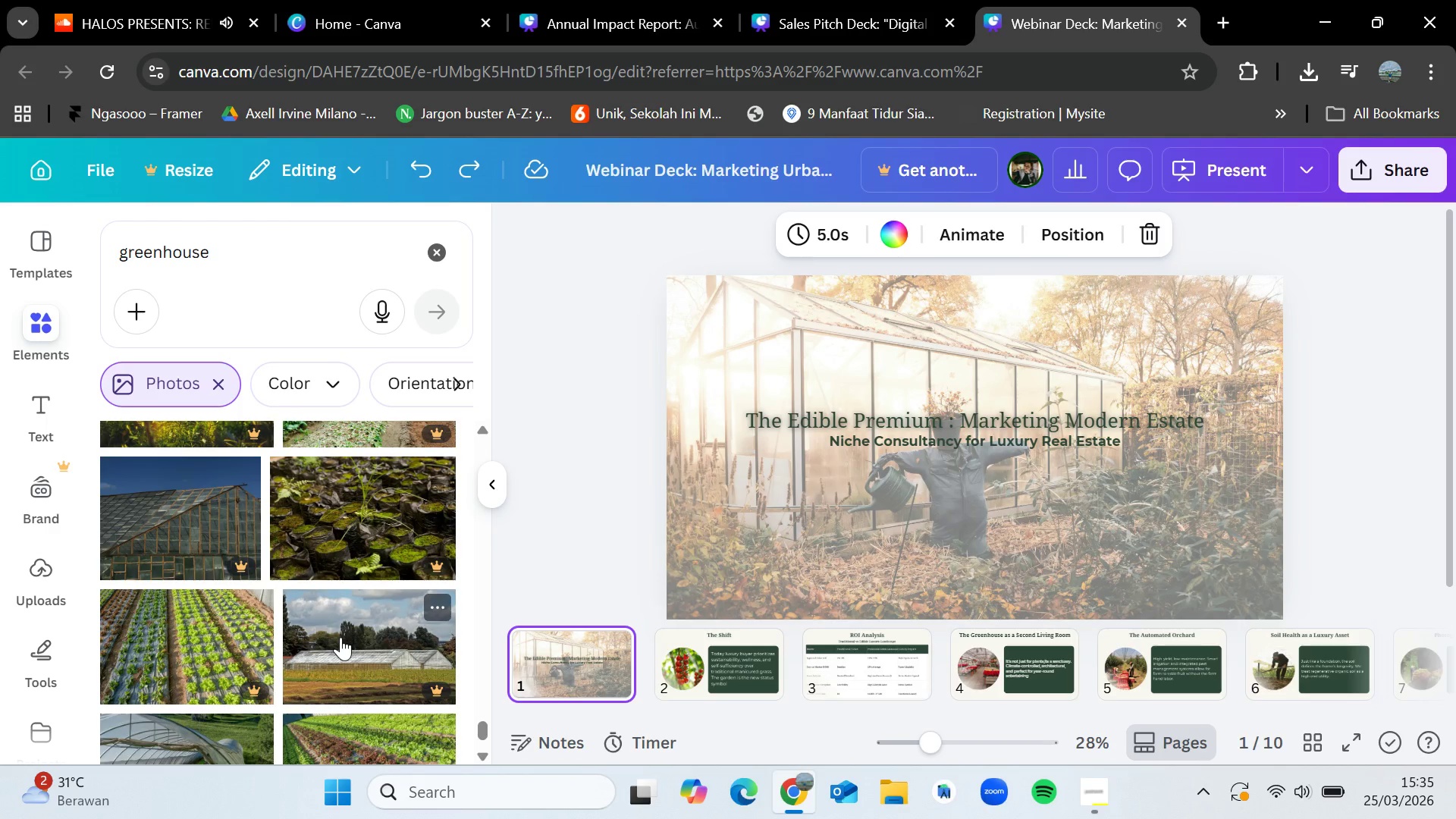 
key(VolumeDown)
 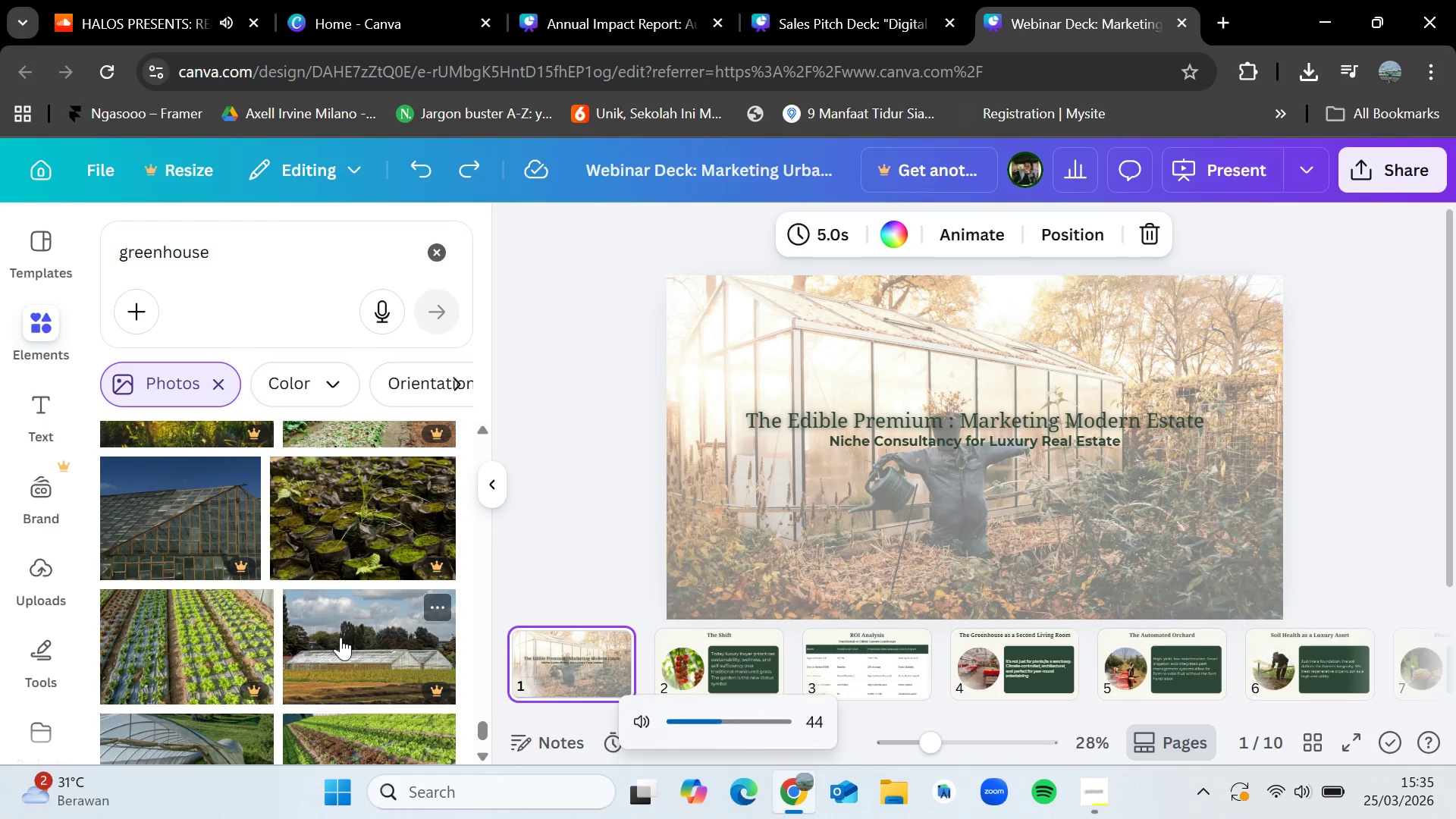 
key(VolumeDown)
 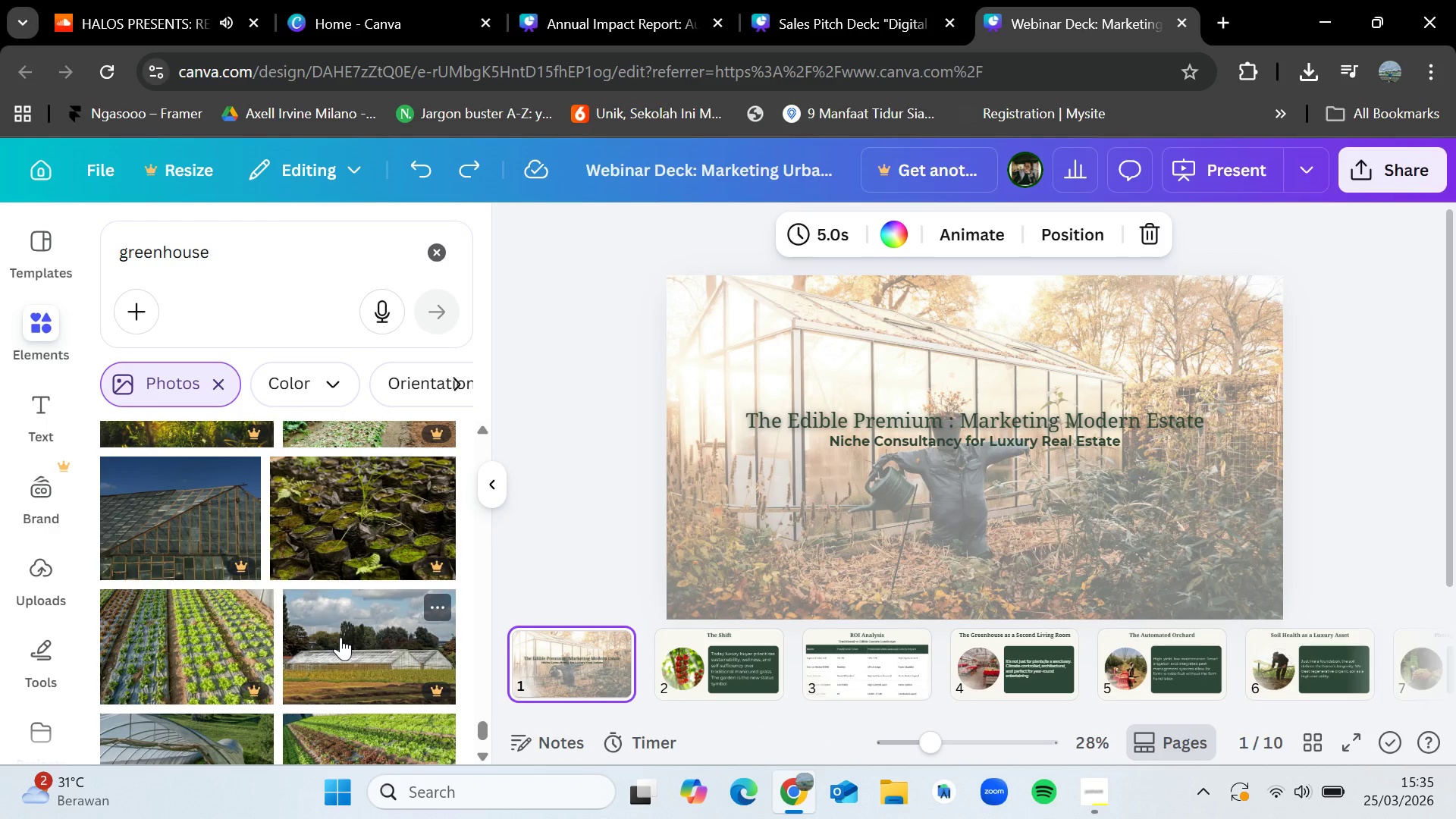 
scroll: coordinate [340, 637], scroll_direction: down, amount: 1.0
 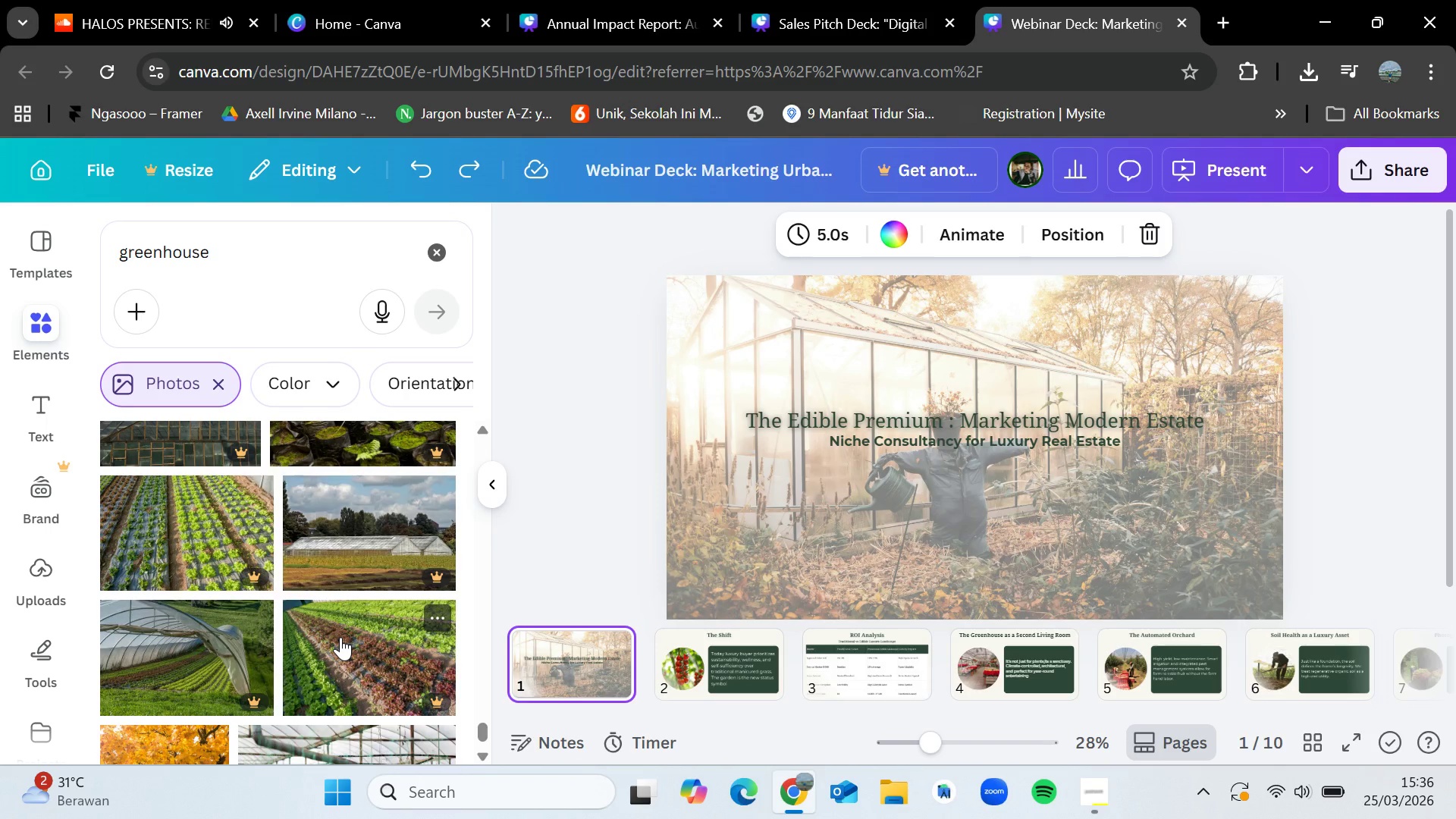 
wait(28.2)
 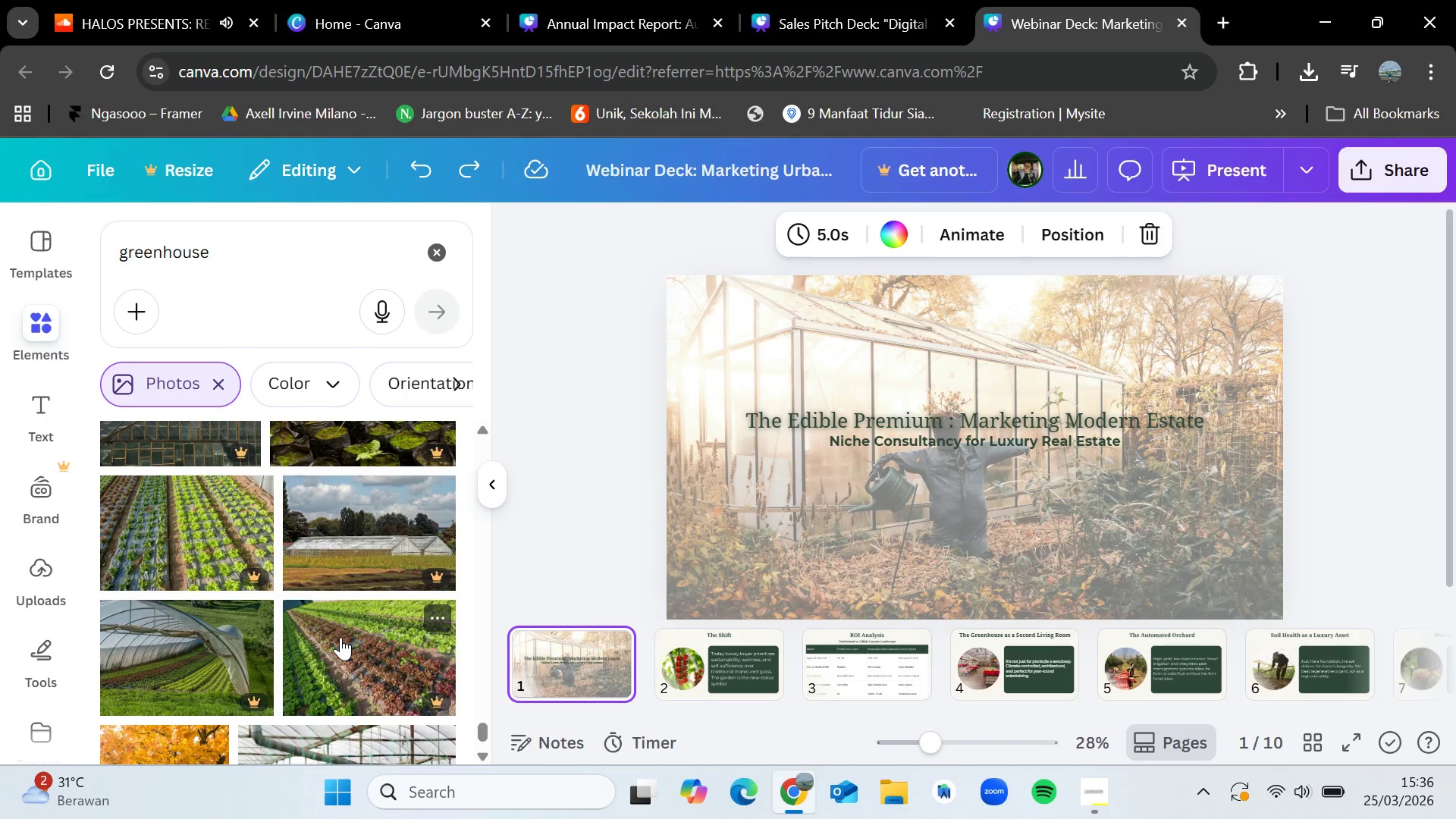 
scroll: coordinate [340, 637], scroll_direction: down, amount: 6.0
 